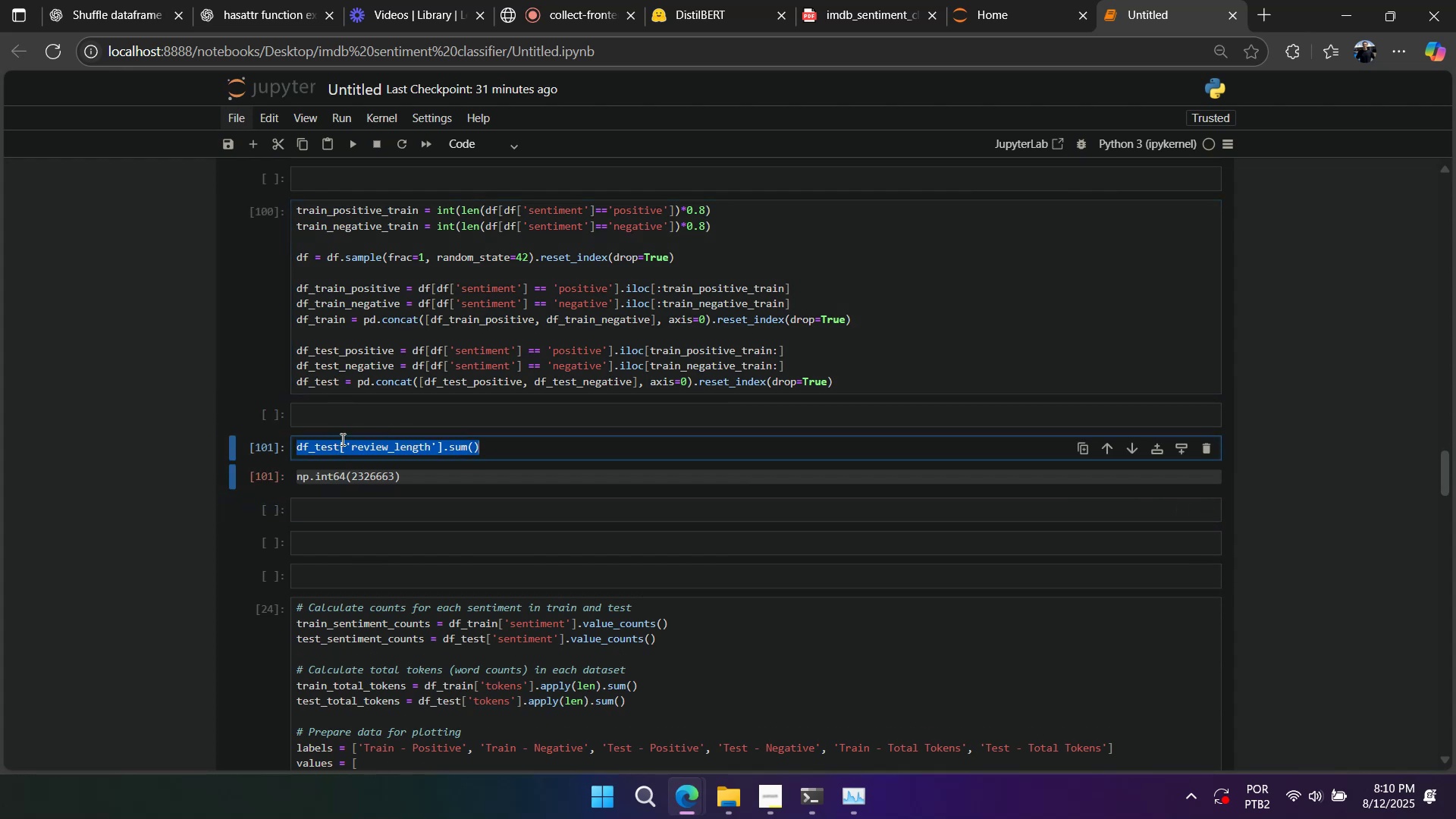 
key(Control+ControlLeft)
 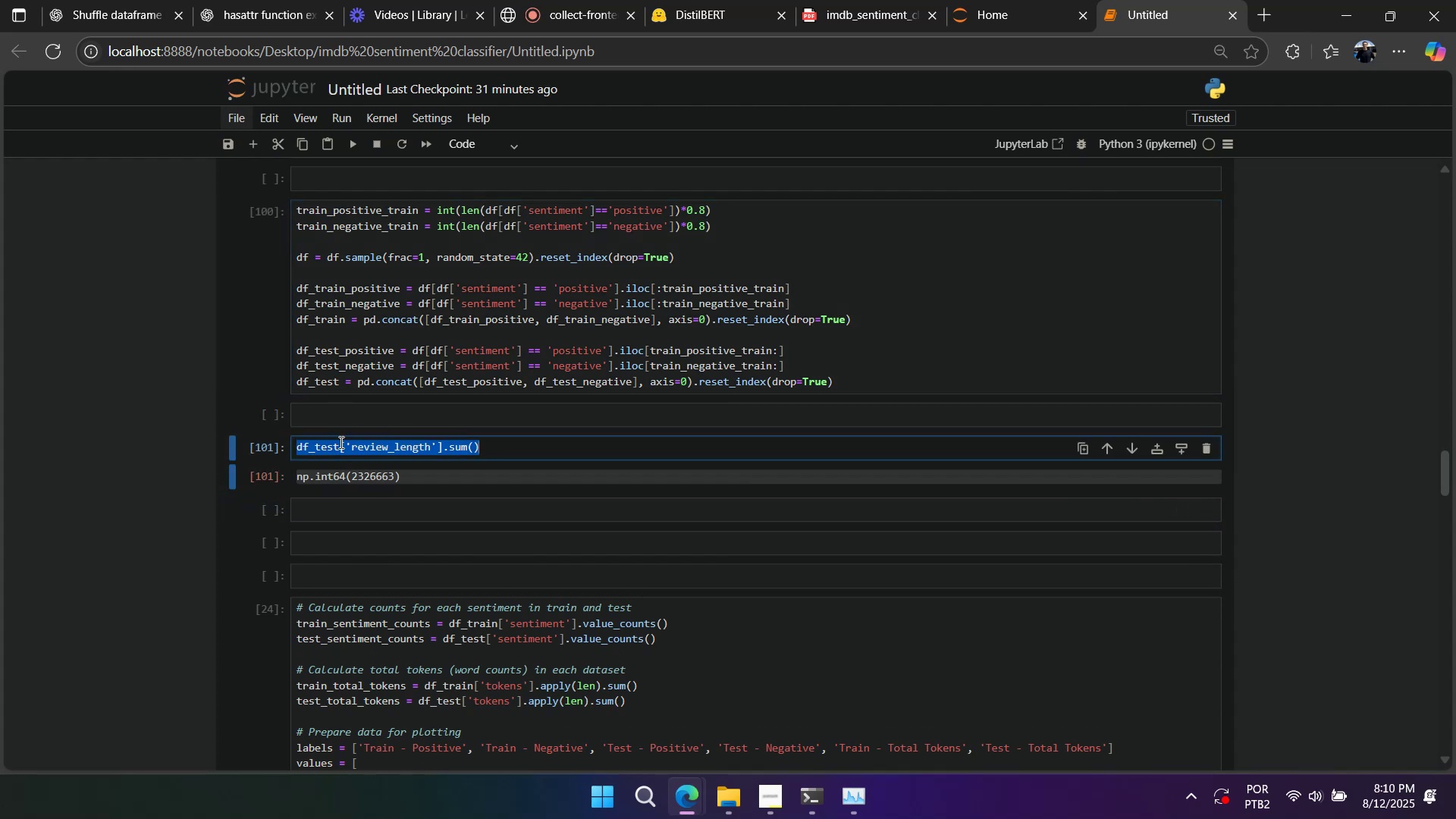 
key(Control+C)
 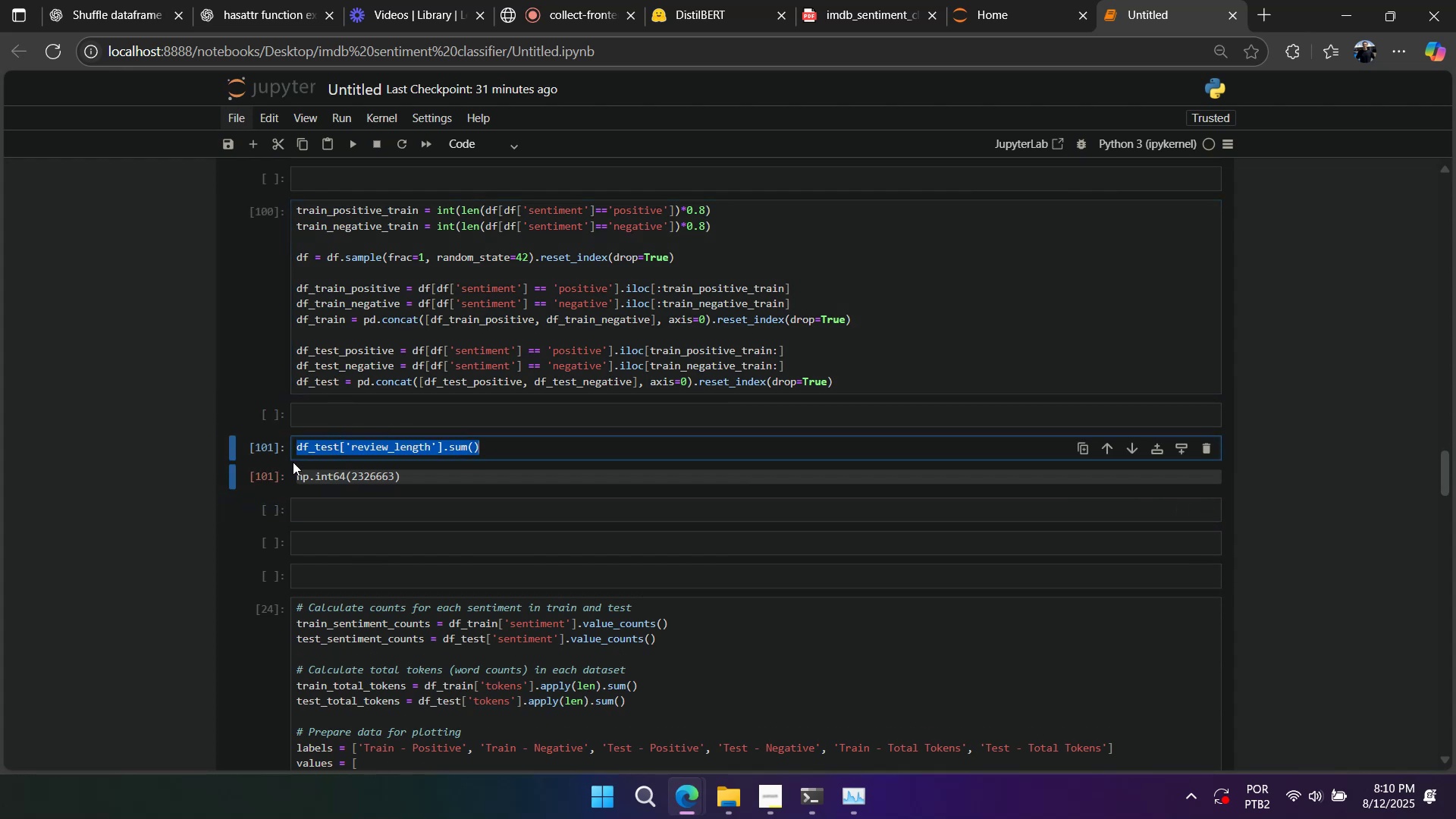 
mouse_move([294, 469])
 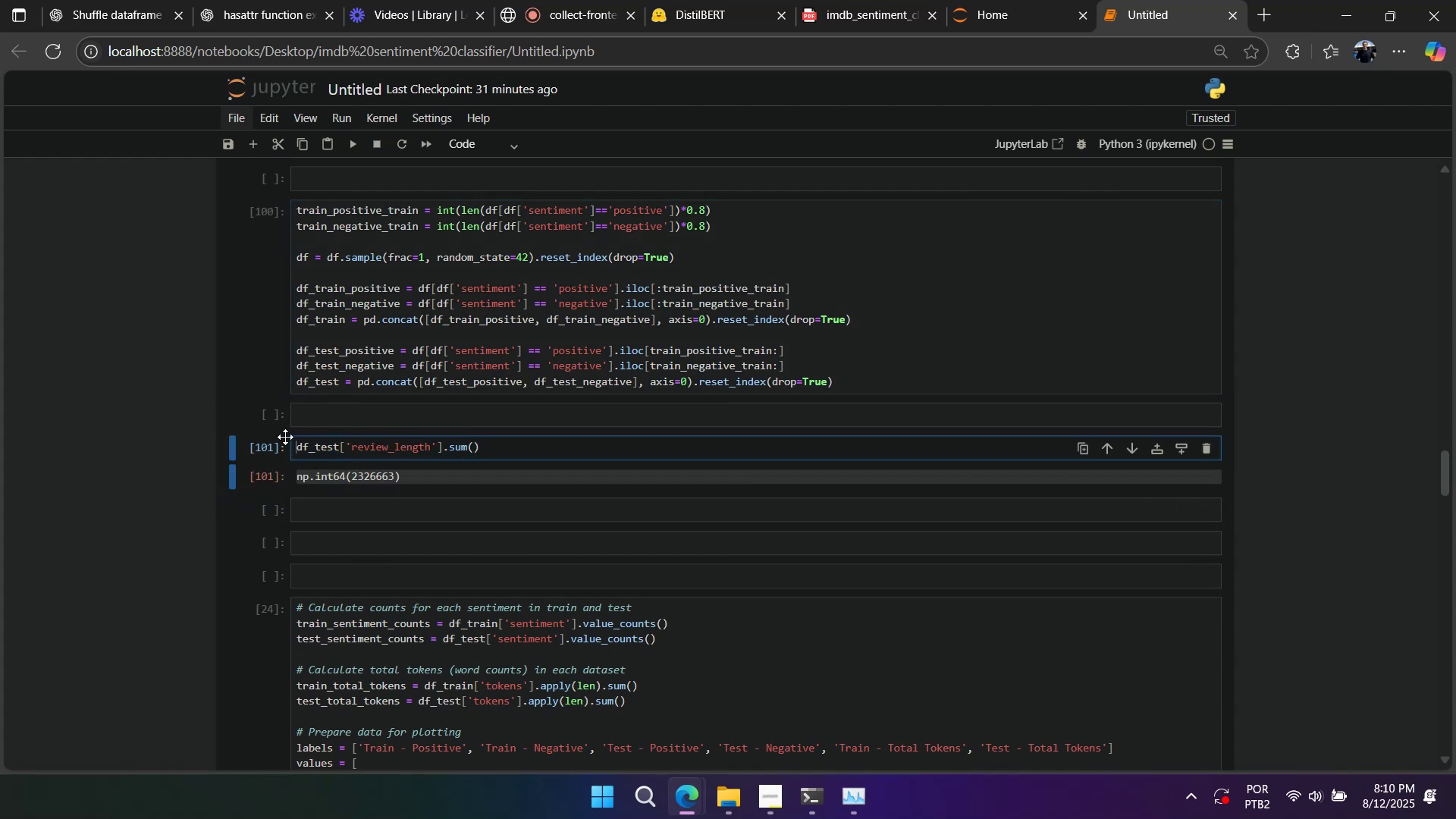 
left_click([279, 441])
 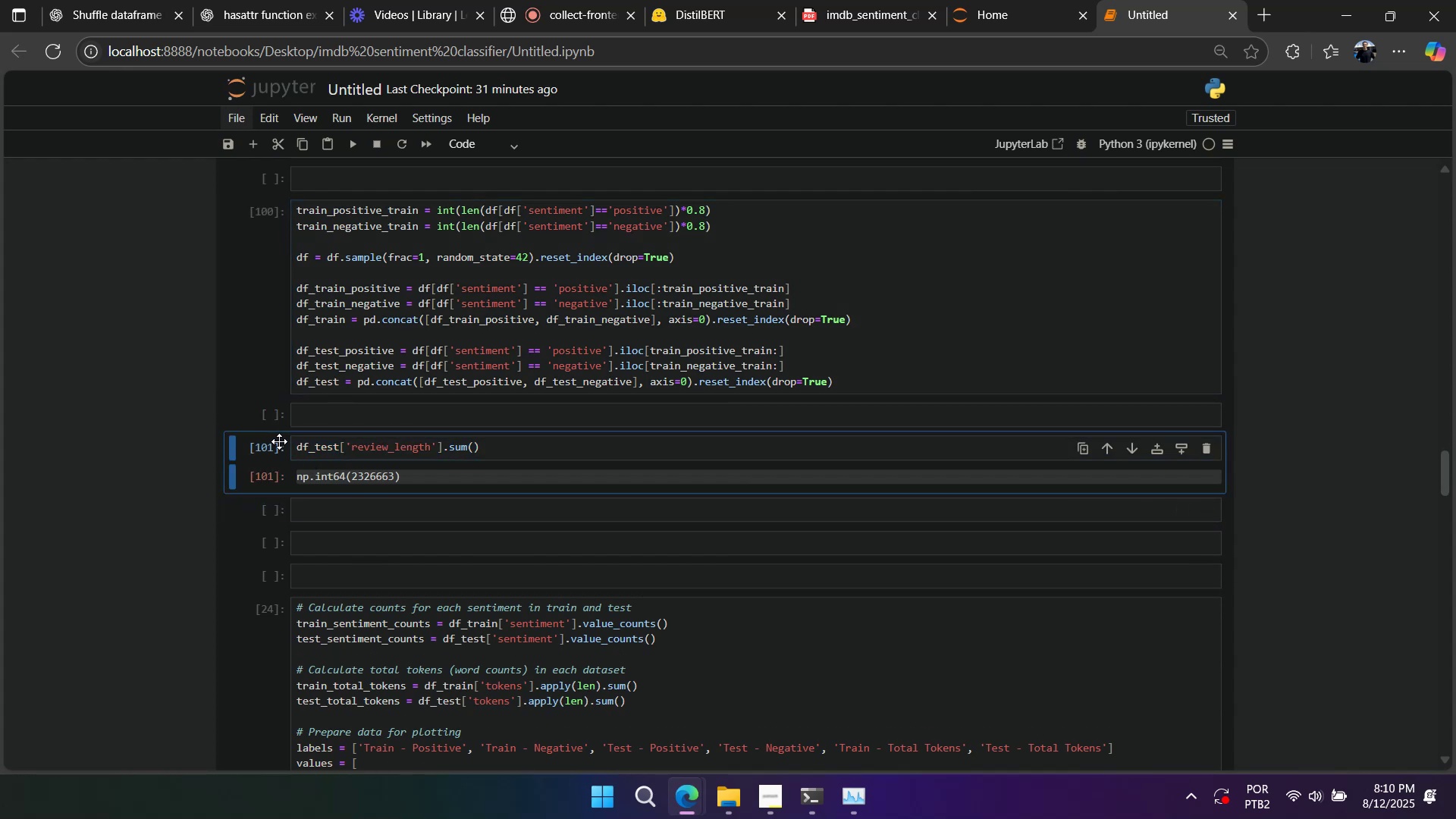 
key(A)
 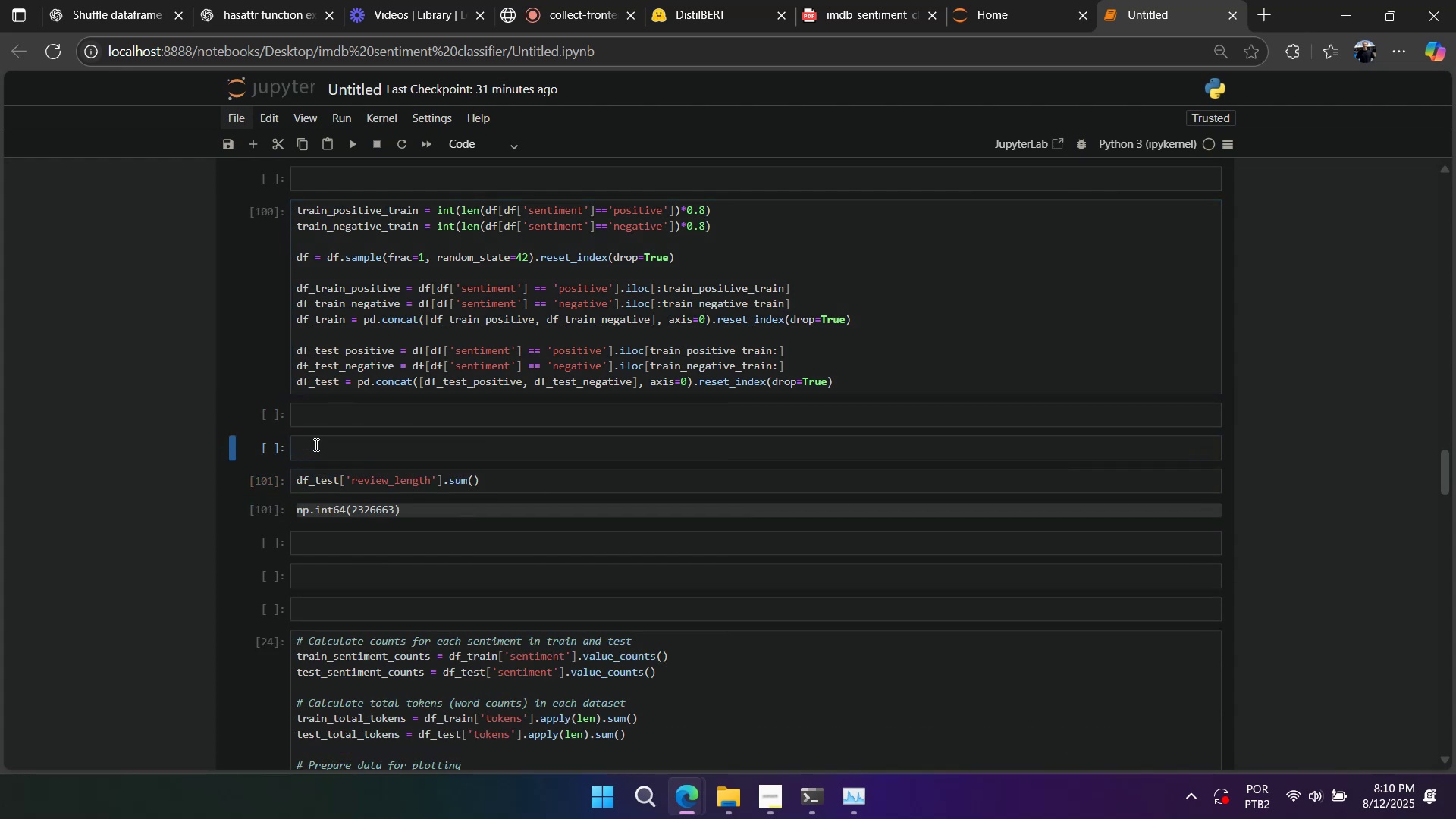 
double_click([315, 444])
 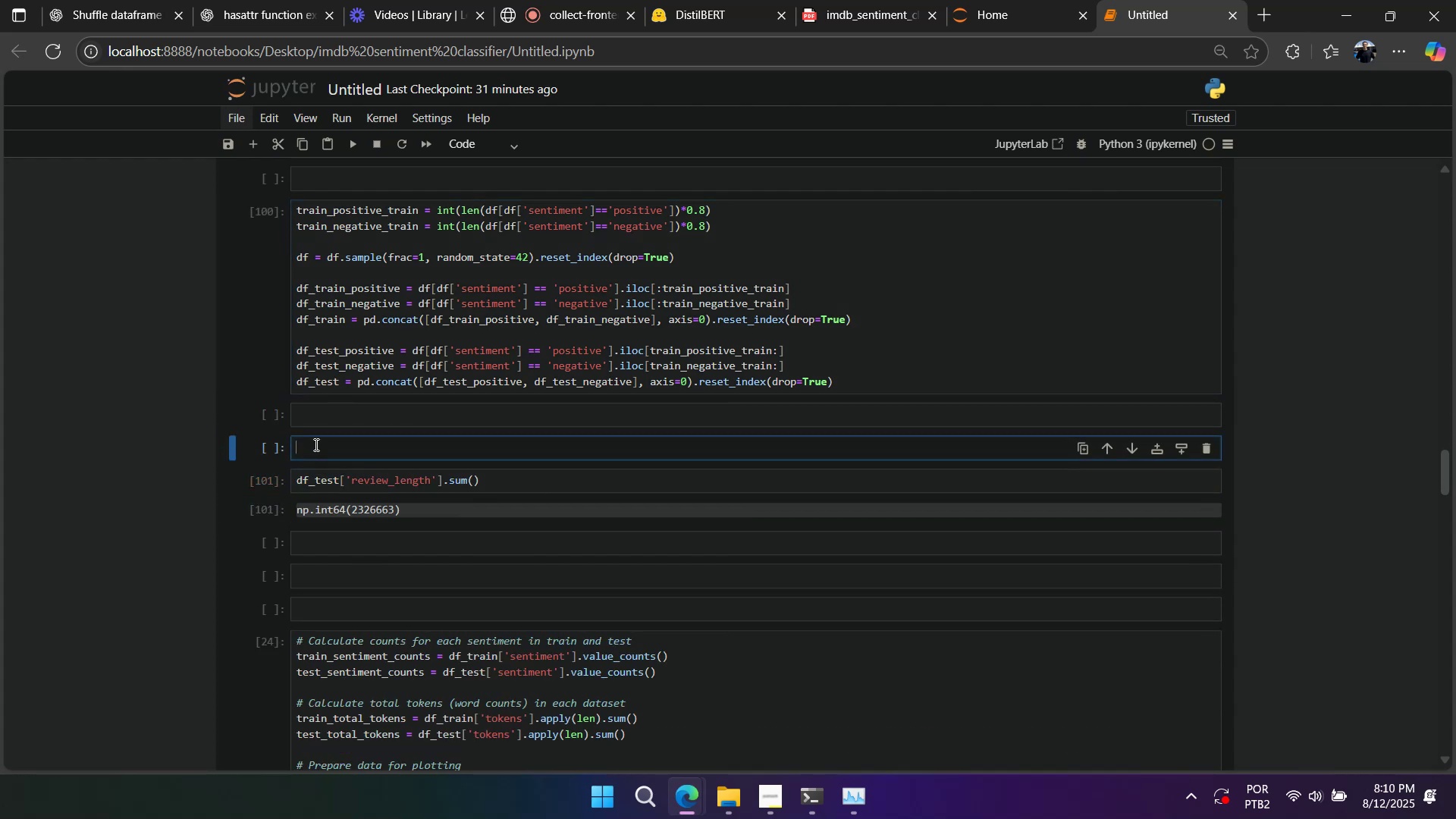 
key(Control+V)
 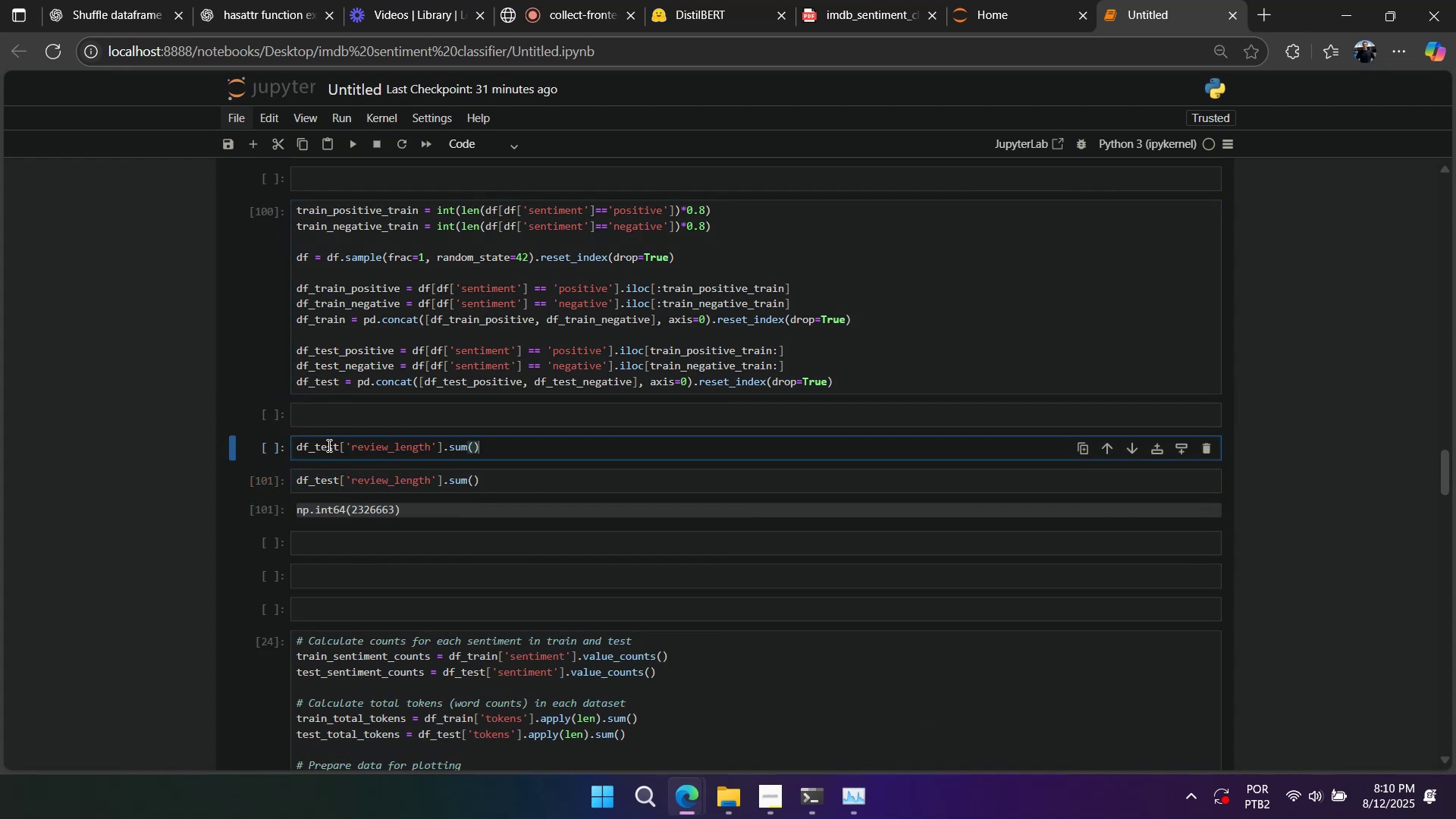 
double_click([328, 445])
 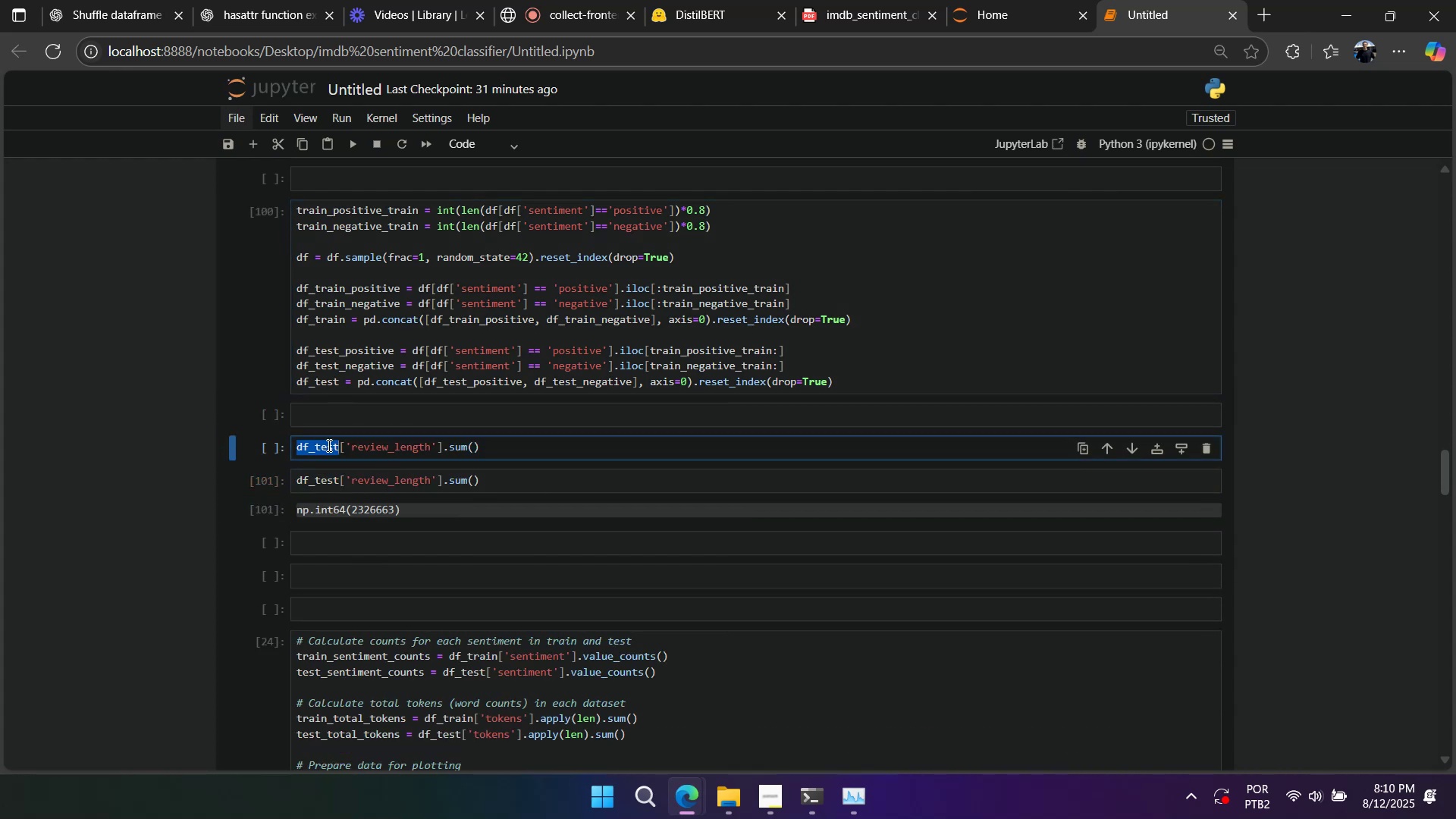 
type(f)
key(Backspace)
type(df_train)
 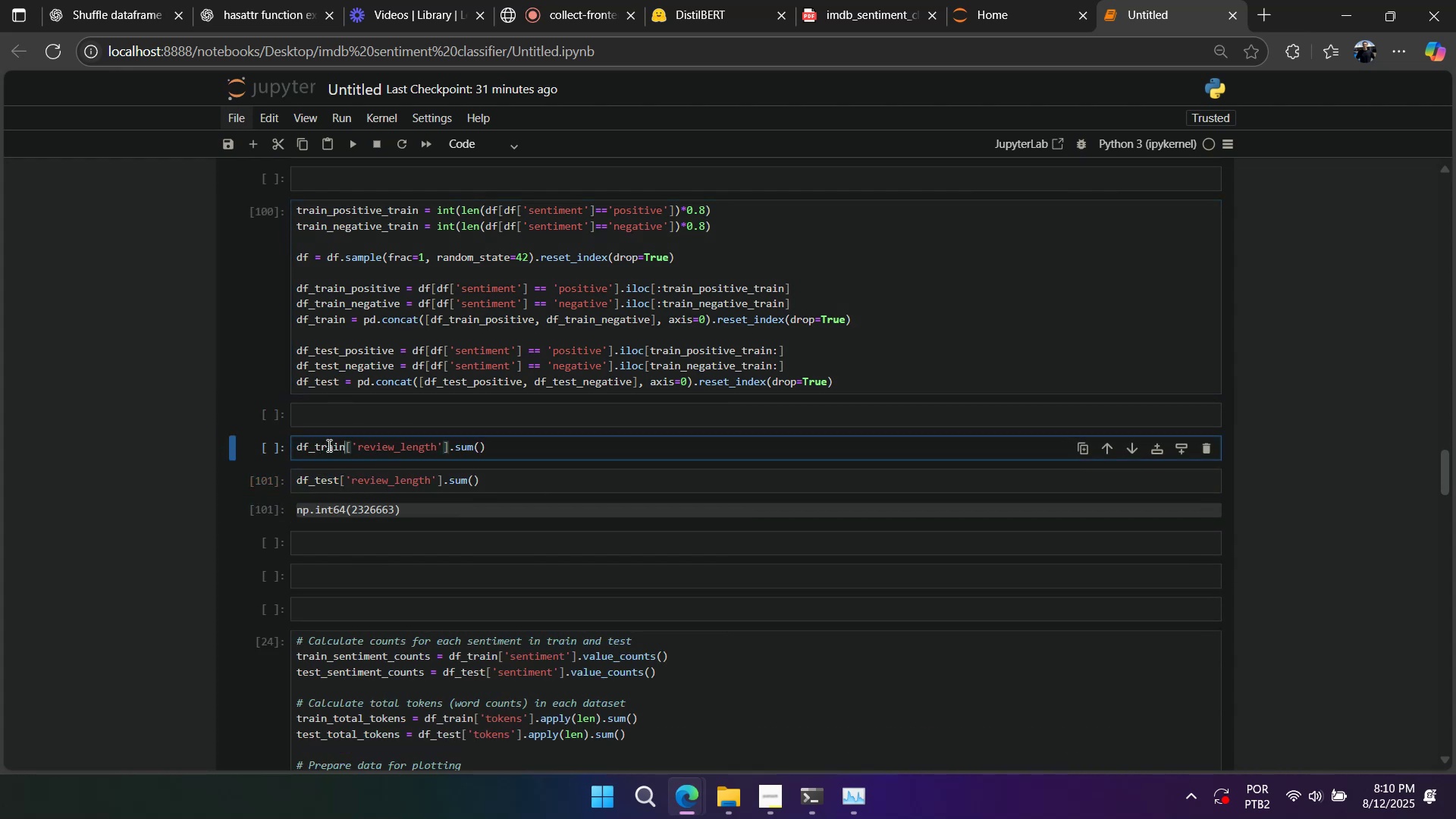 
key(Shift+Enter)
 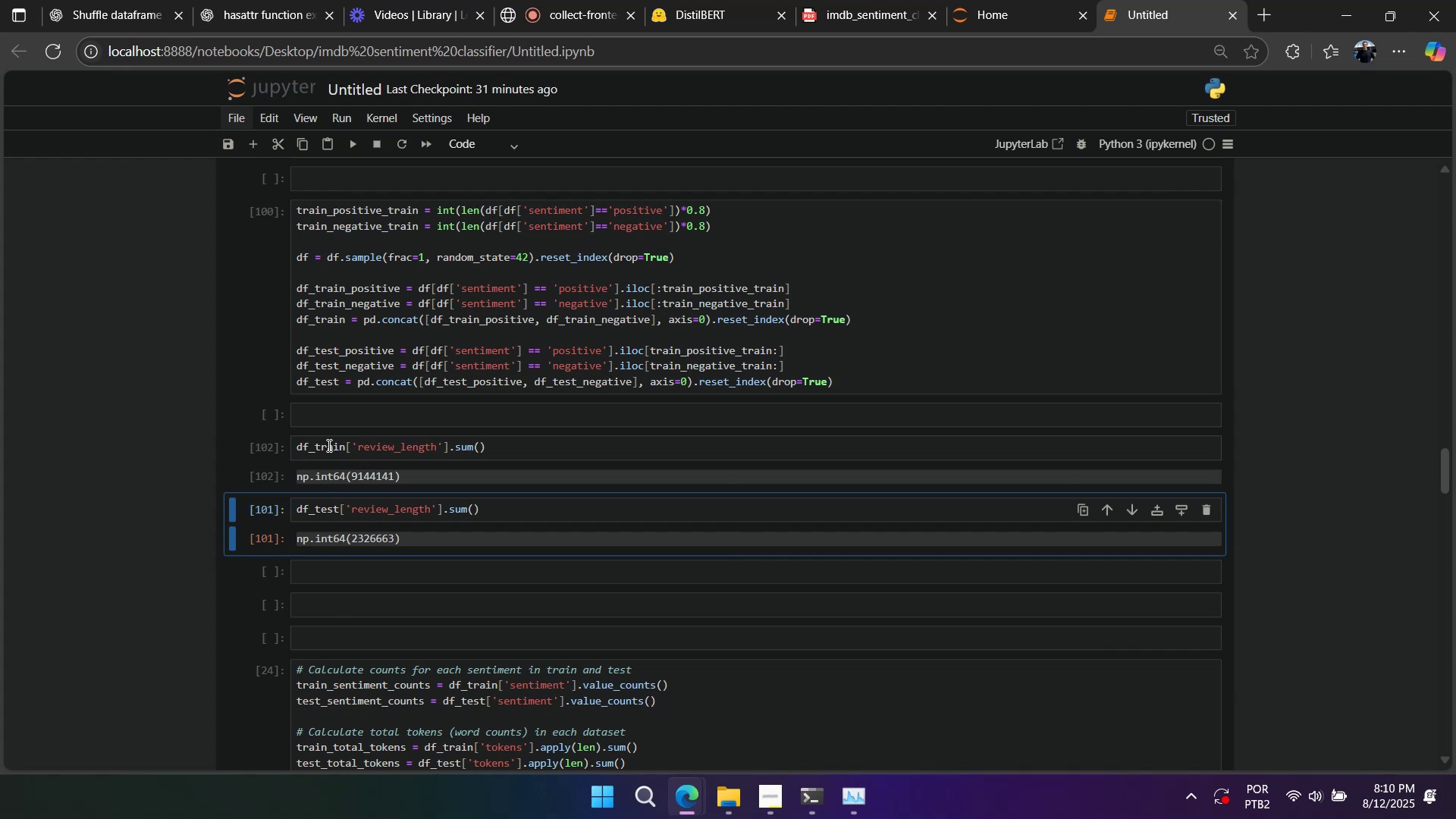 
key(Shift+Enter)
 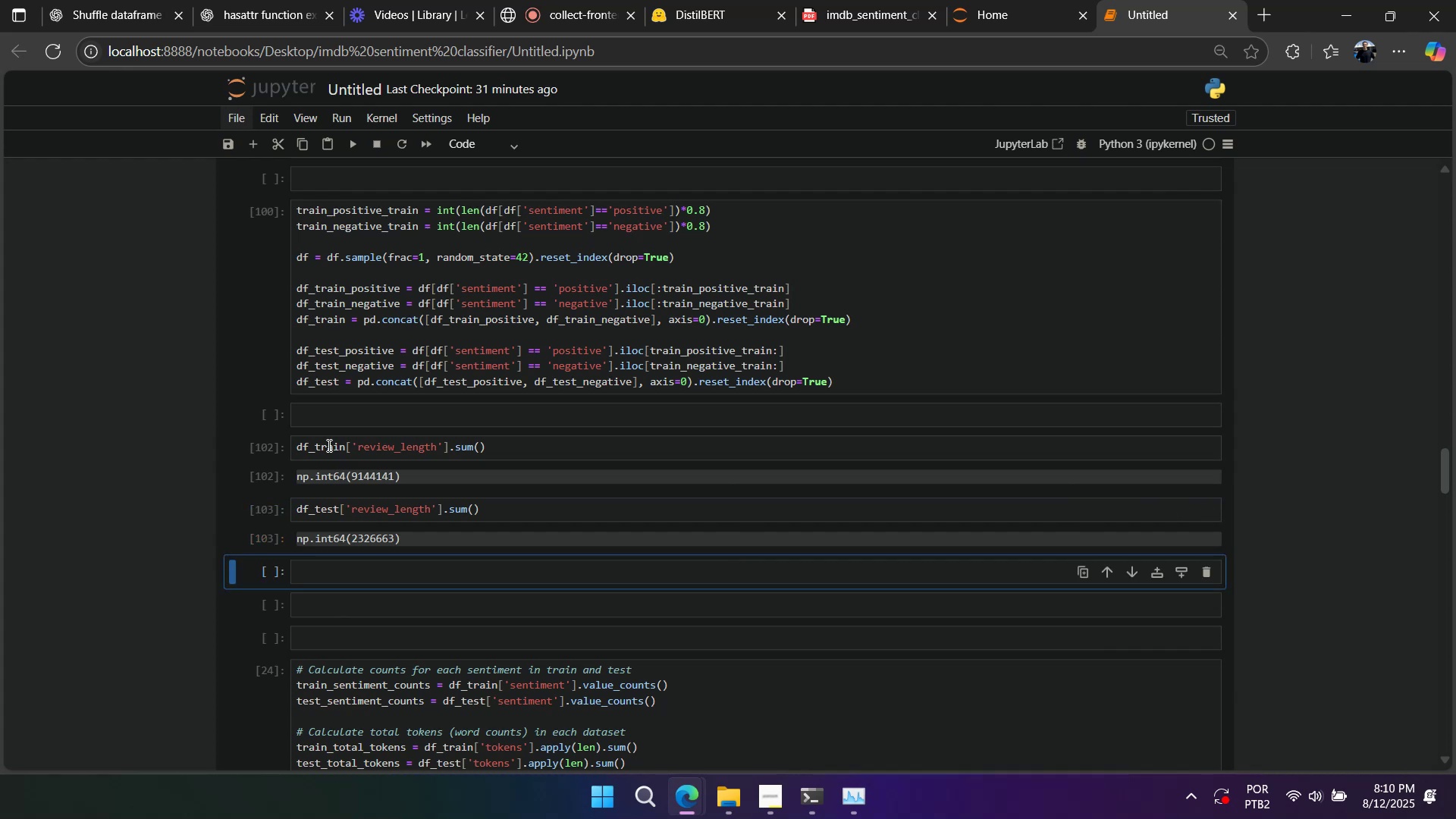 
scroll: coordinate [331, 456], scroll_direction: down, amount: 11.0
 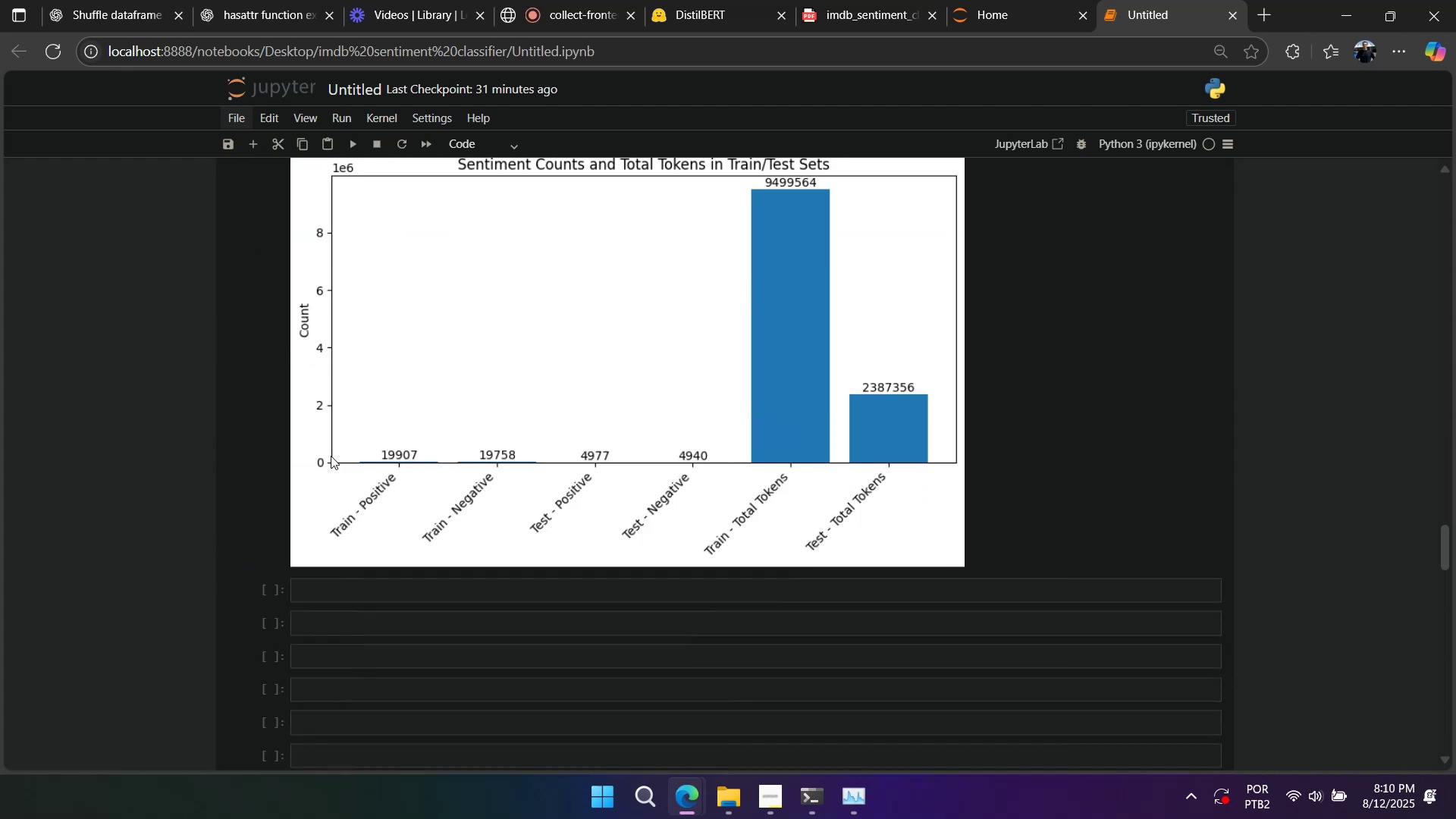 
key(Shift+Enter)
 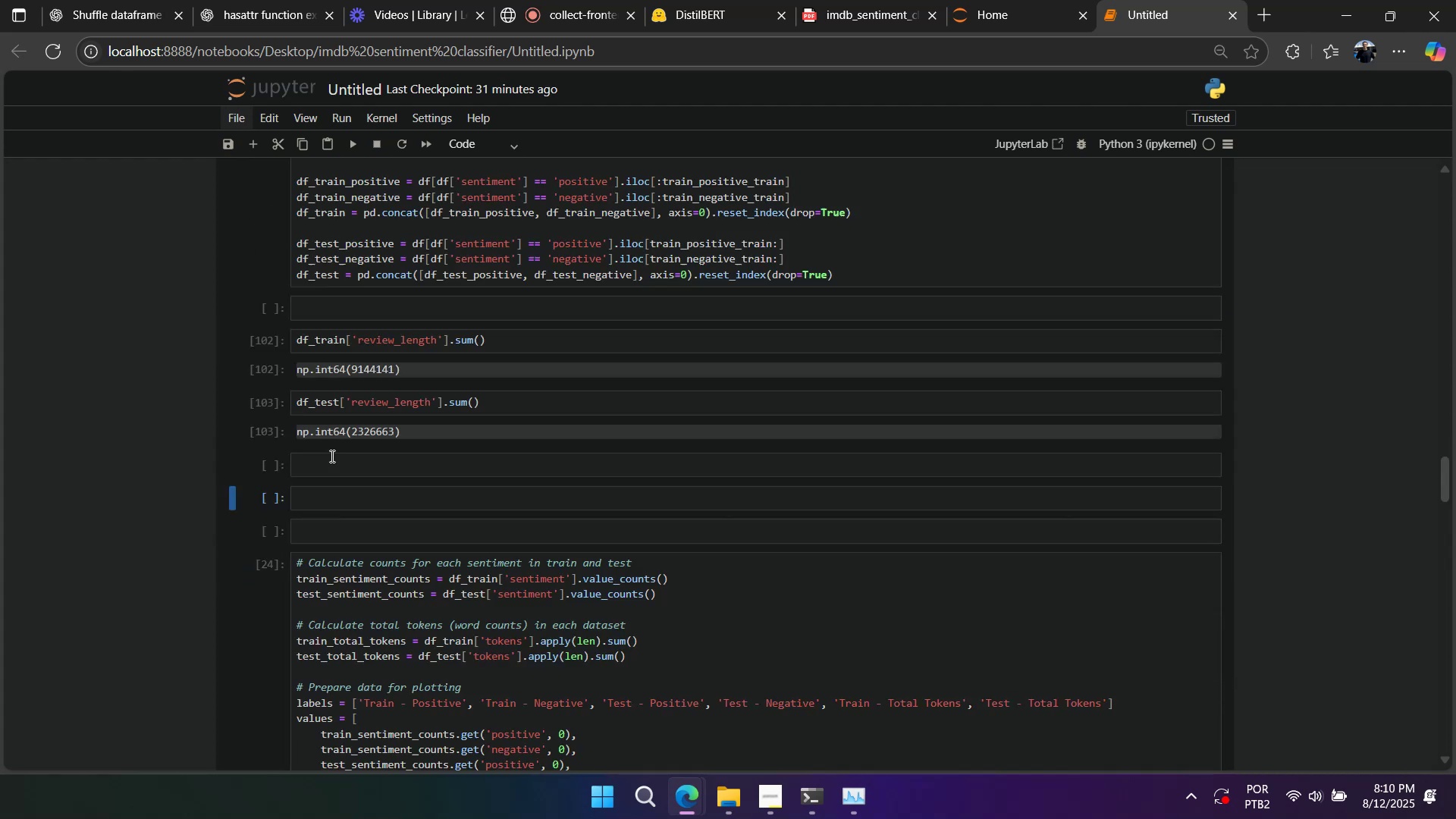 
key(Shift+Enter)
 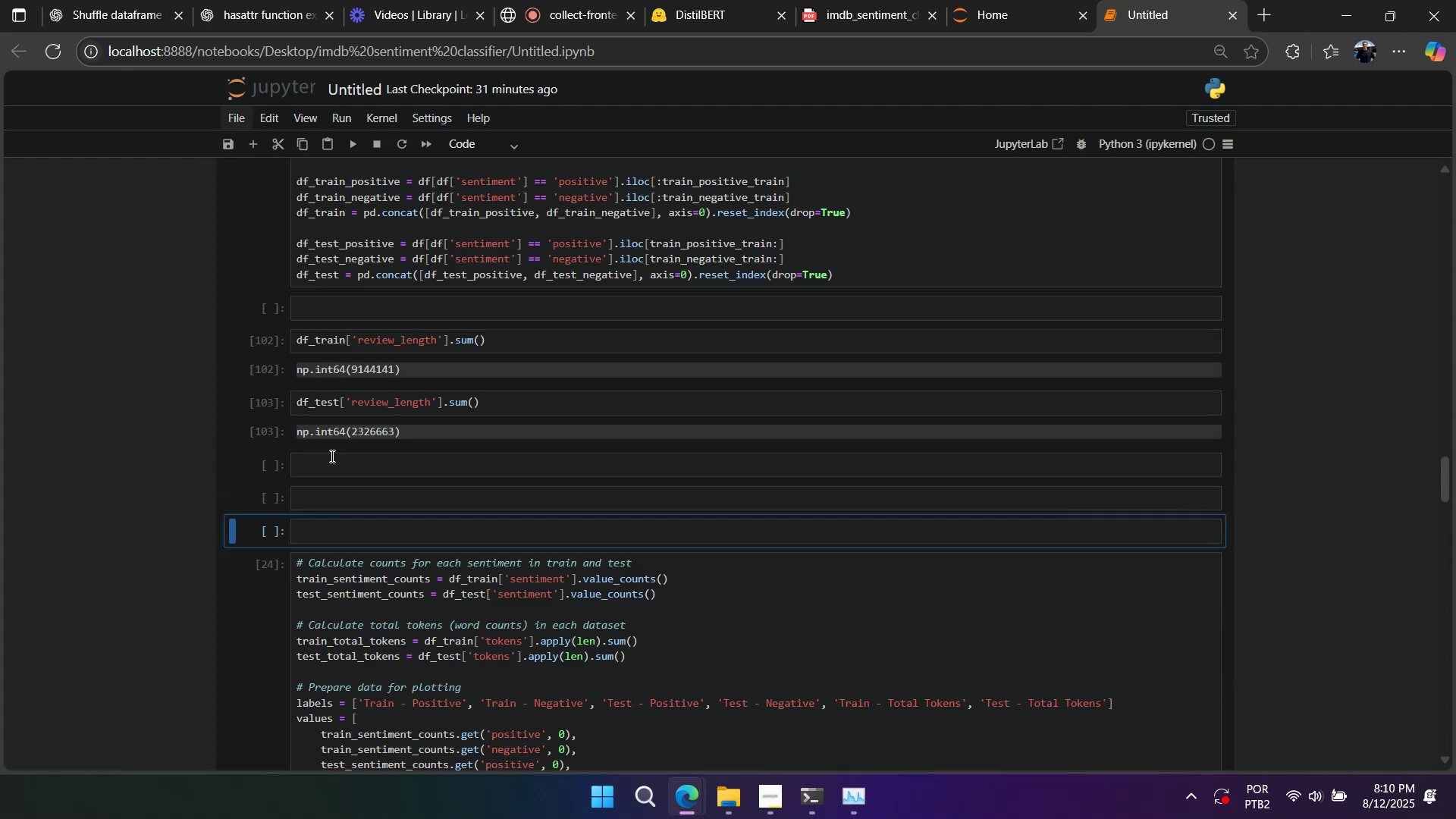 
key(Shift+Enter)
 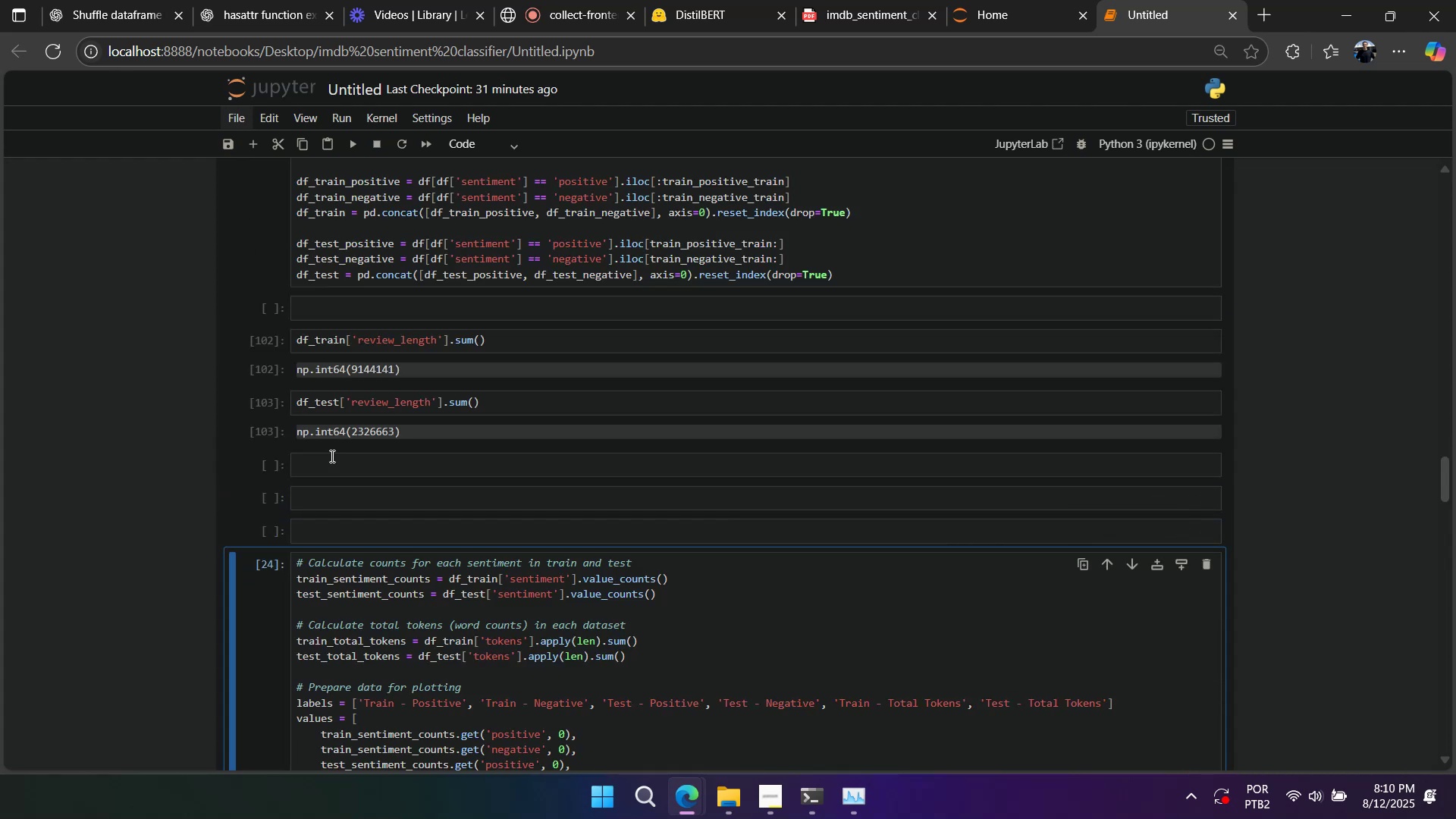 
key(Shift+Enter)
 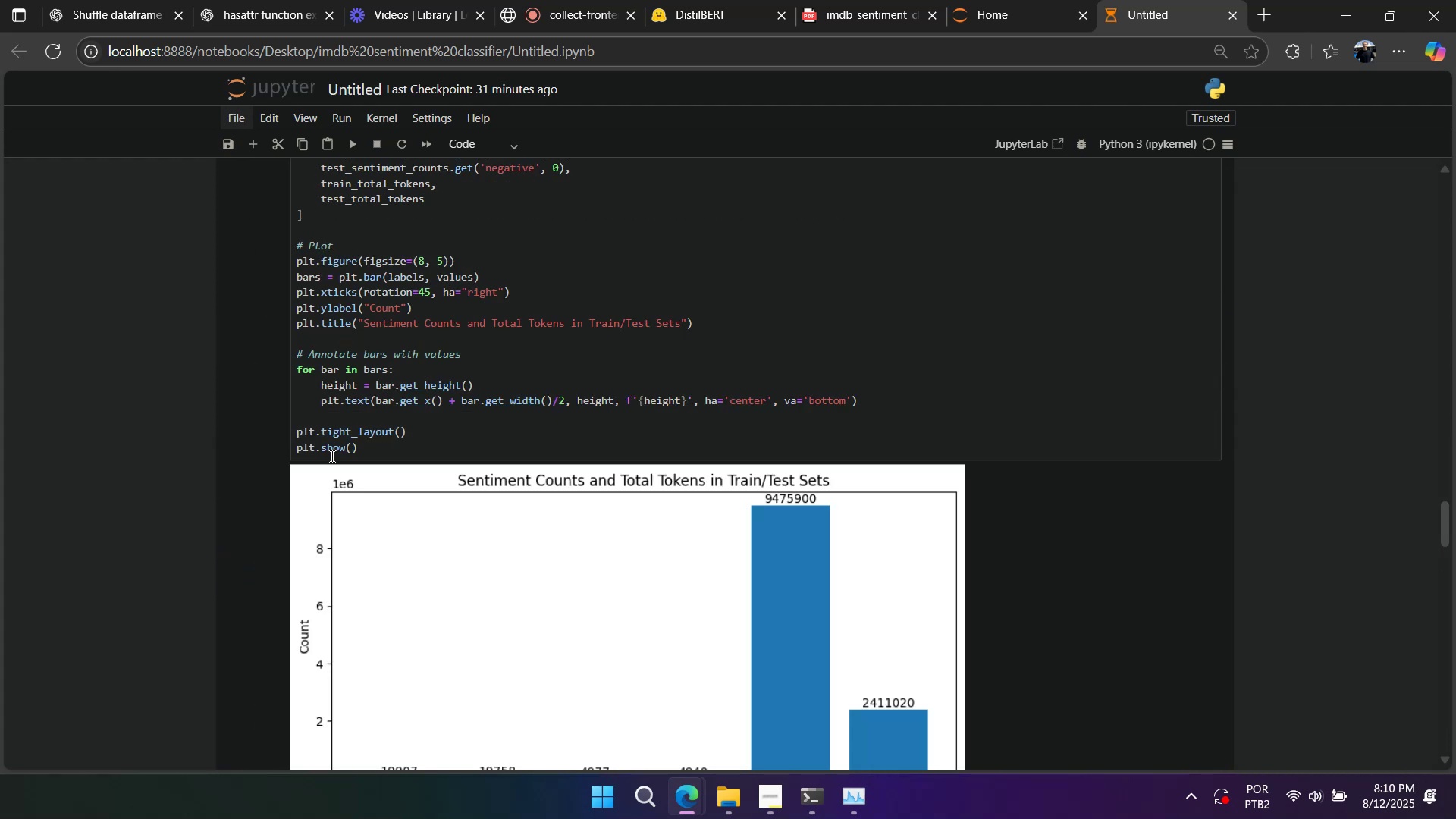 
scroll: coordinate [337, 469], scroll_direction: down, amount: 8.0
 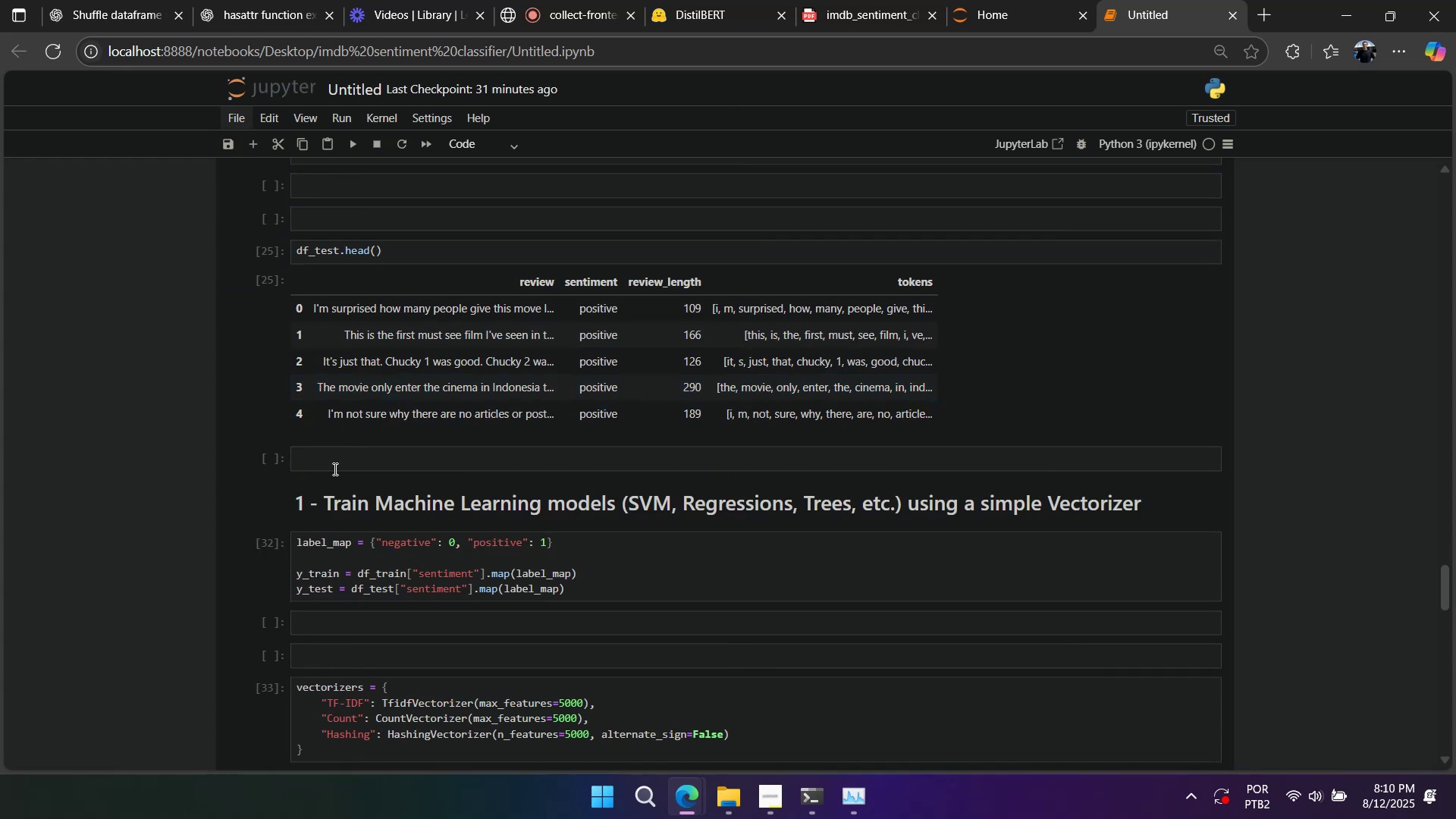 
scroll: coordinate [329, 465], scroll_direction: up, amount: 2.0
 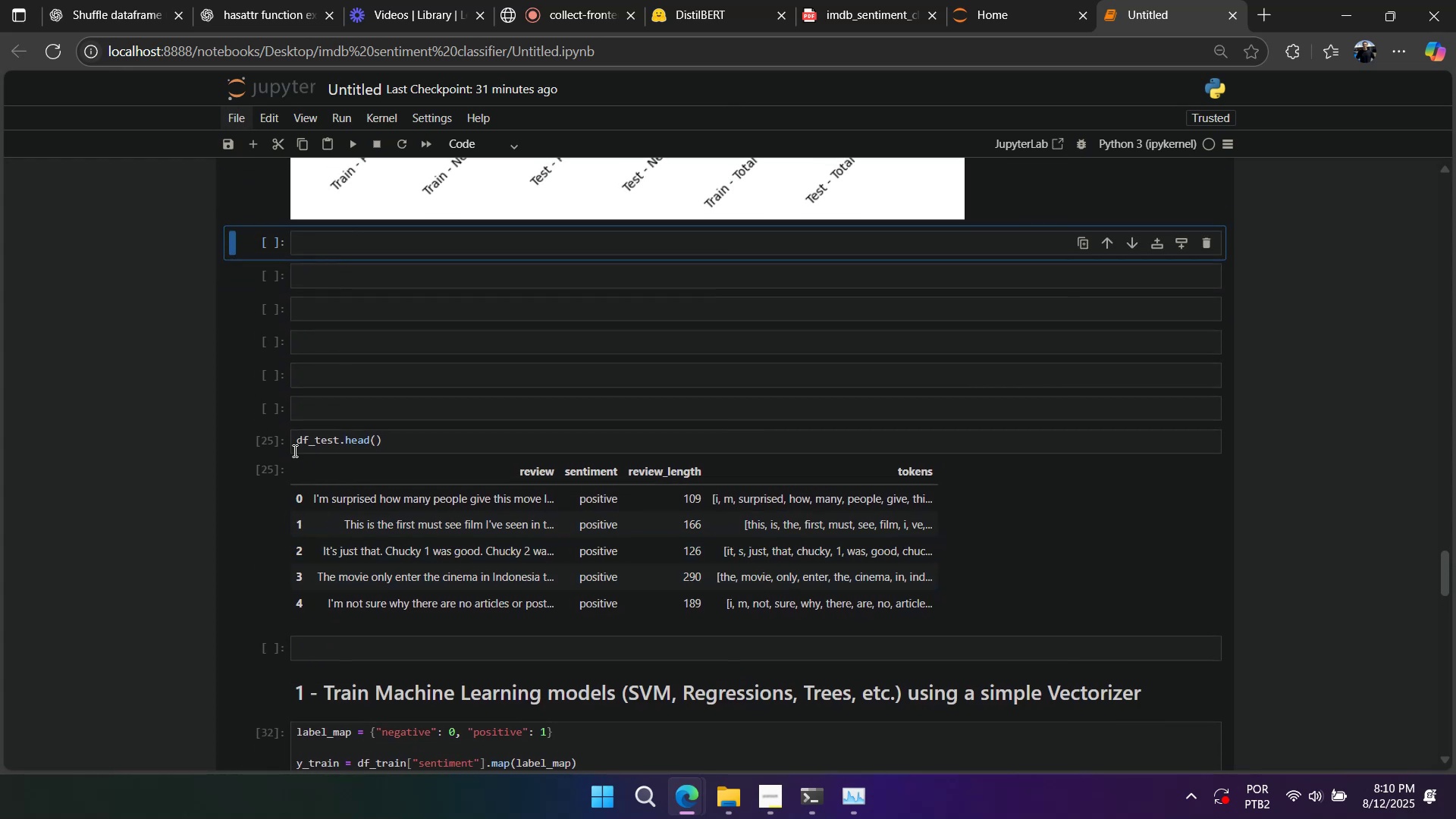 
left_click([268, 446])
 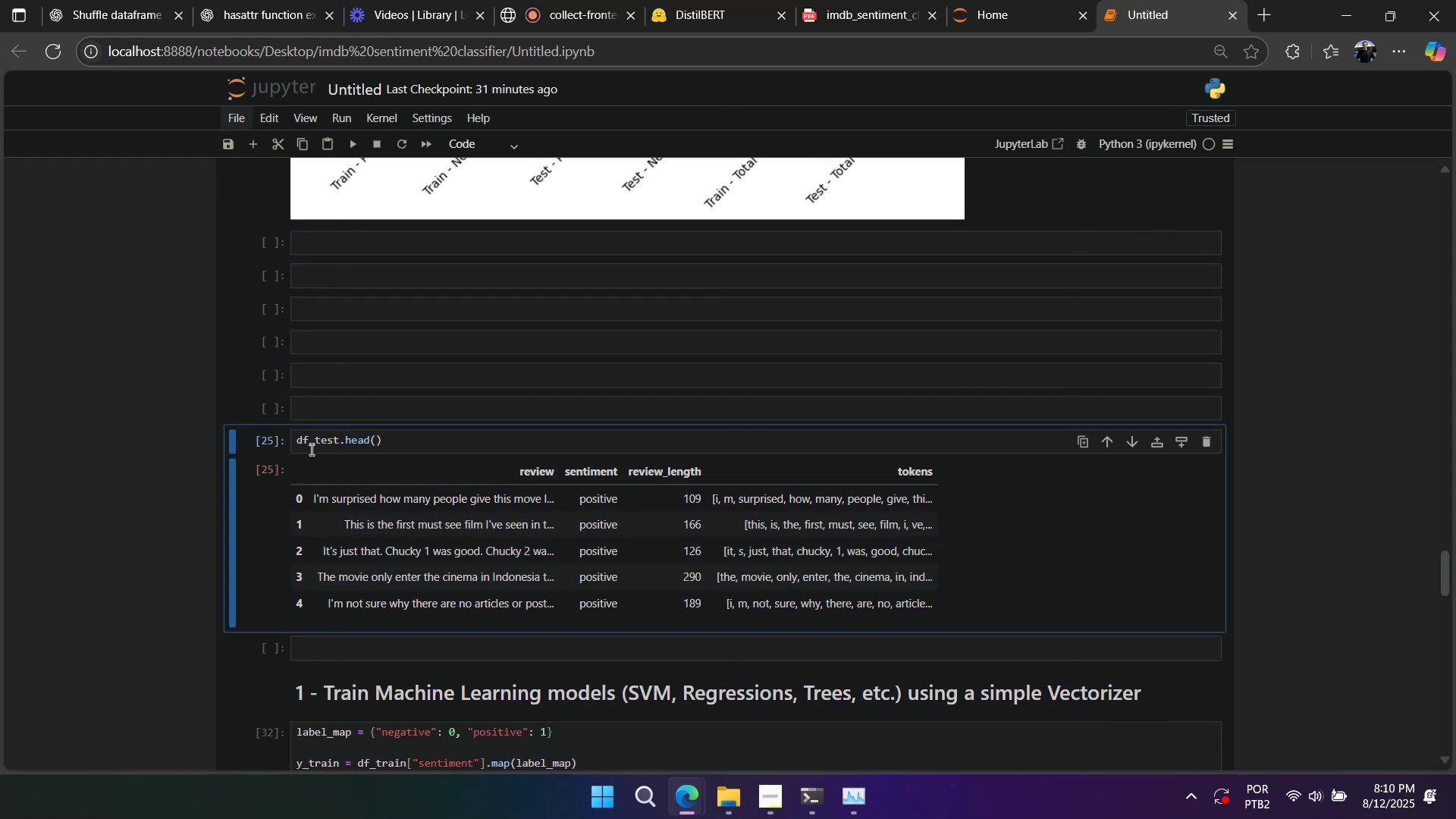 
type(dd)
 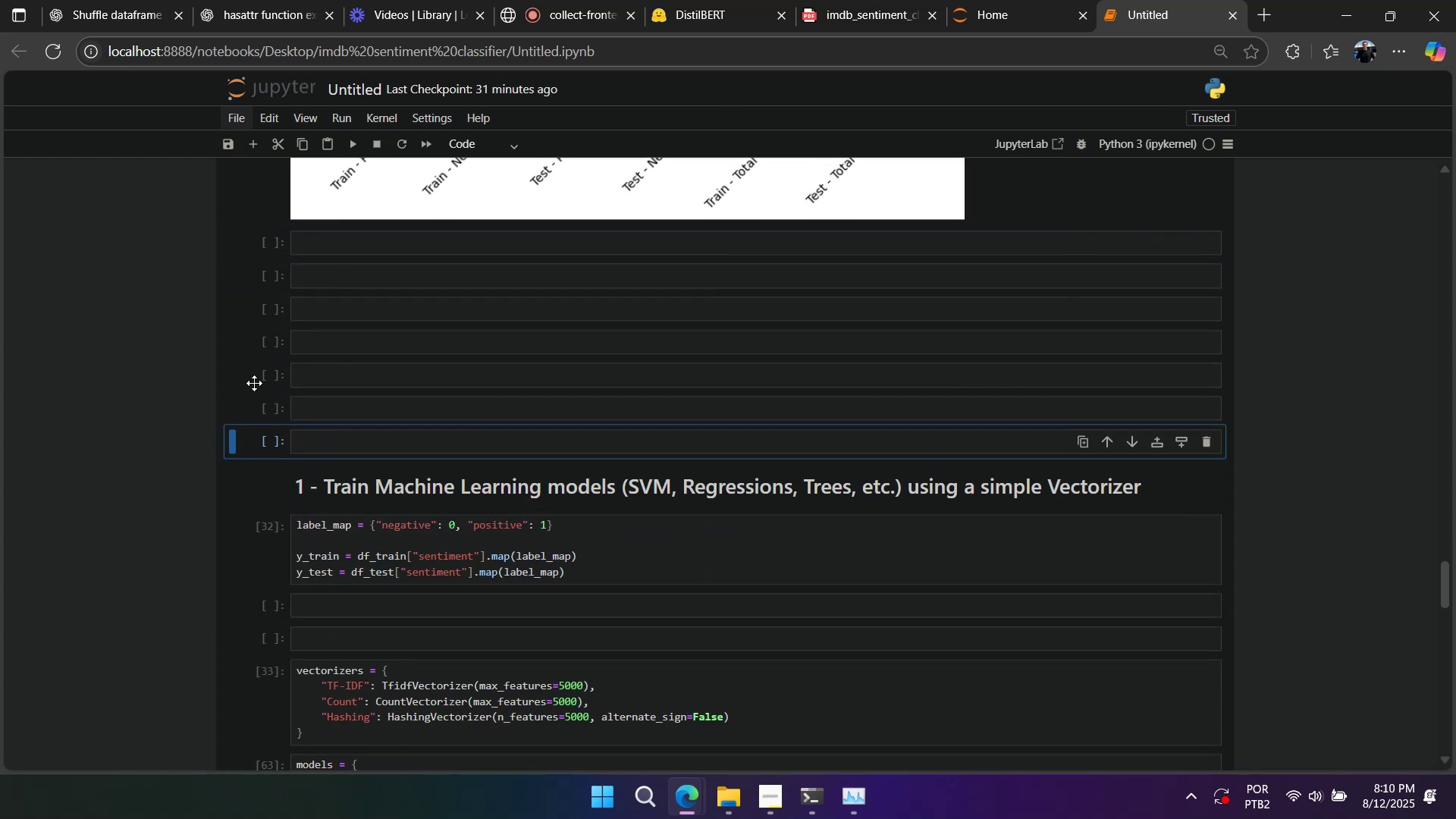 
left_click([244, 372])
 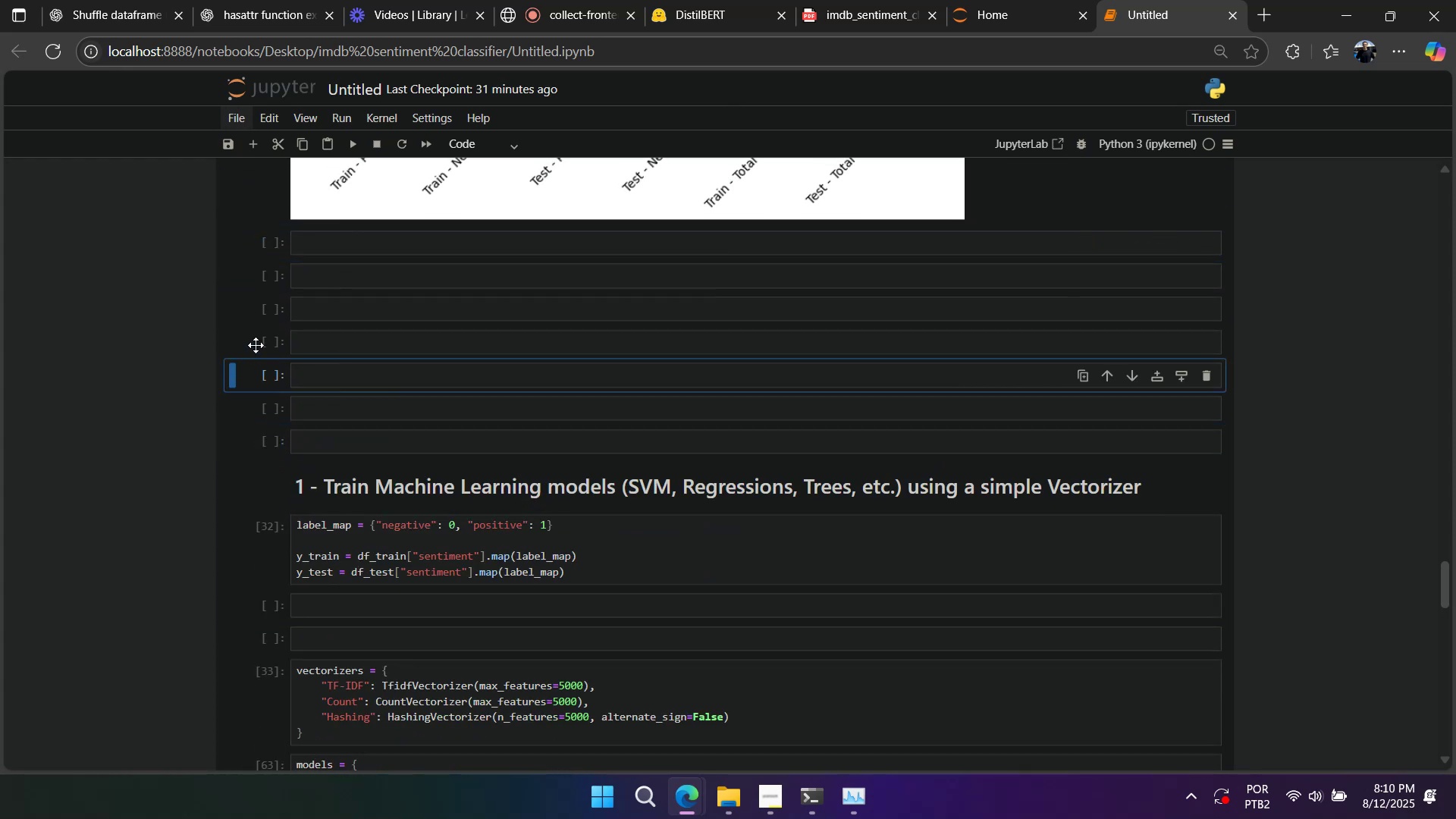 
type(ddd)
 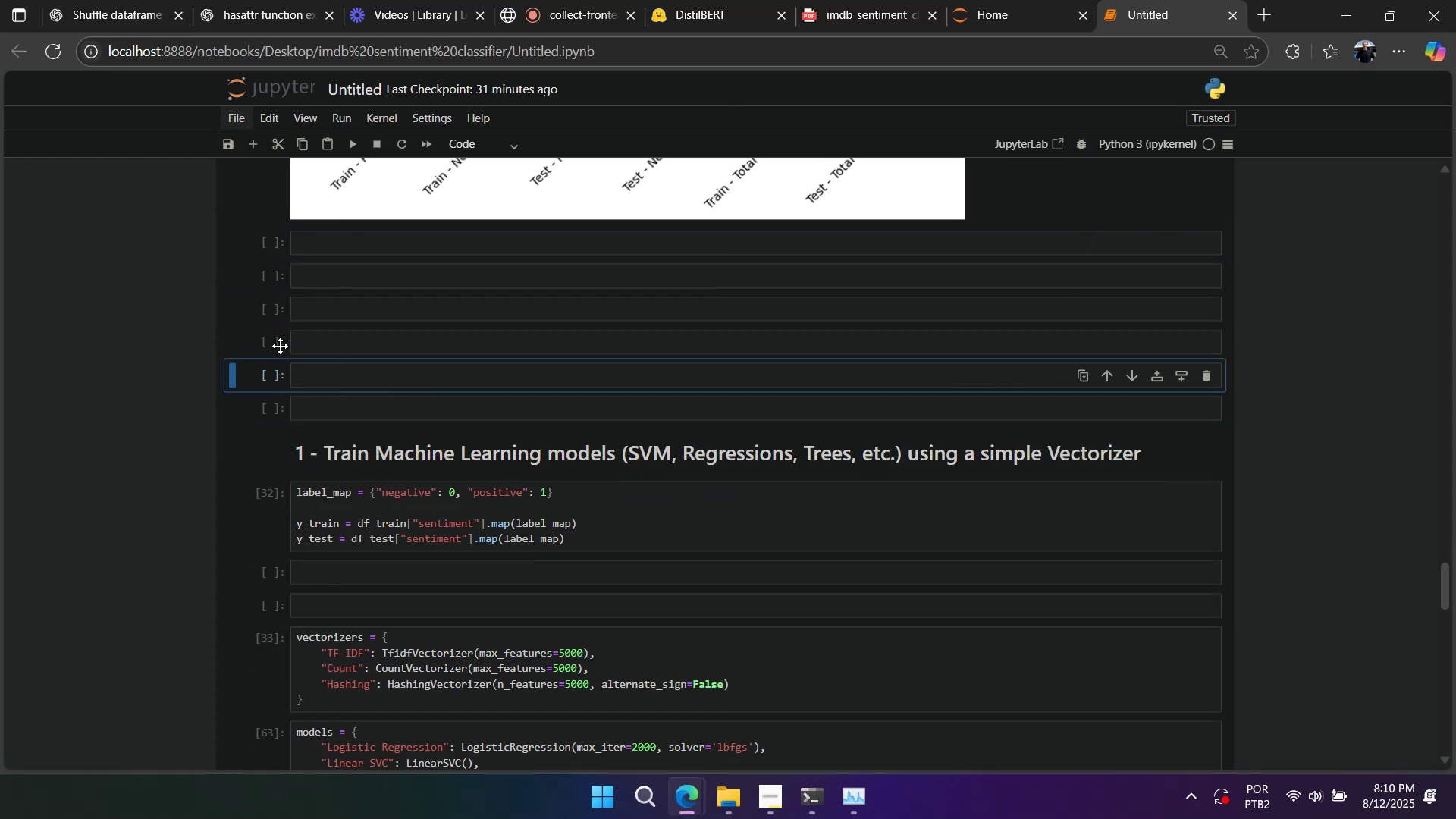 
scroll: coordinate [330, 395], scroll_direction: down, amount: 3.0
 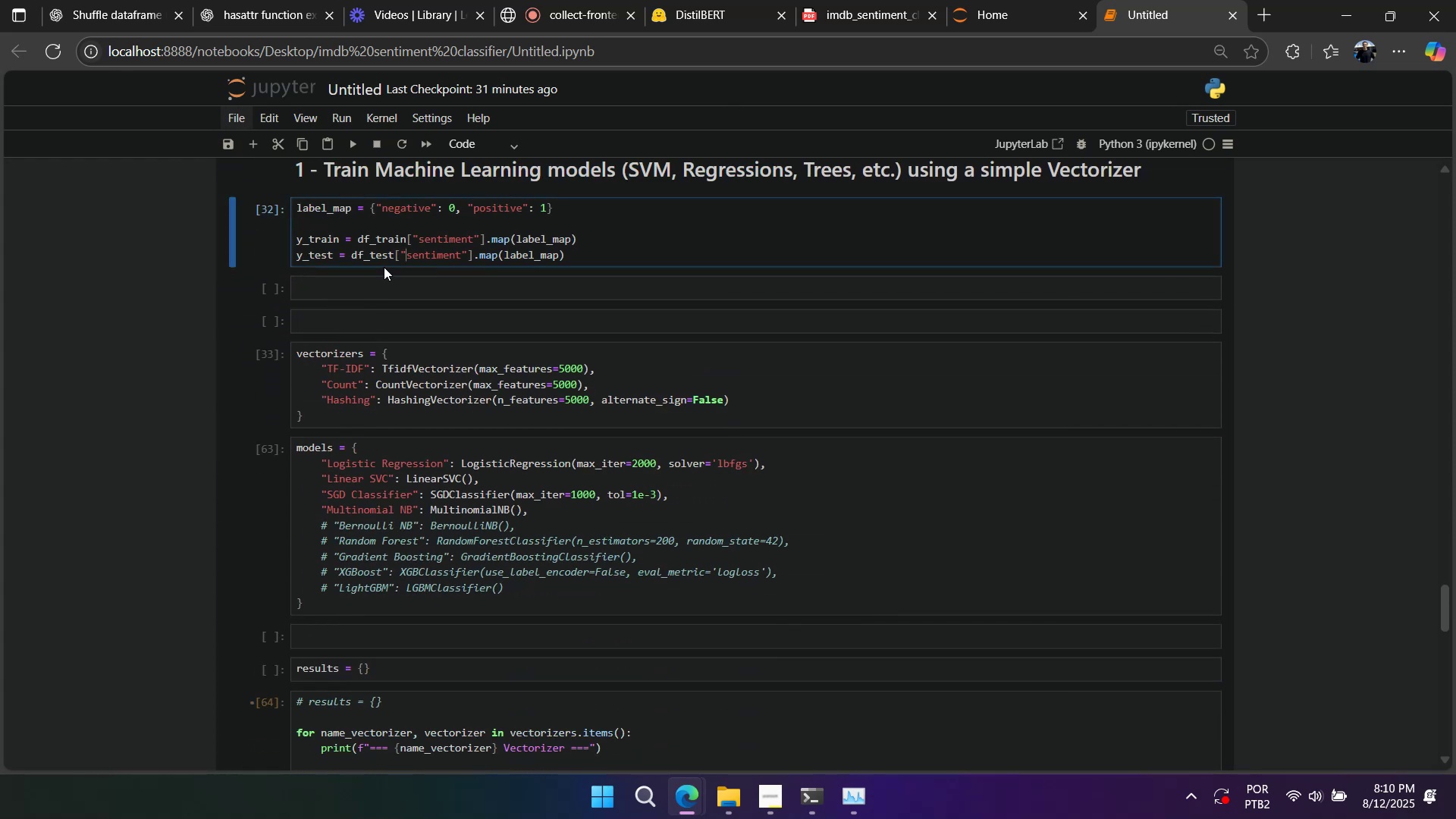 
double_click([383, 259])
 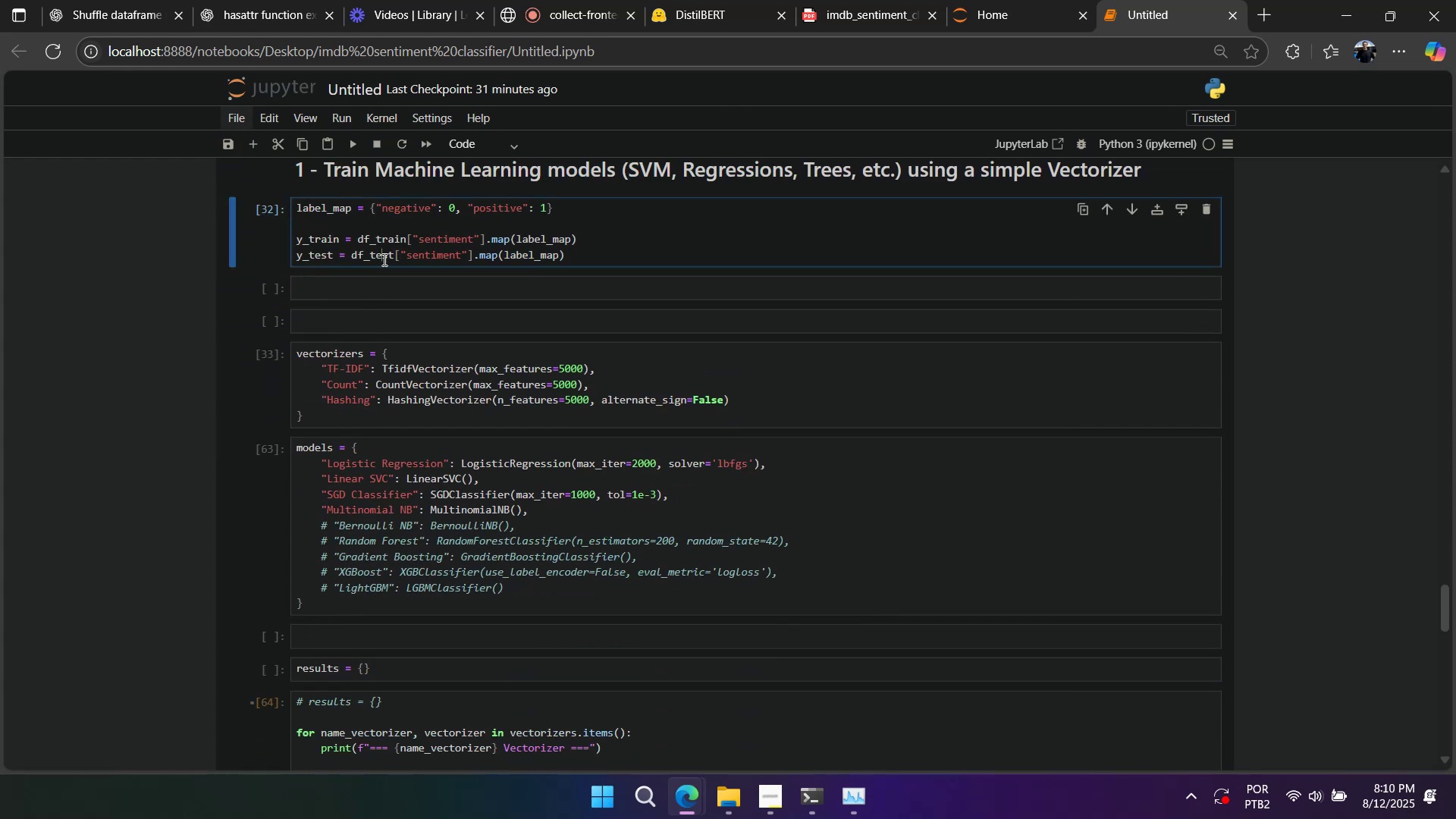 
key(Shift+Enter)
 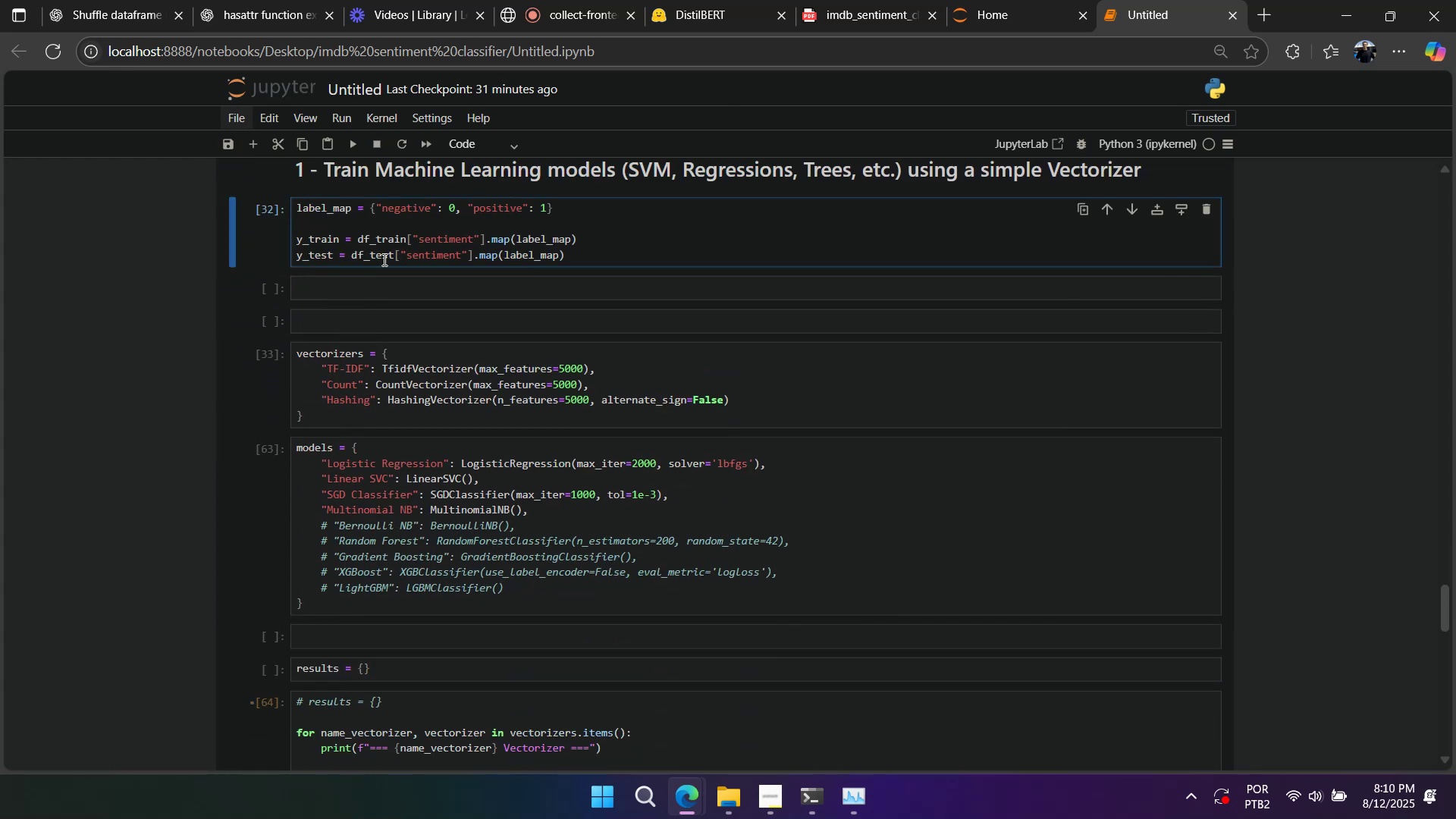 
key(Shift+Enter)
 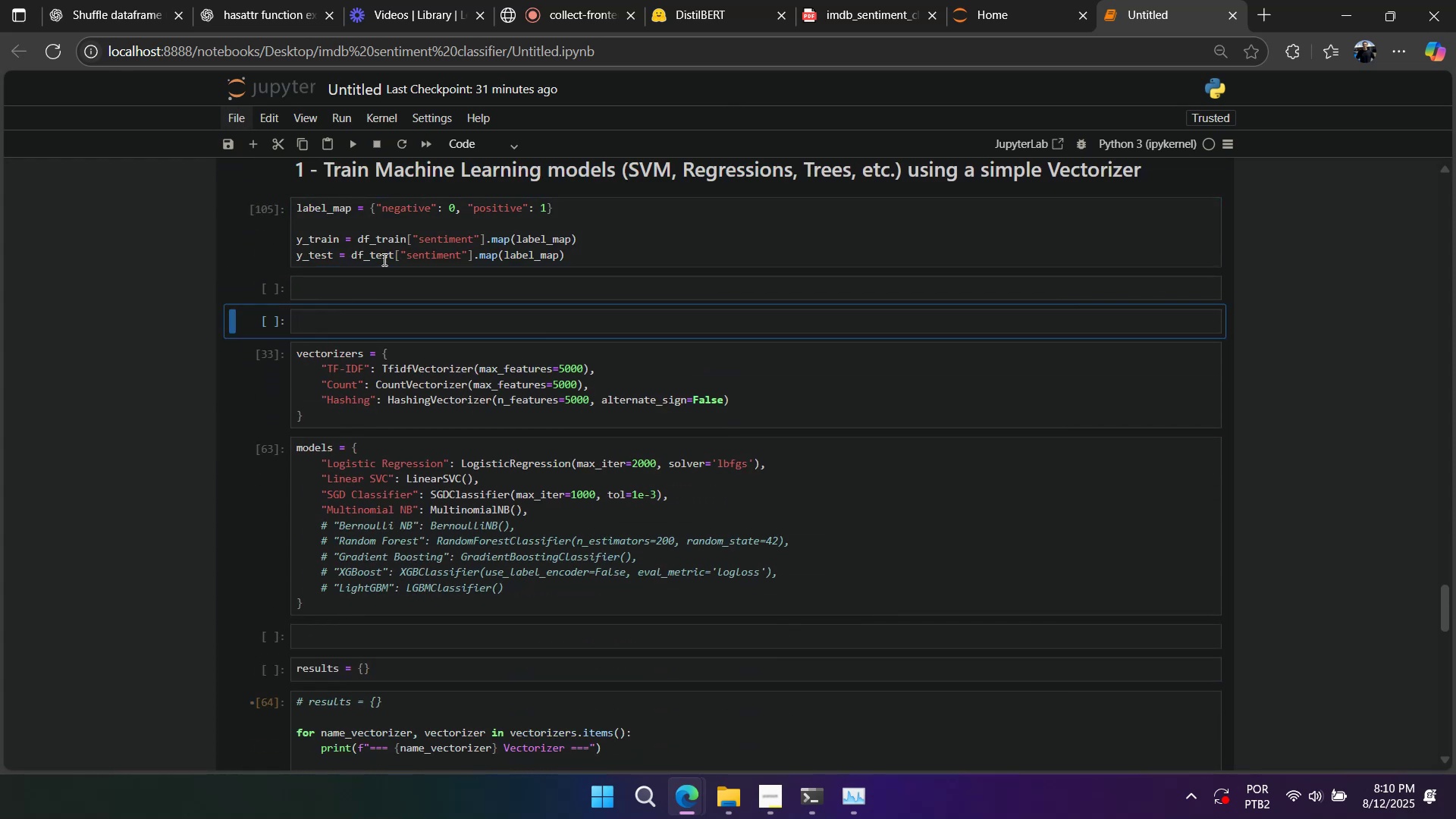 
key(Shift+Enter)
 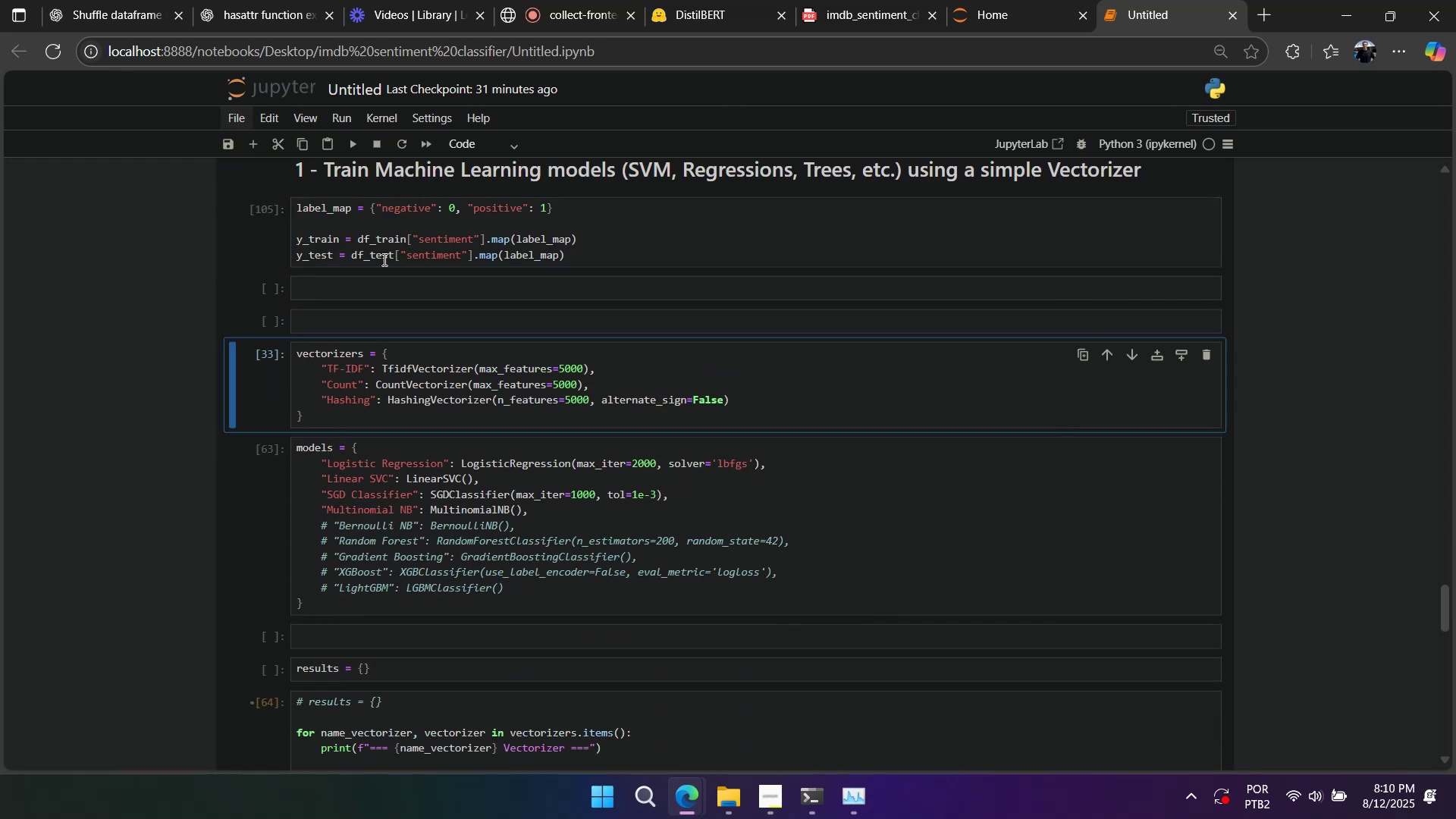 
key(Shift+Enter)
 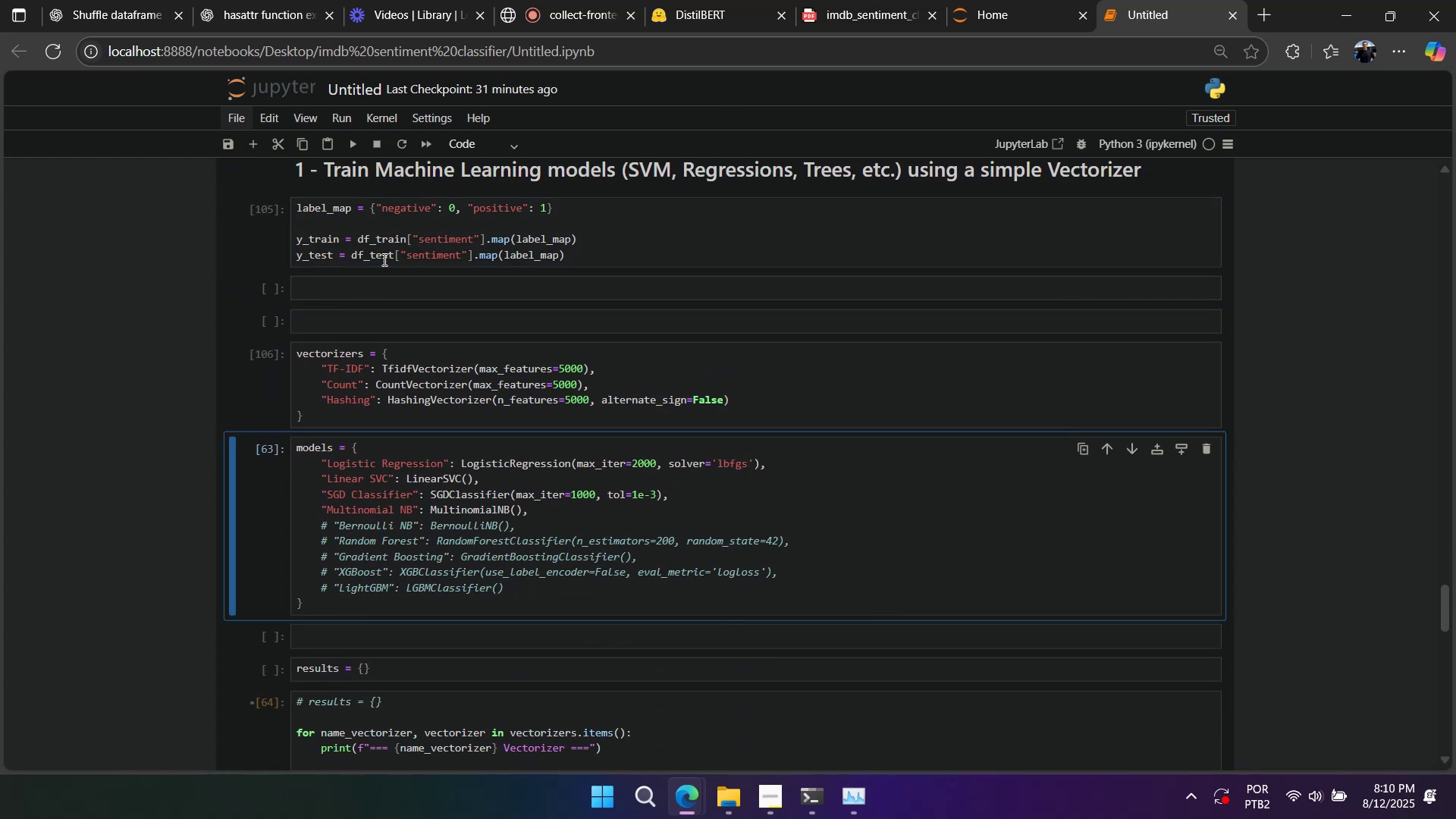 
key(Shift+Enter)
 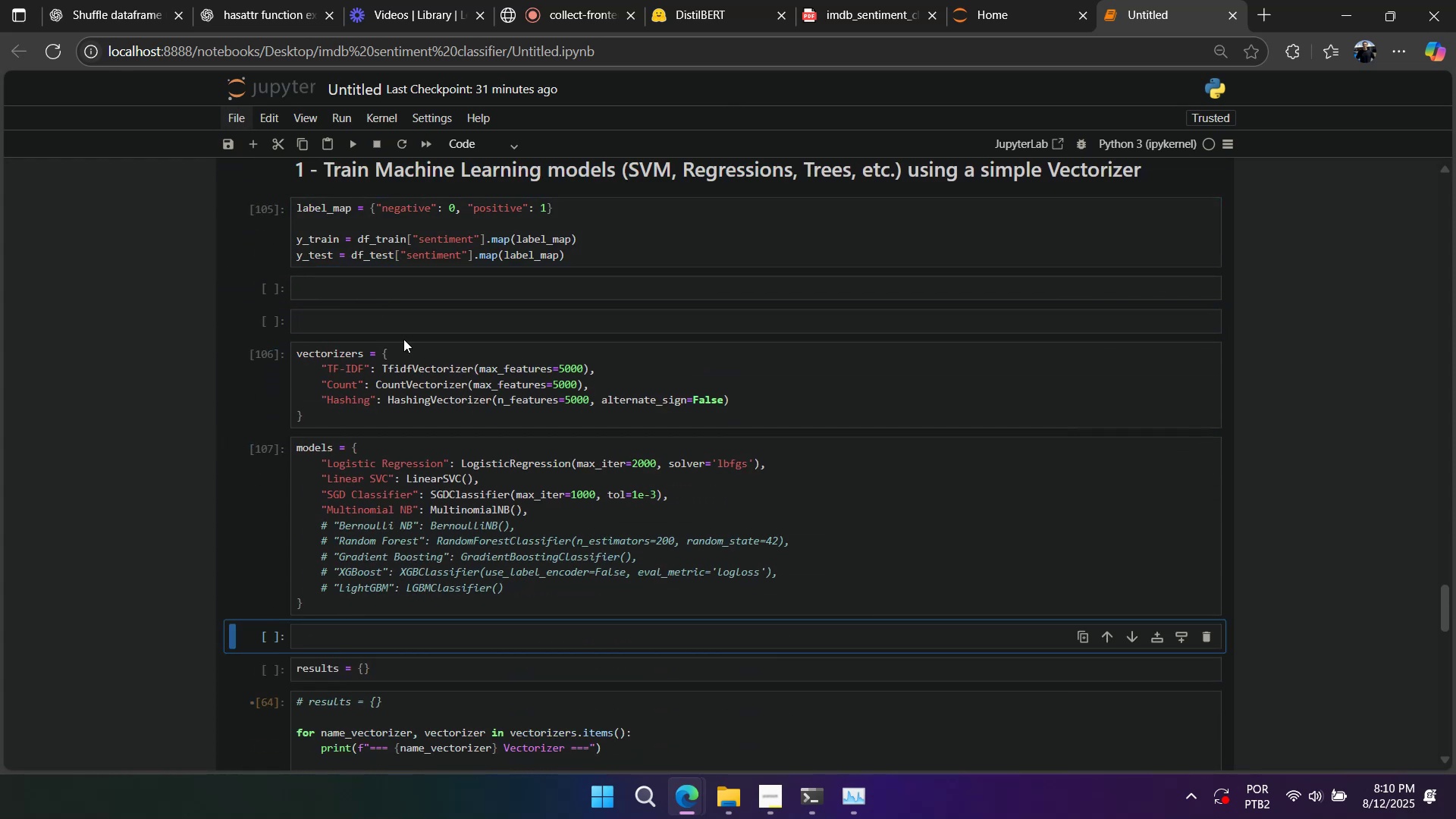 
scroll: coordinate [416, 366], scroll_direction: down, amount: 4.0
 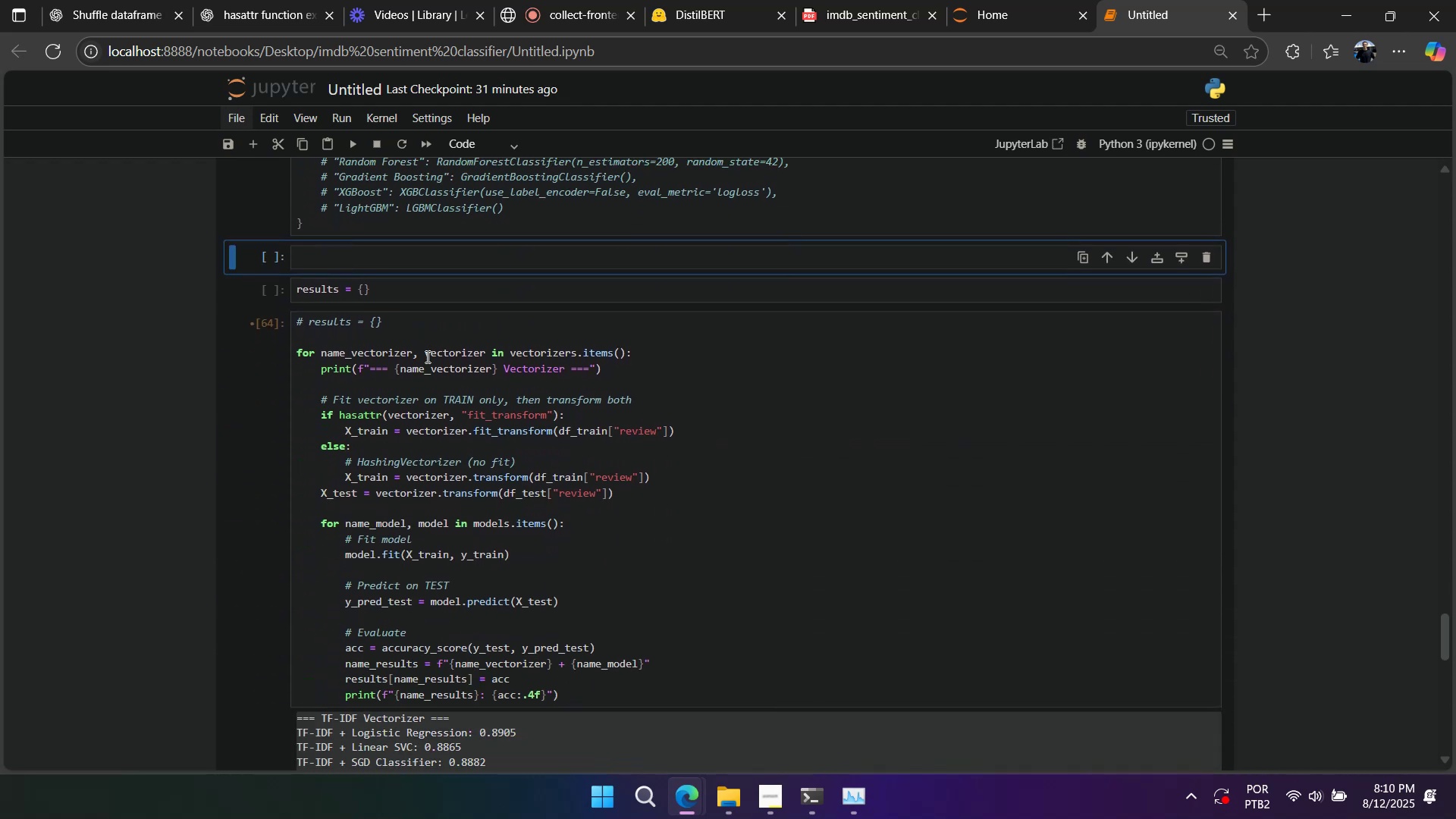 
key(Shift+Enter)
 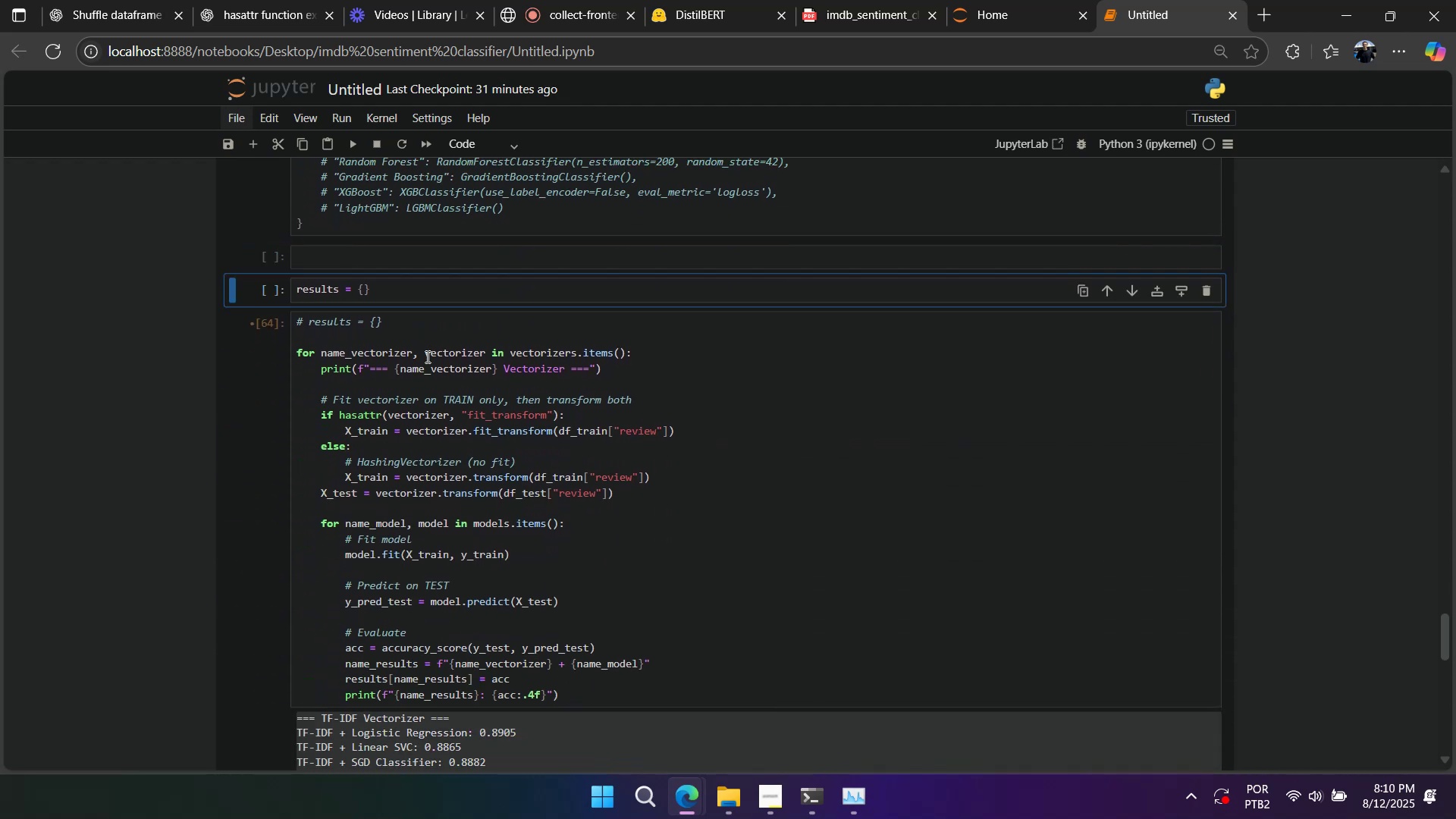 
key(Shift+Enter)
 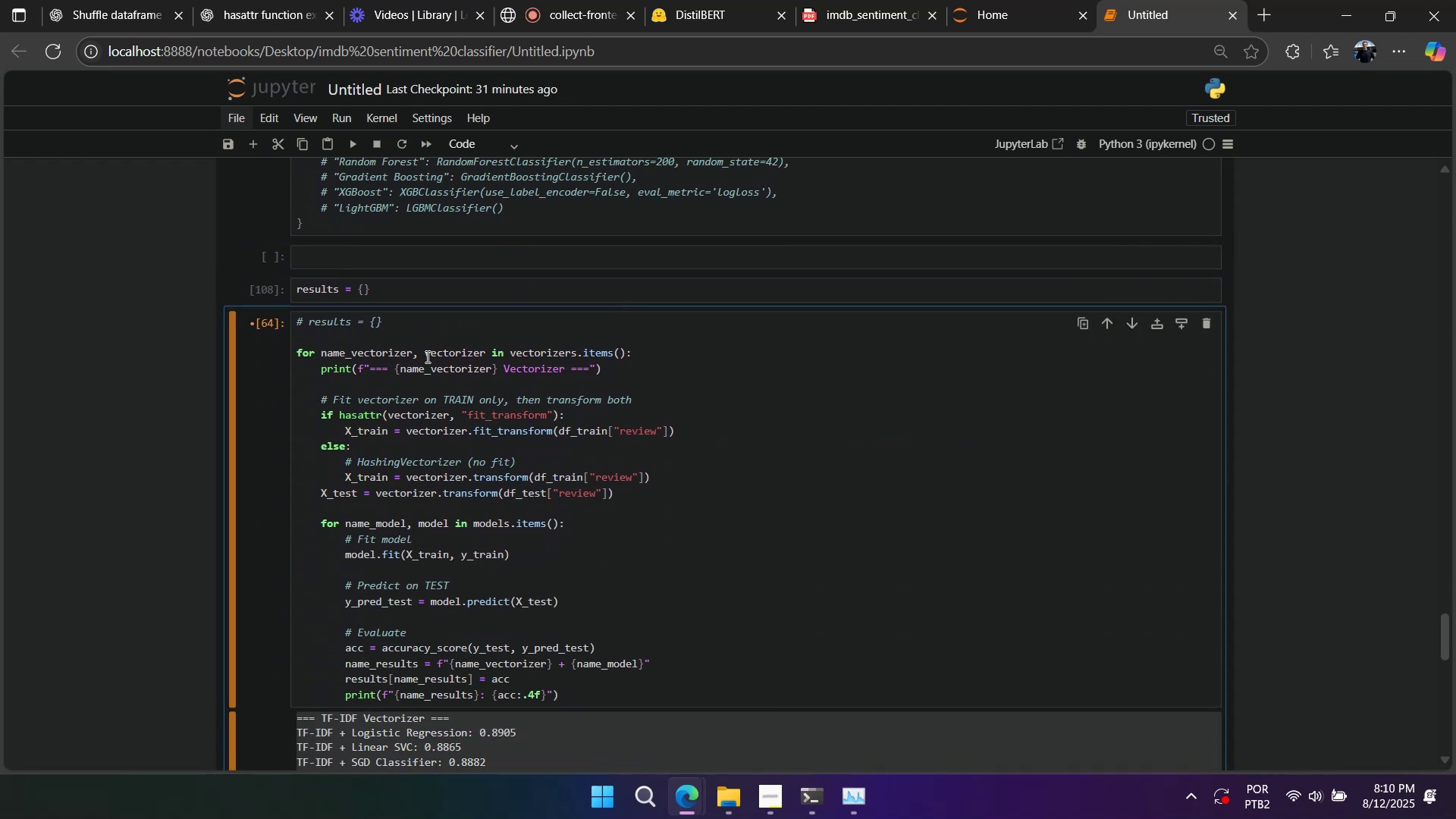 
key(Shift+Enter)
 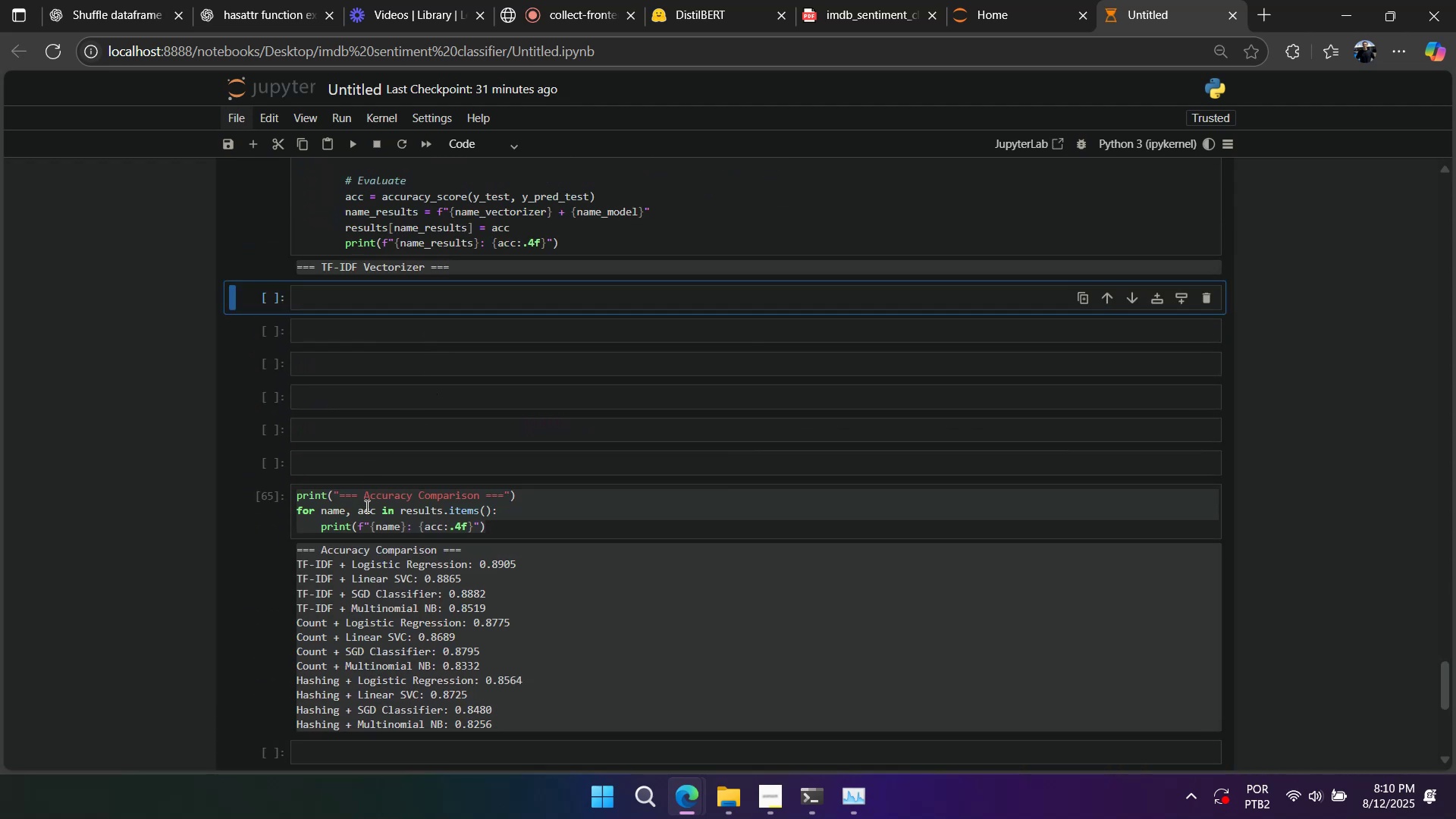 
double_click([358, 518])
 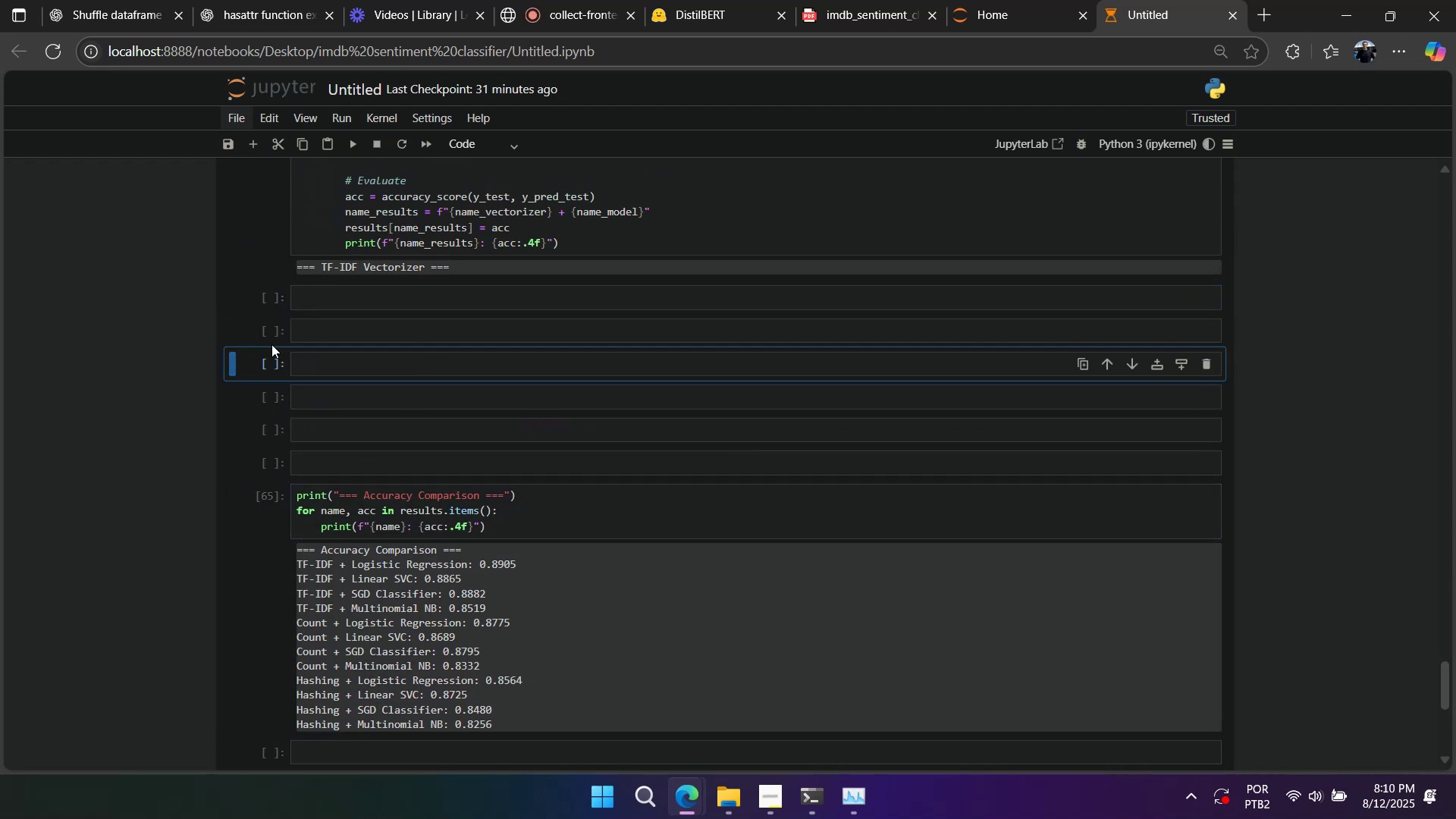 
double_click([269, 329])
 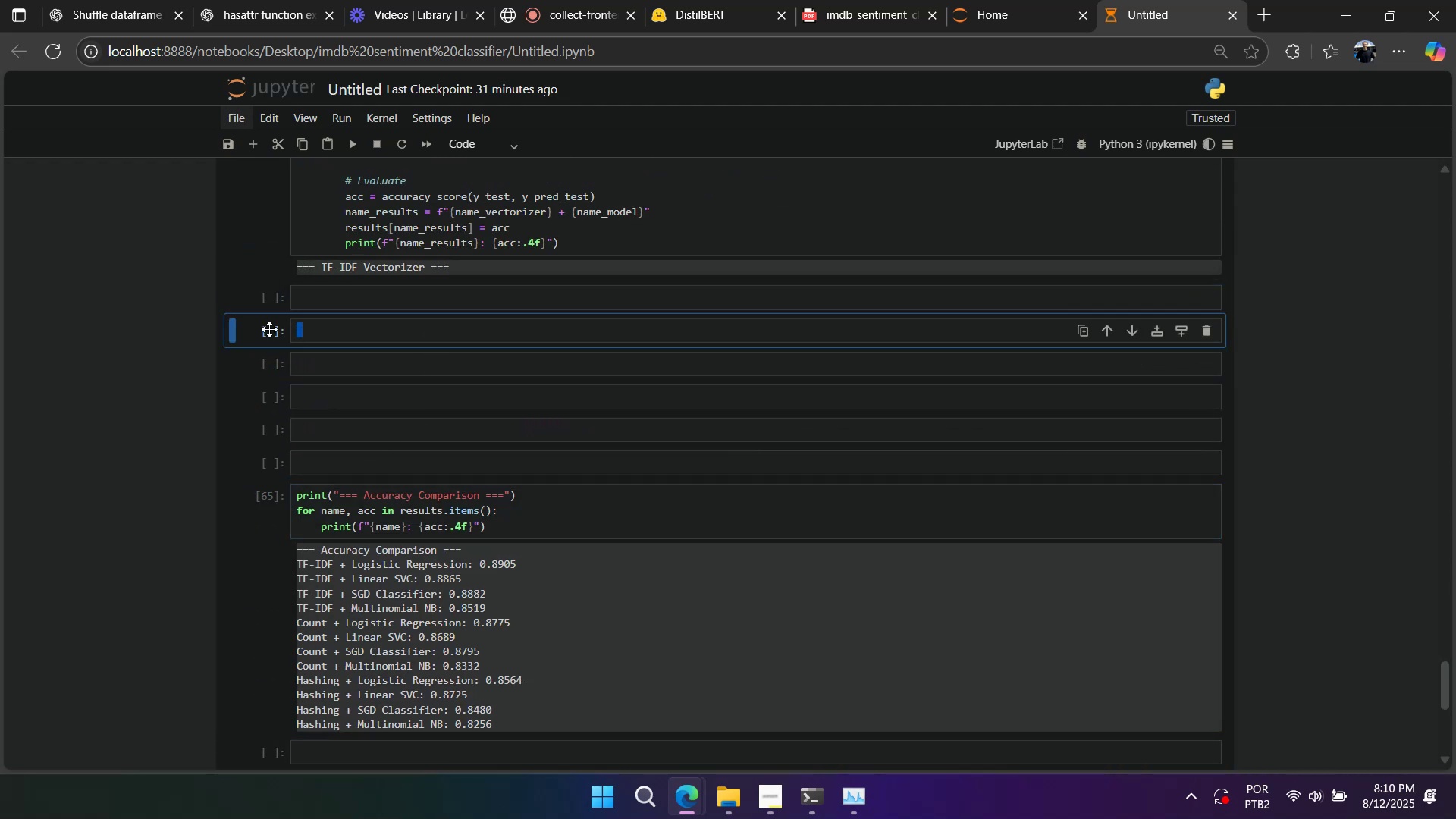 
type(dddddddddda)
 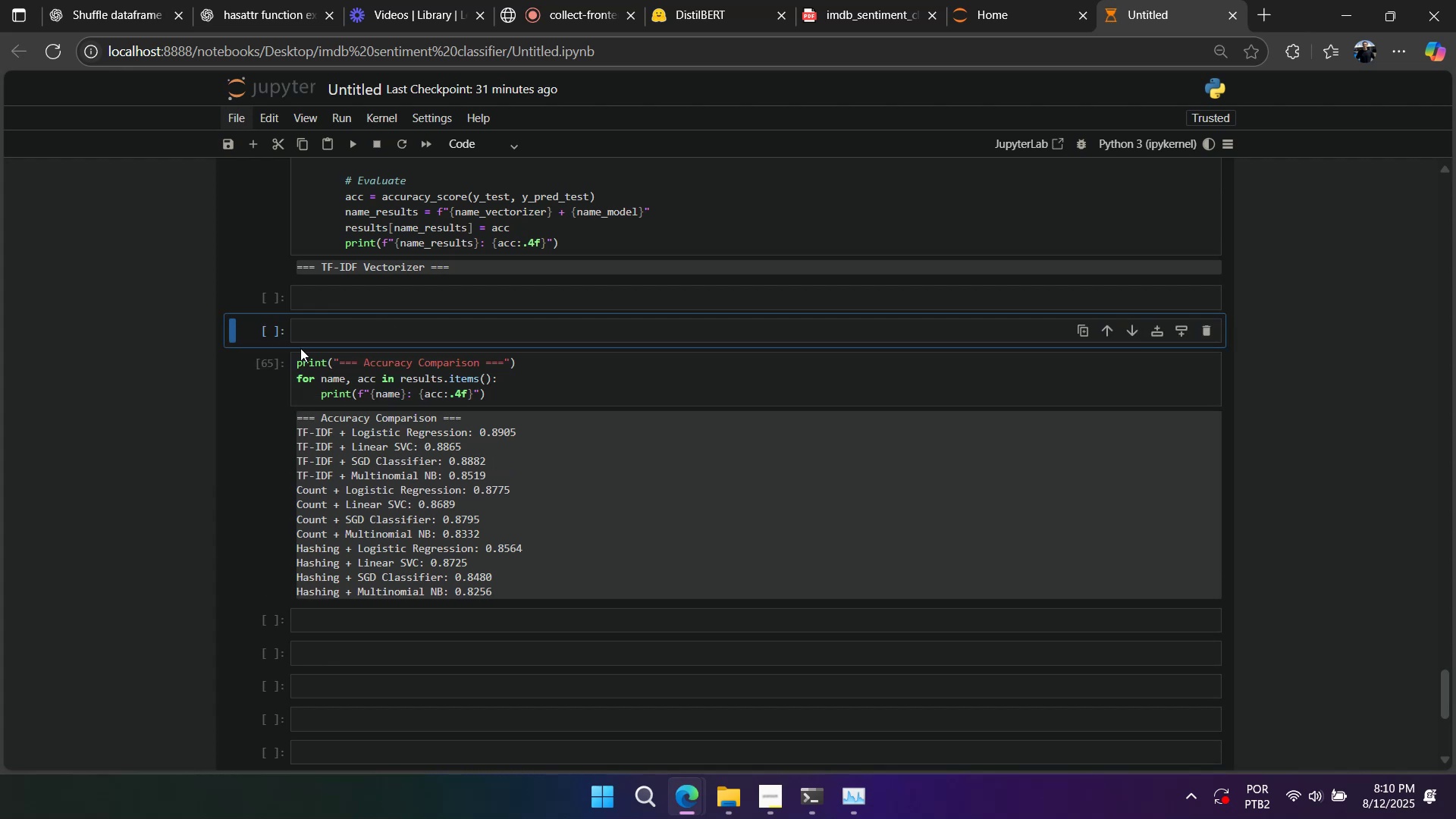 
left_click([278, 342])
 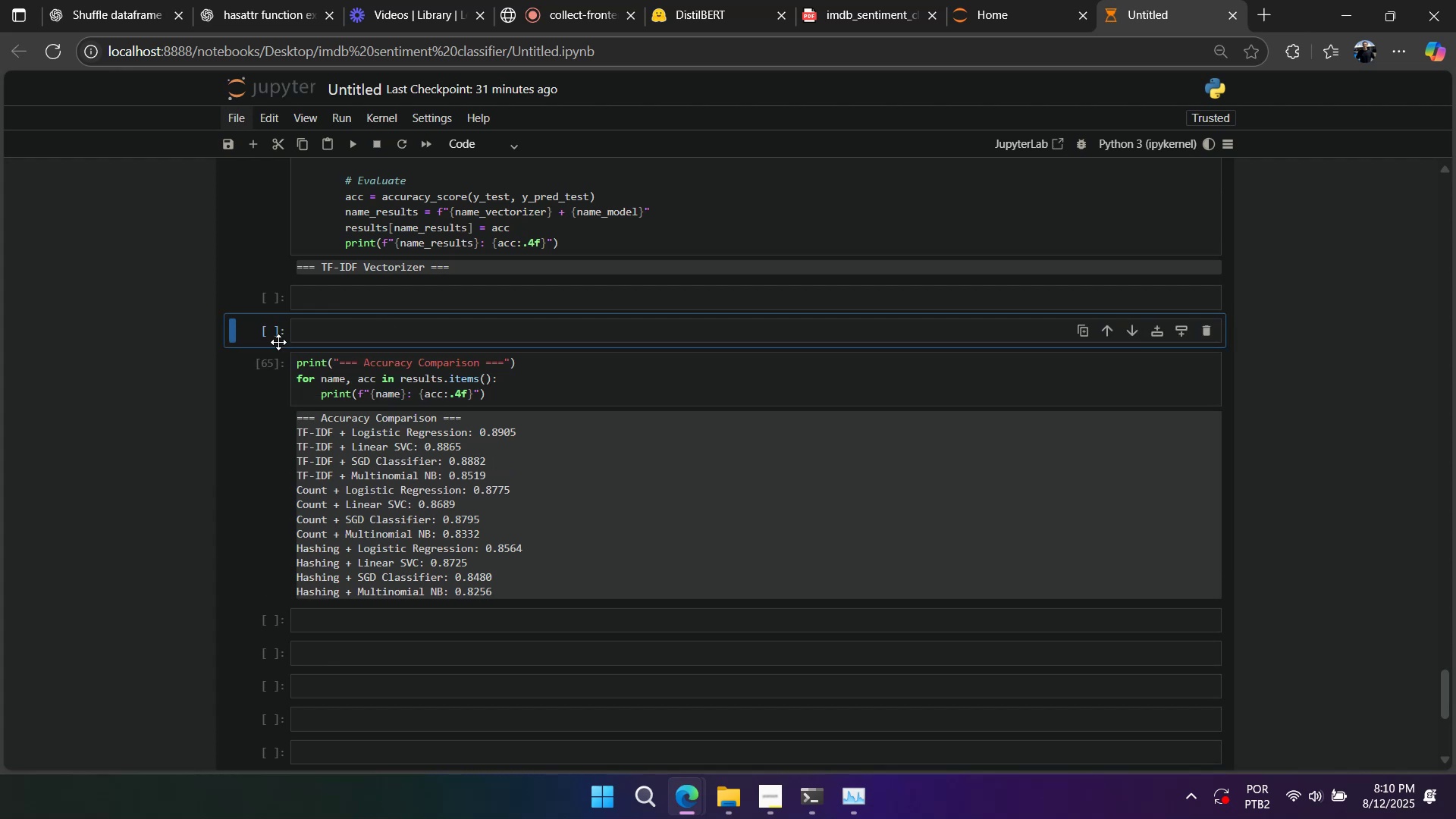 
type(dd)
 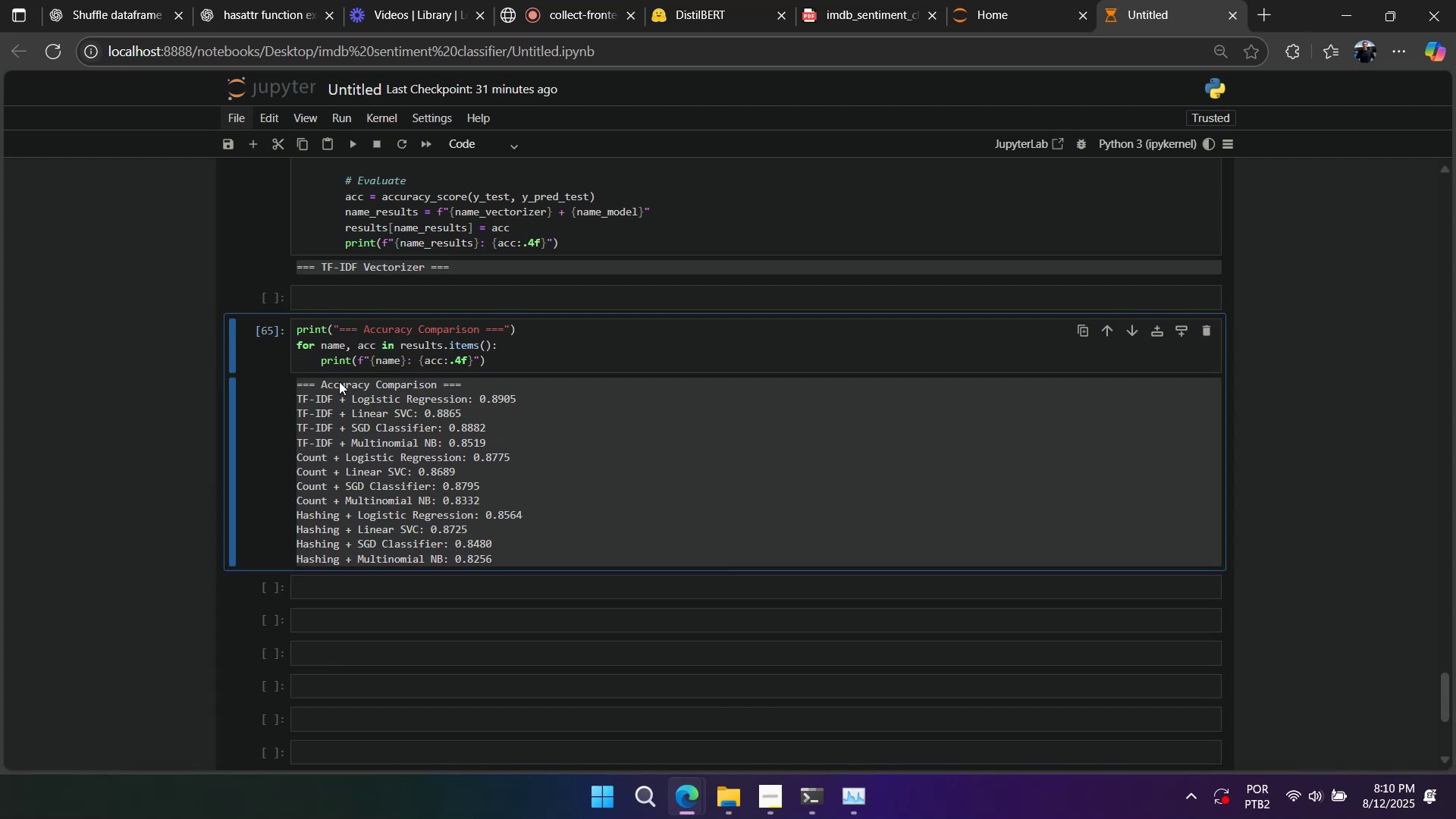 
scroll: coordinate [423, 489], scroll_direction: up, amount: 22.0
 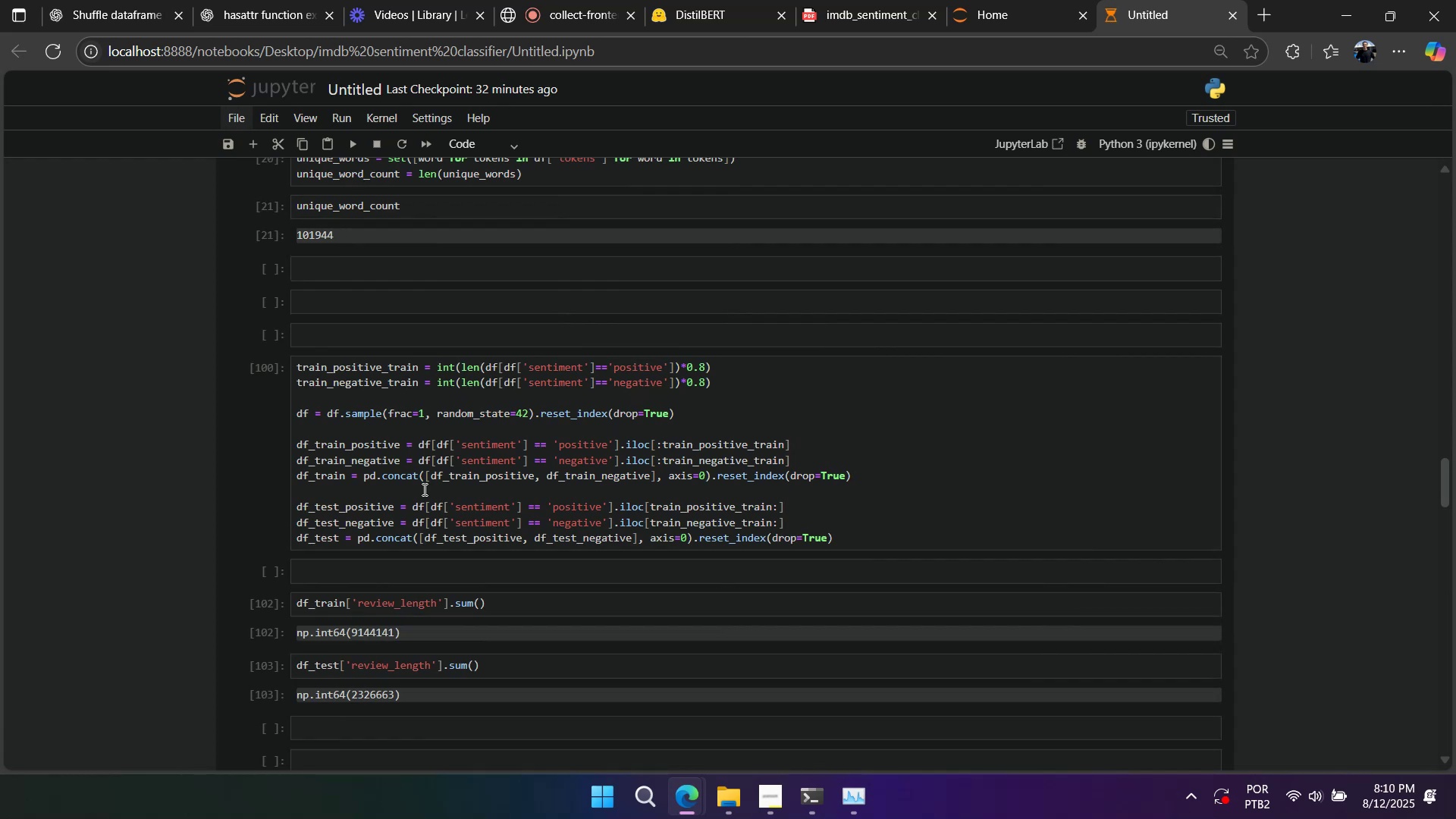 
left_click([423, 489])
 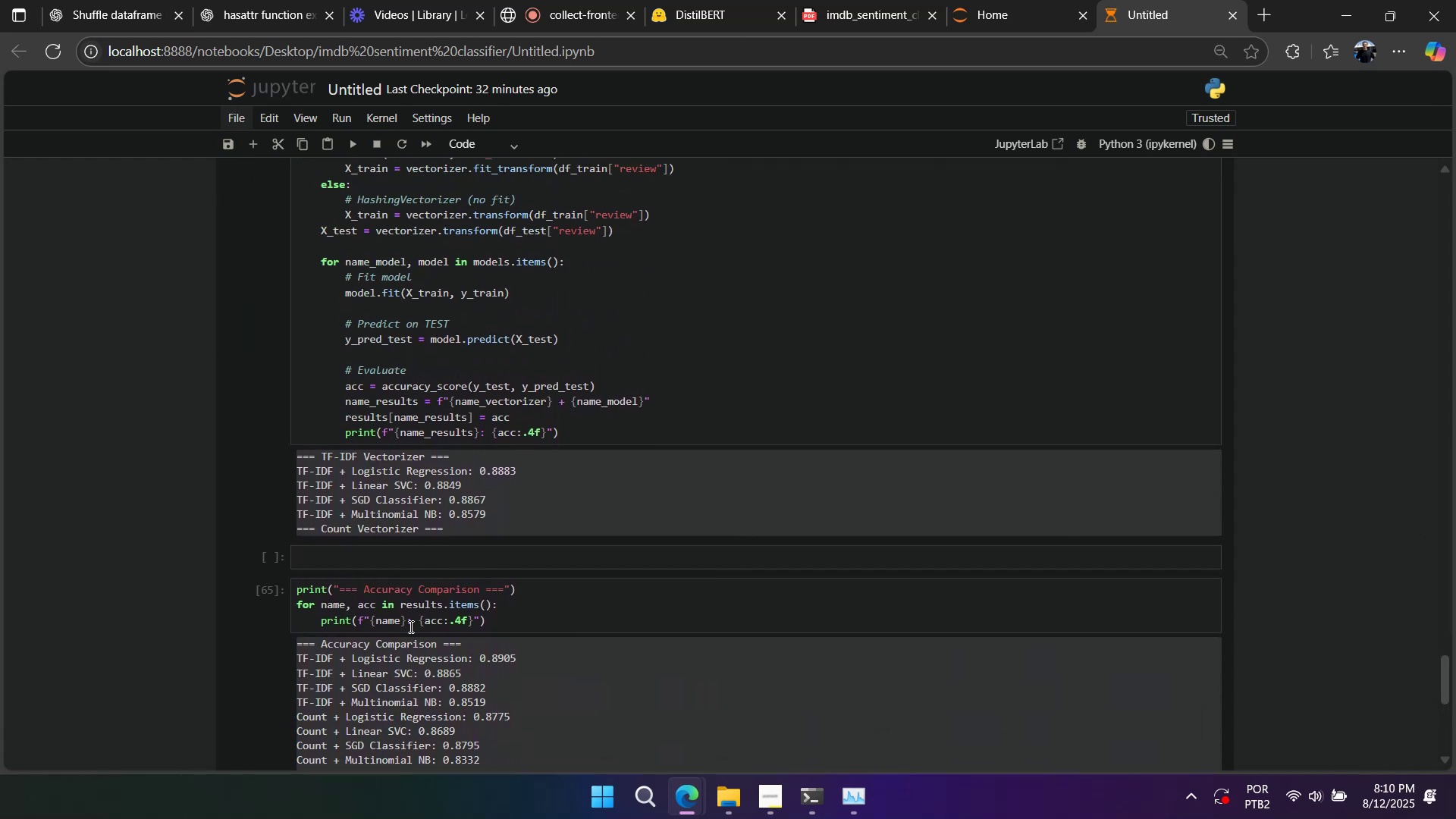 
wait(7.68)
 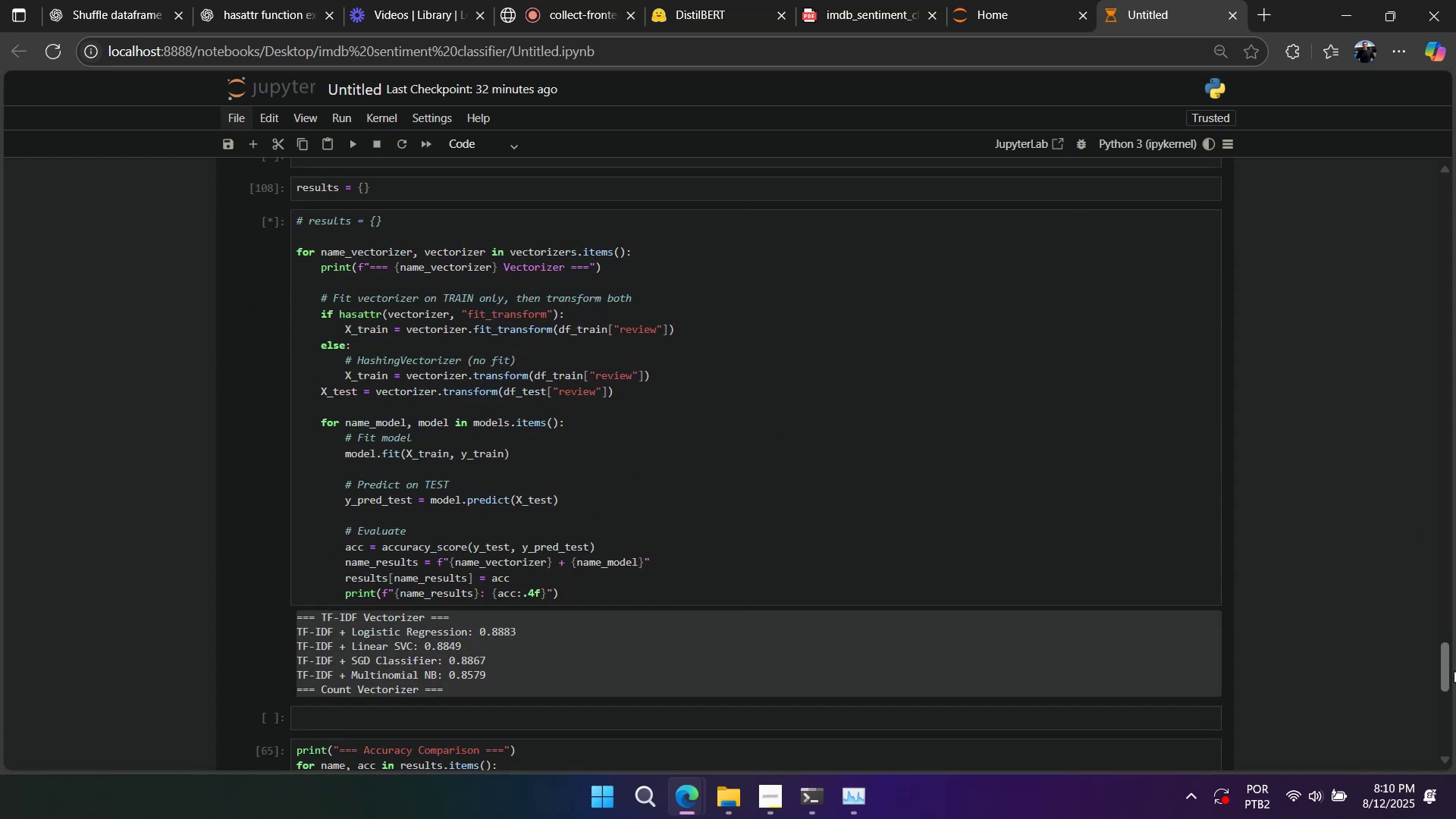 
double_click([812, 792])
 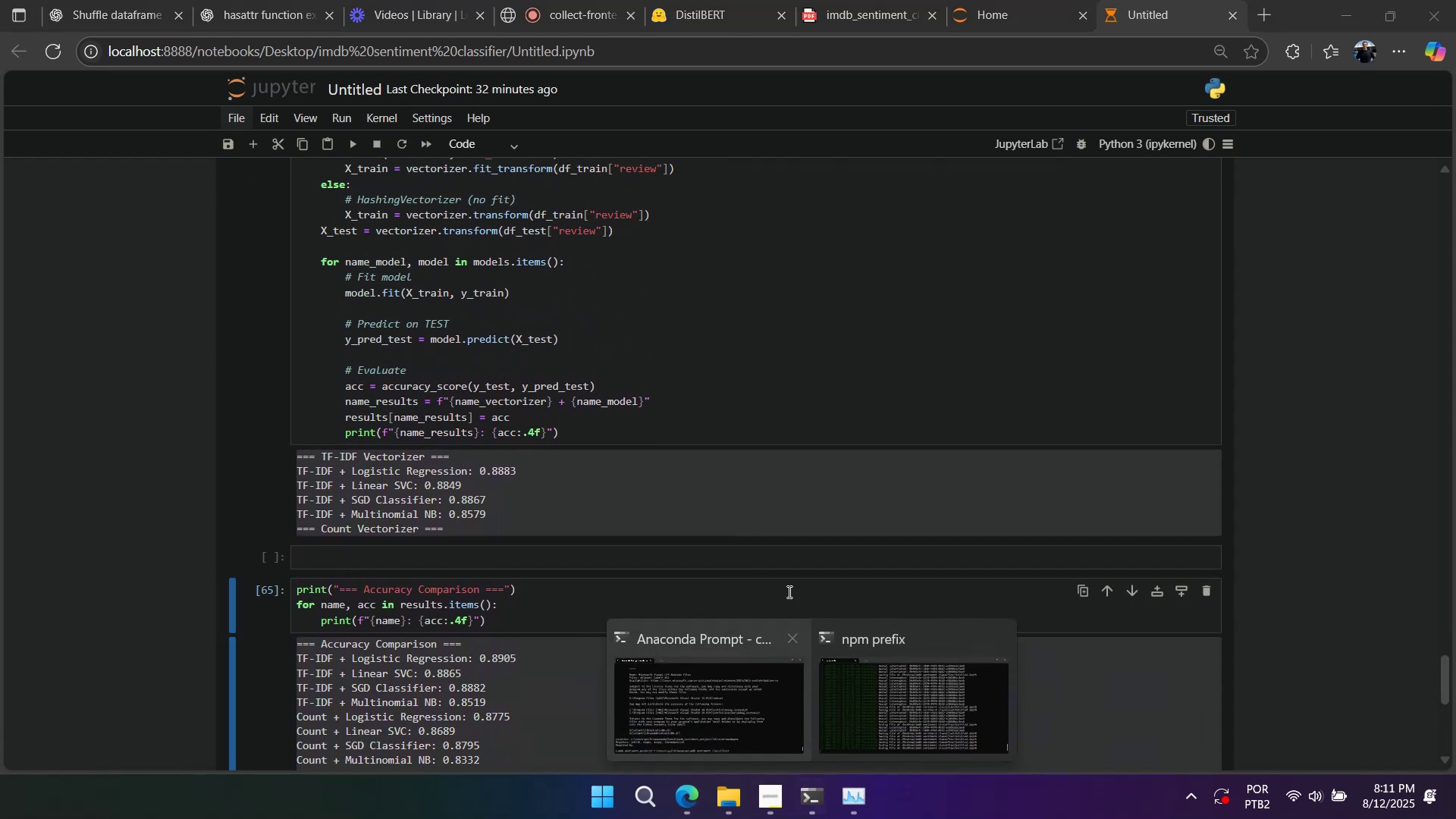 
left_click([761, 465])
 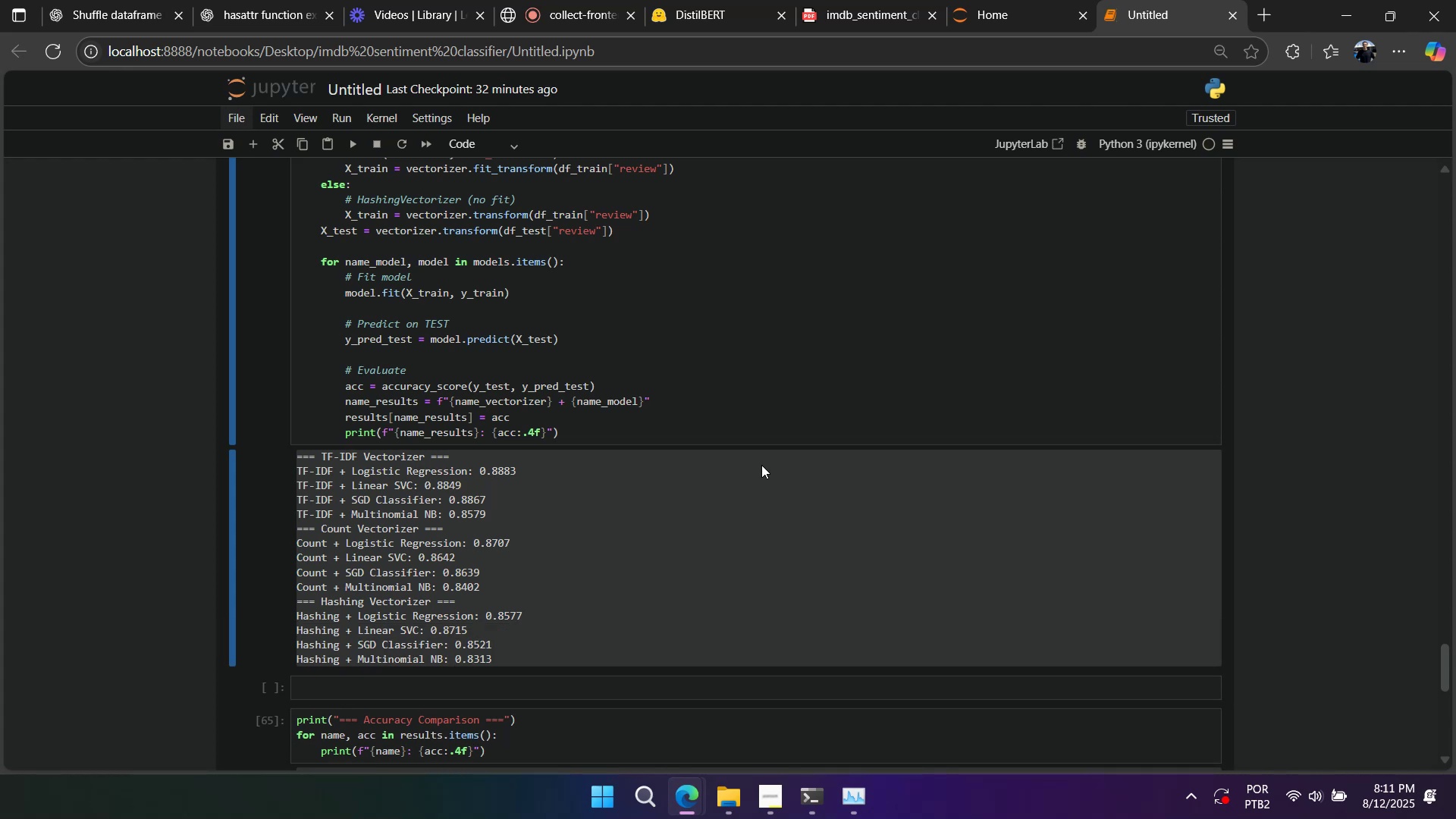 
wait(28.43)
 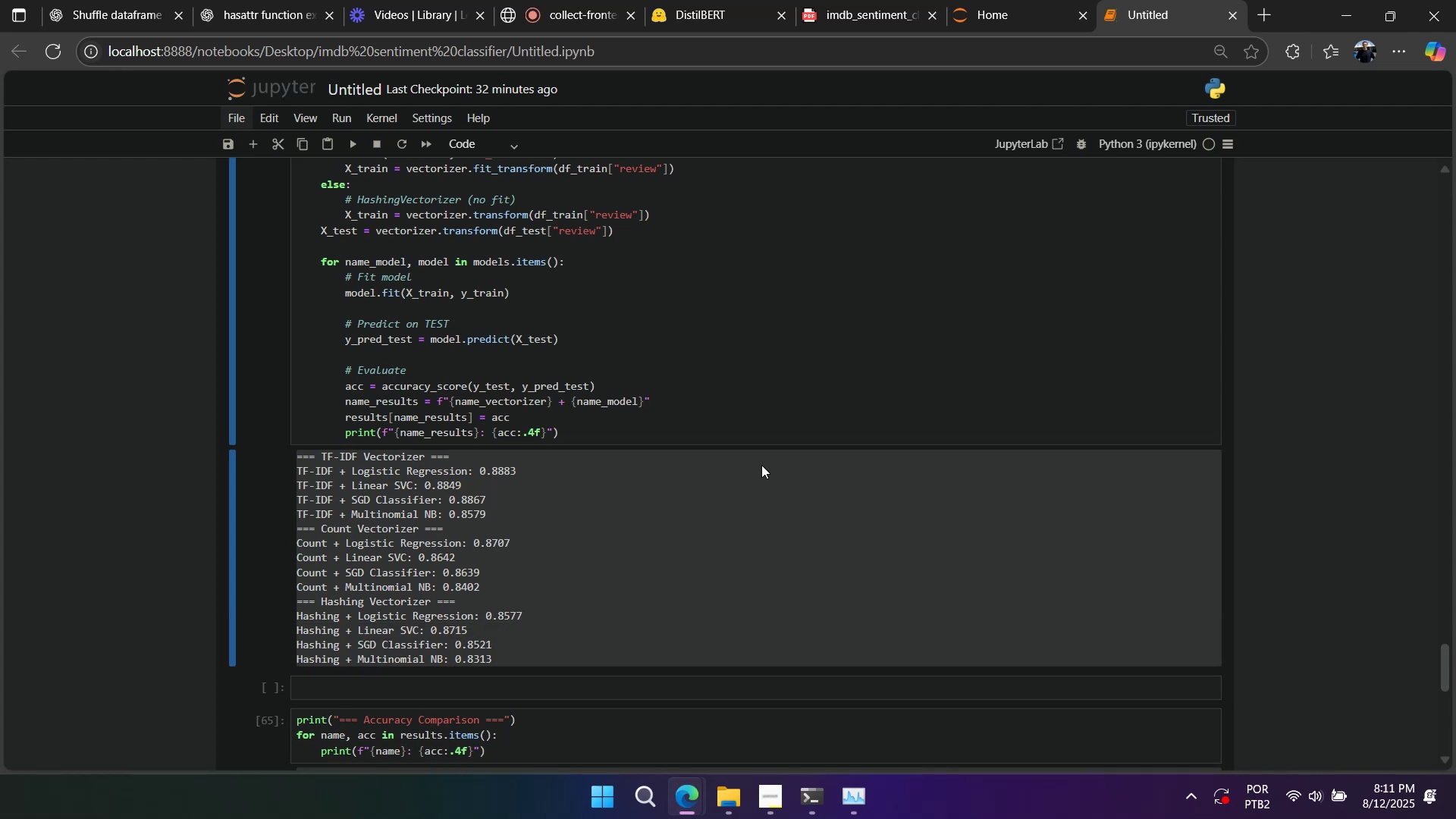 
scroll: coordinate [802, 524], scroll_direction: up, amount: 21.0
 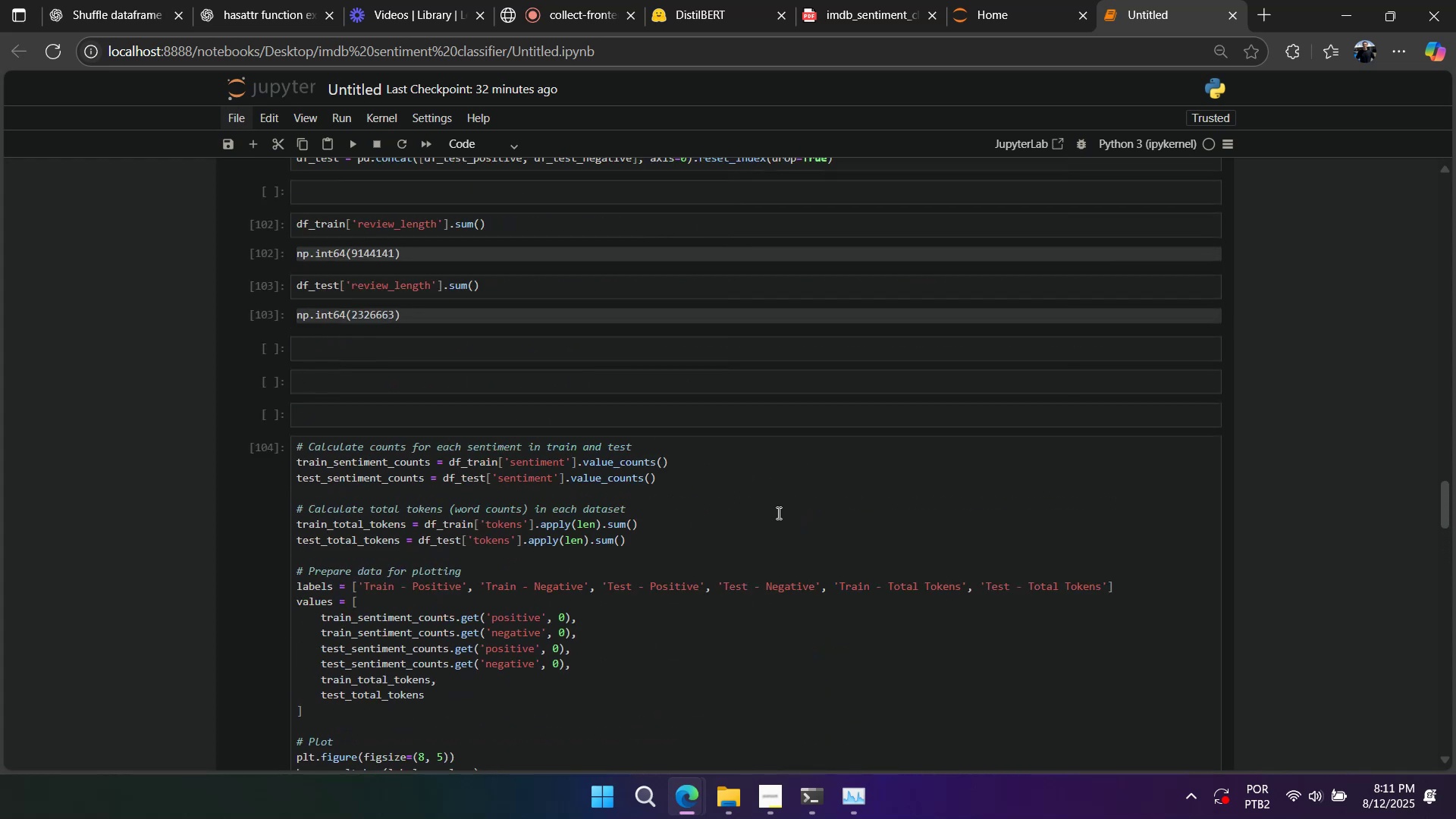 
left_click([768, 507])
 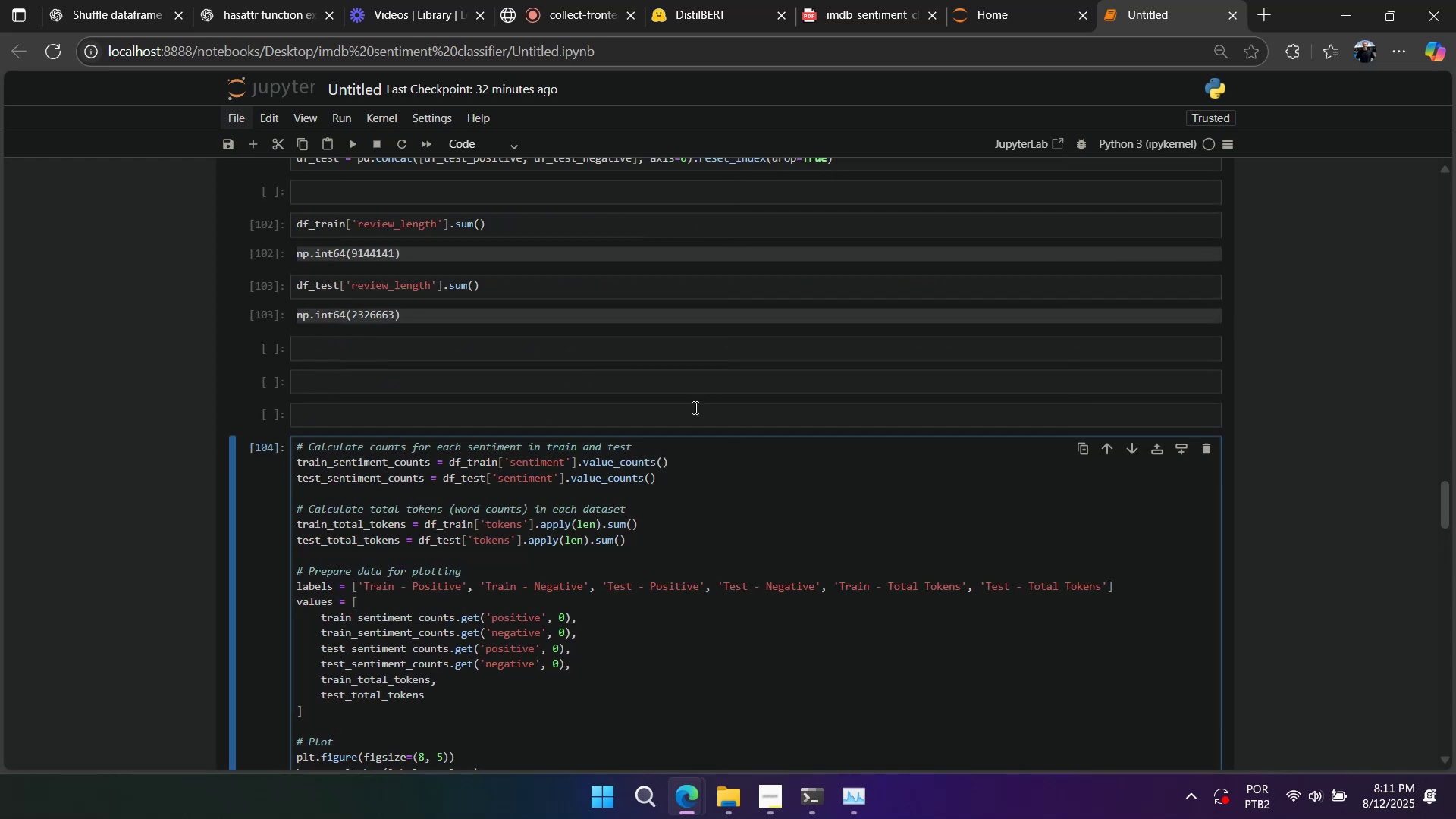 
scroll: coordinate [668, 413], scroll_direction: up, amount: 4.0
 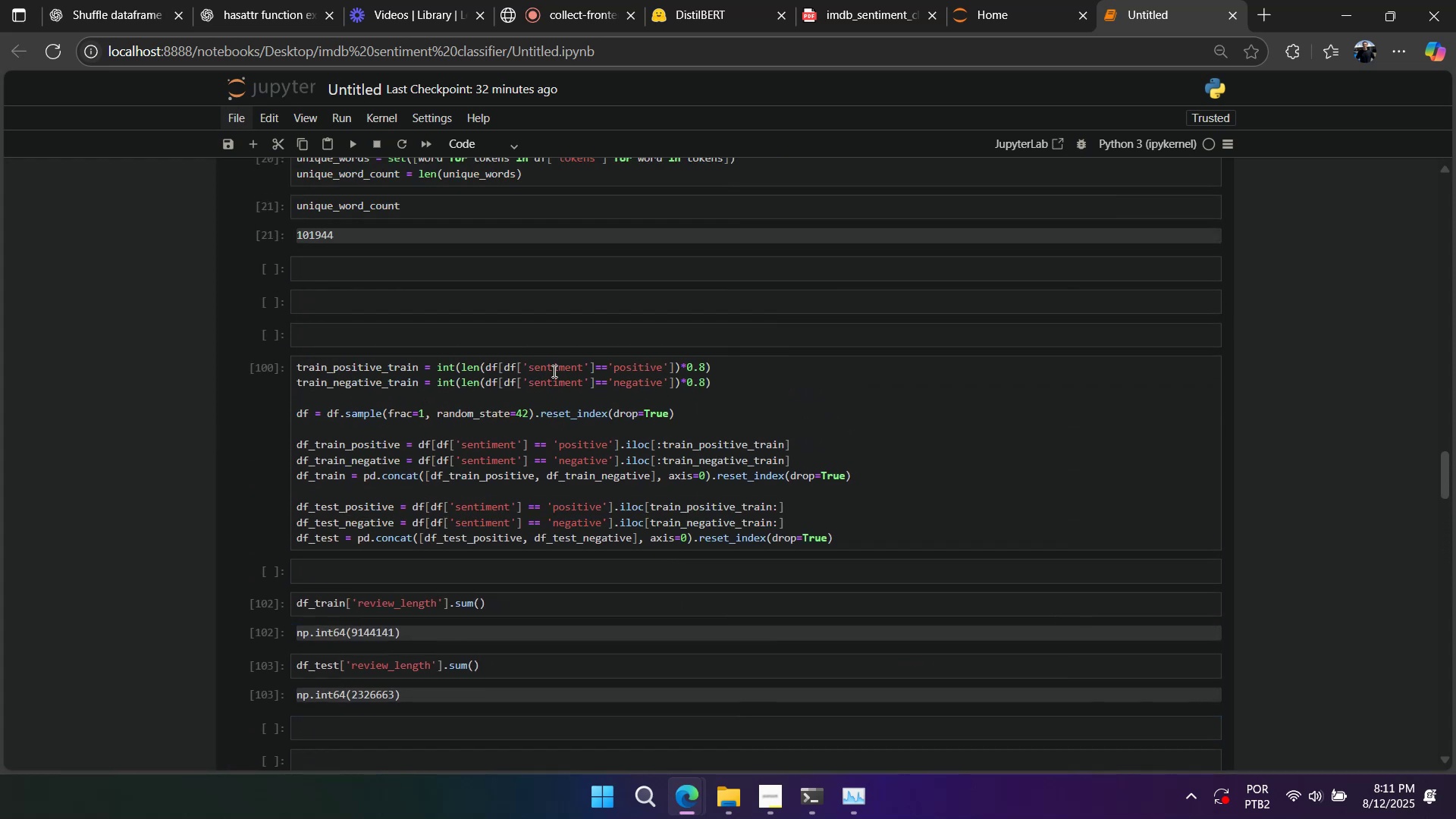 
left_click([538, 367])
 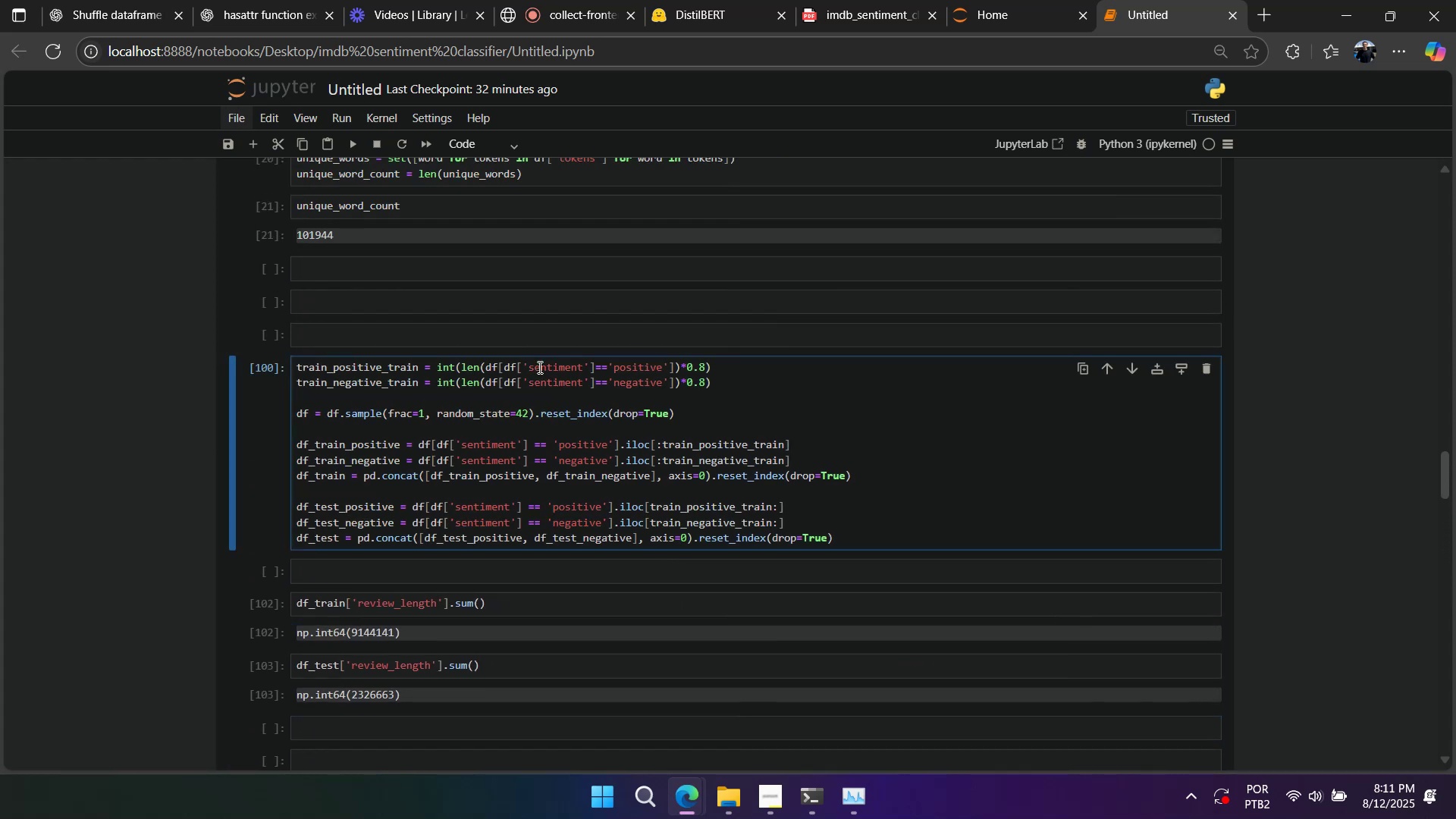 
key(Shift+Enter)
 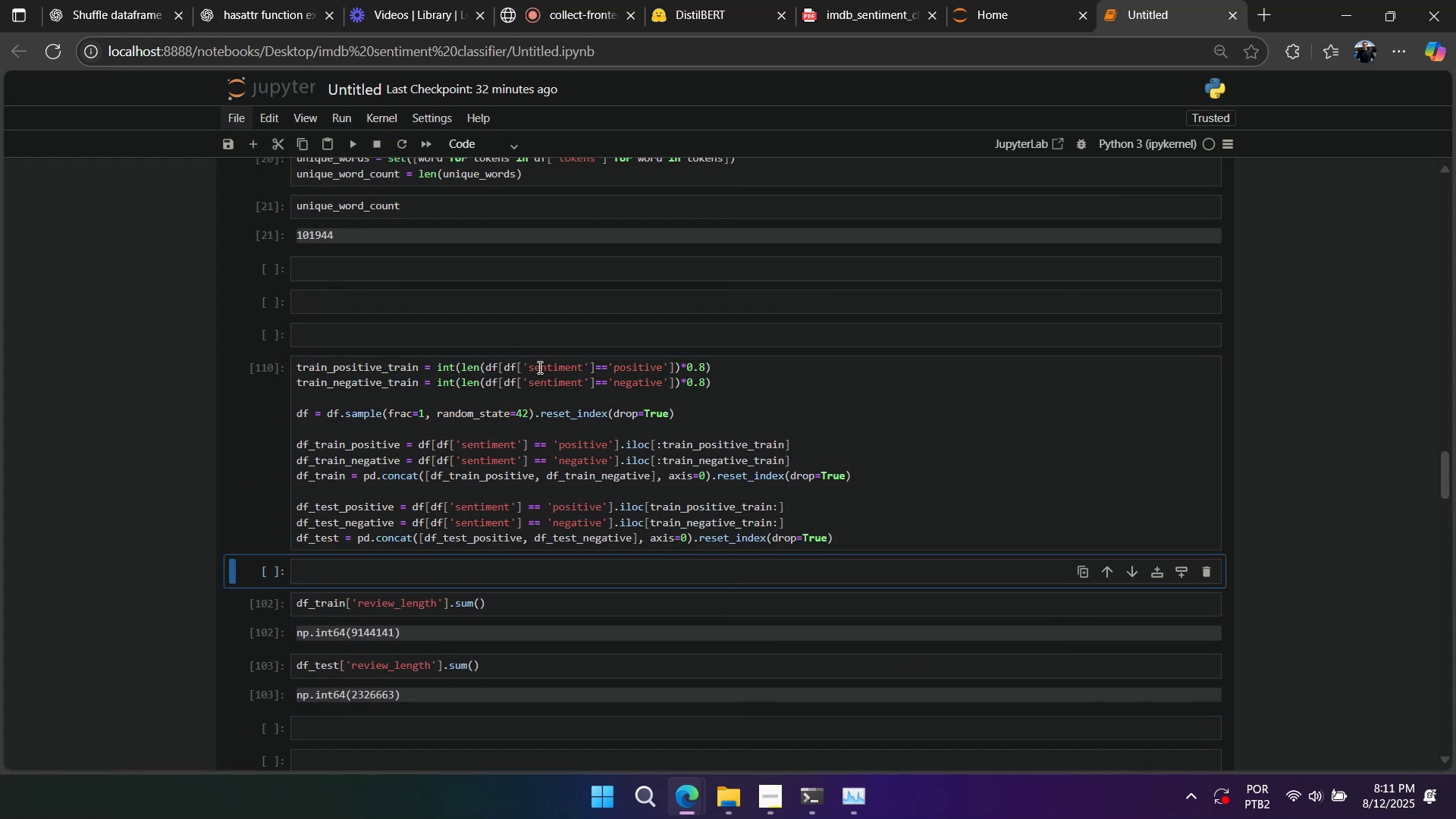 
key(Shift+Enter)
 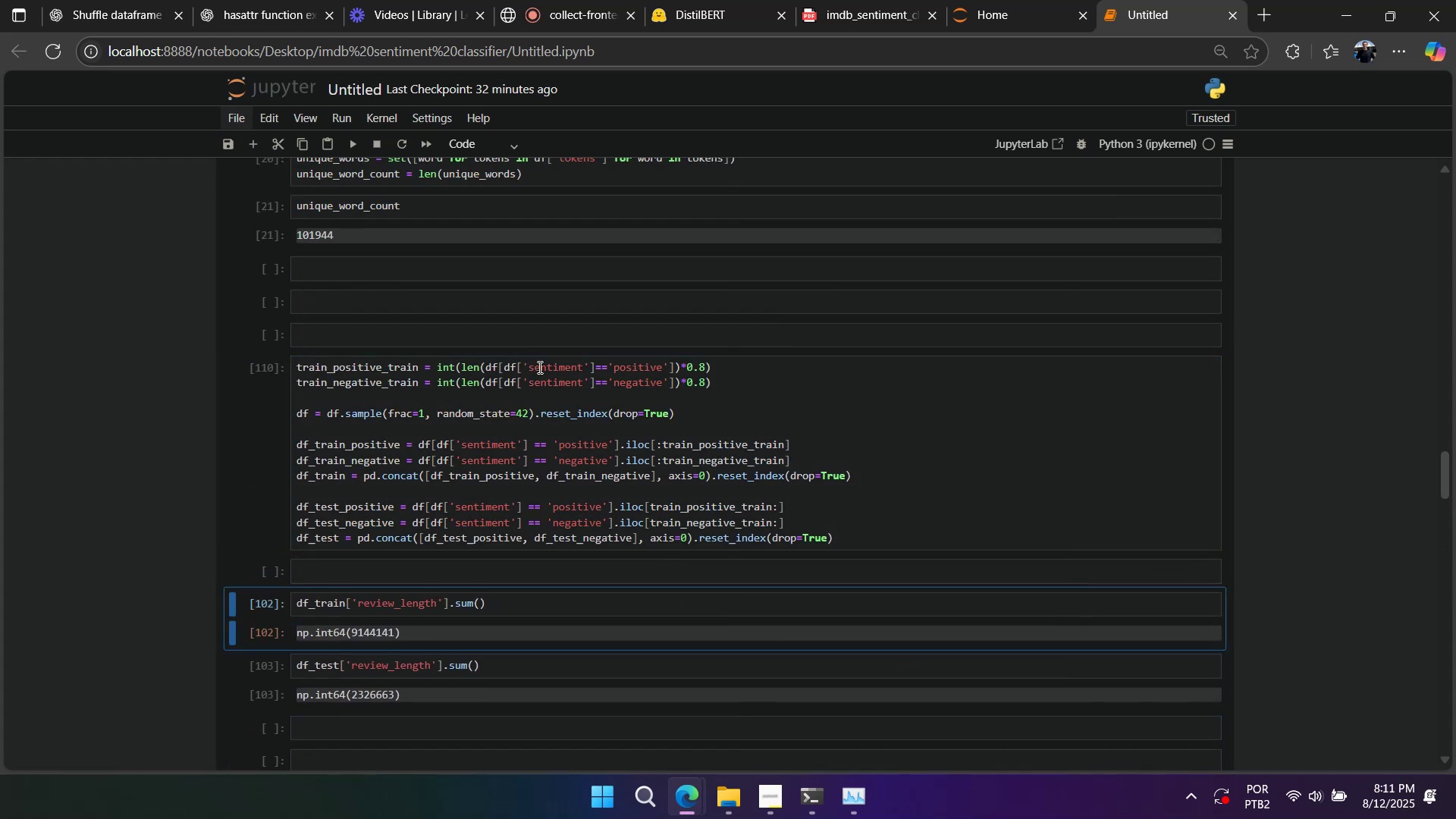 
key(Shift+Enter)
 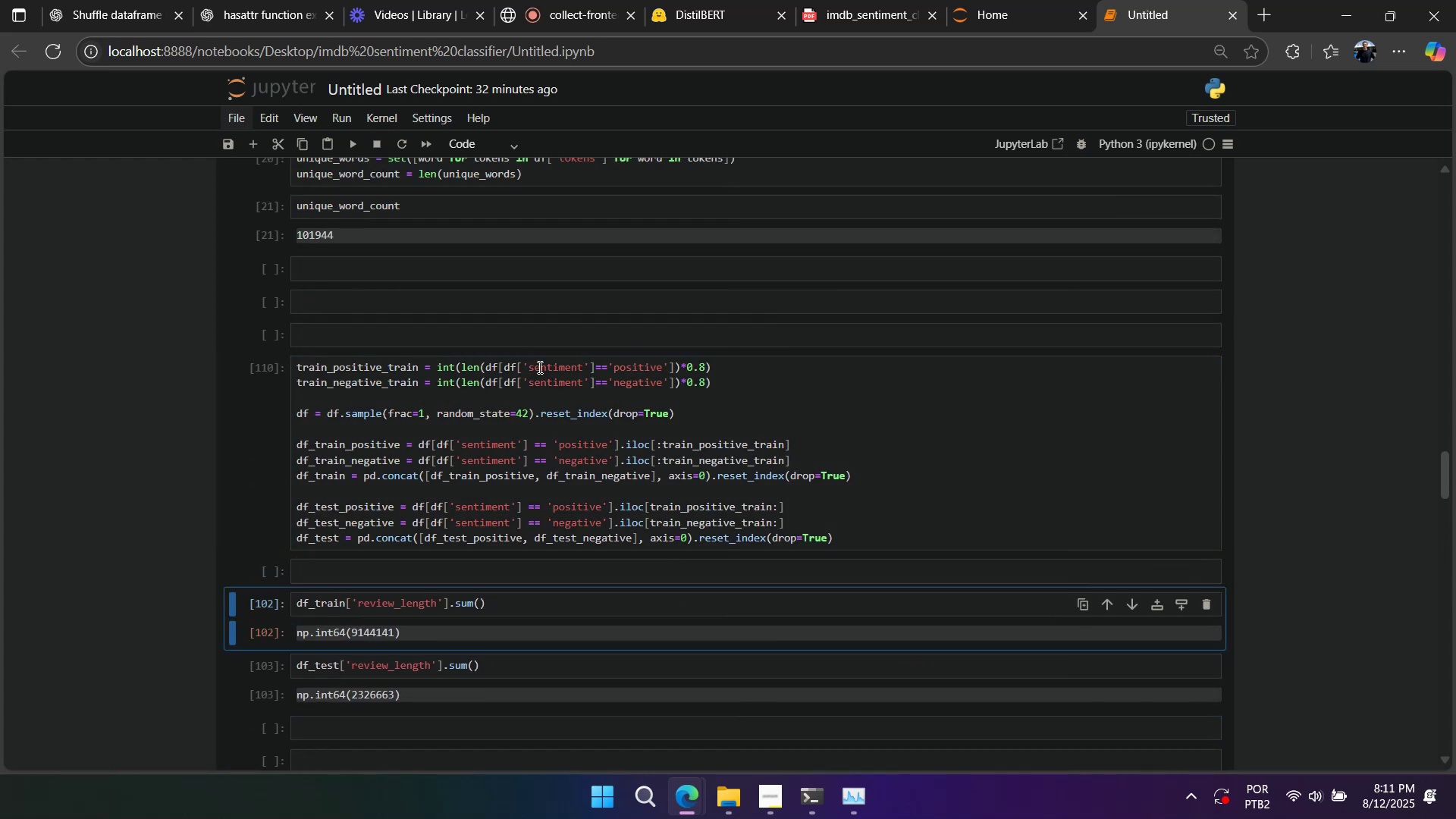 
key(Shift+Enter)
 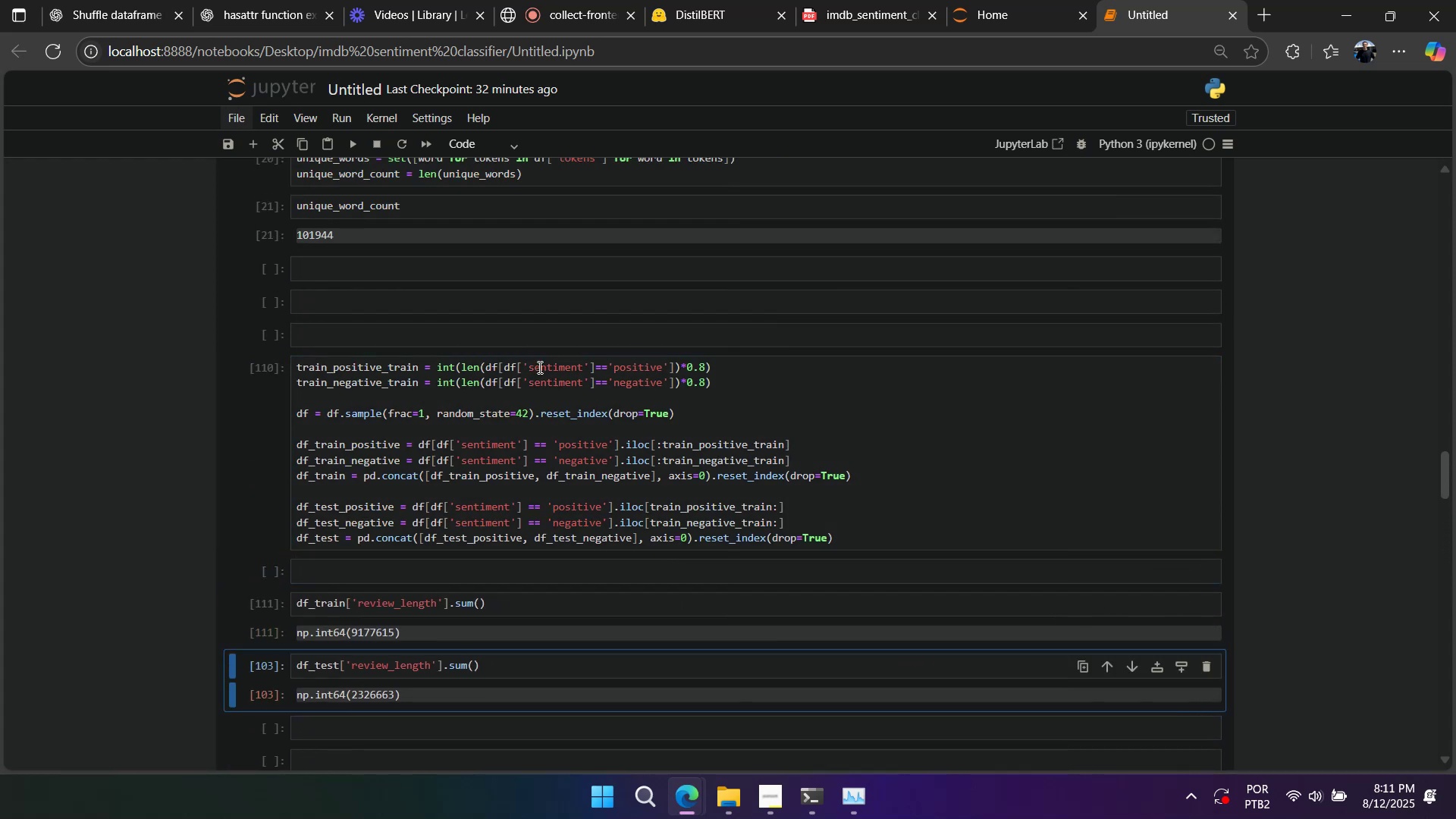 
key(Shift+Enter)
 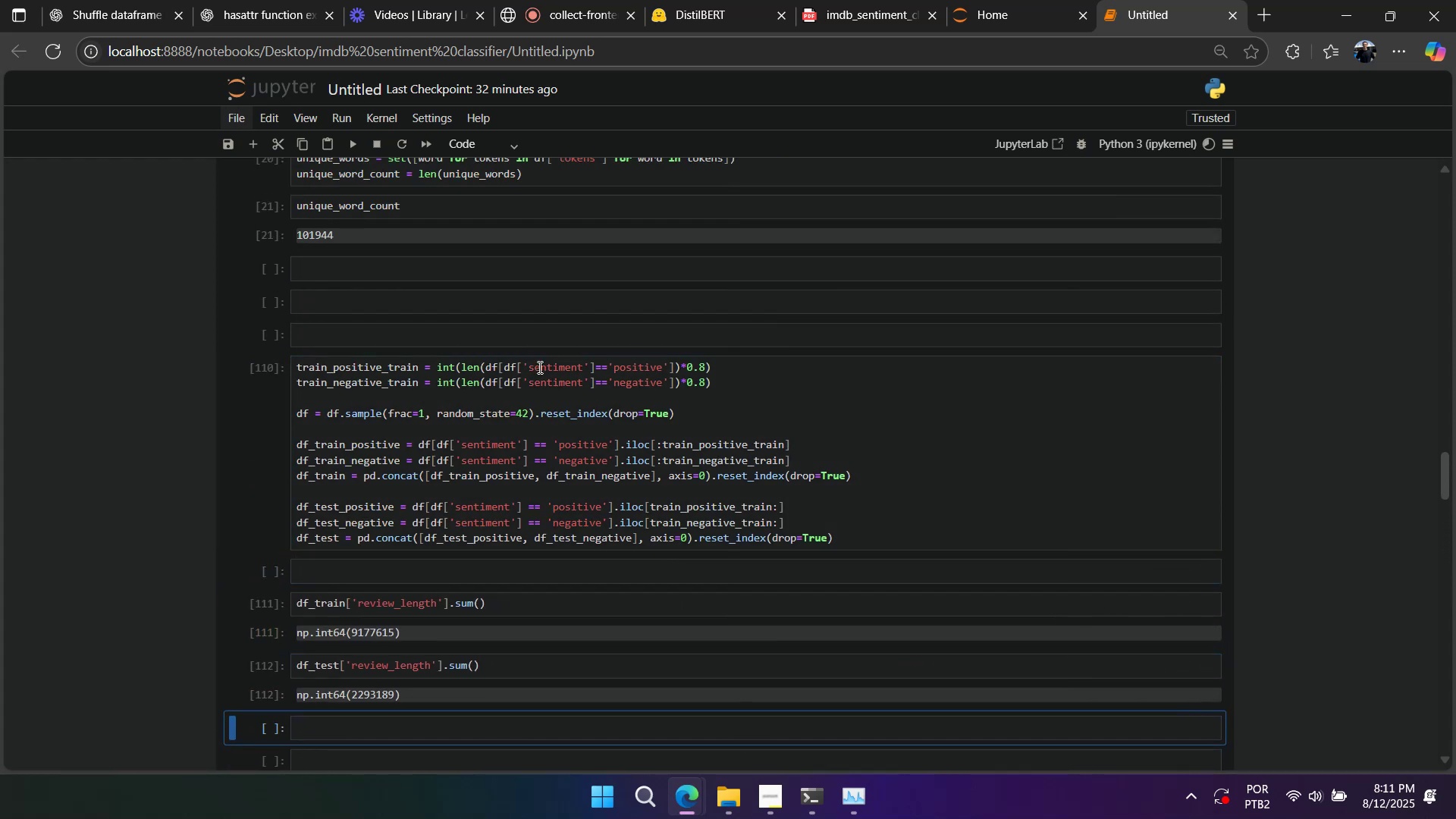 
key(Shift+Enter)
 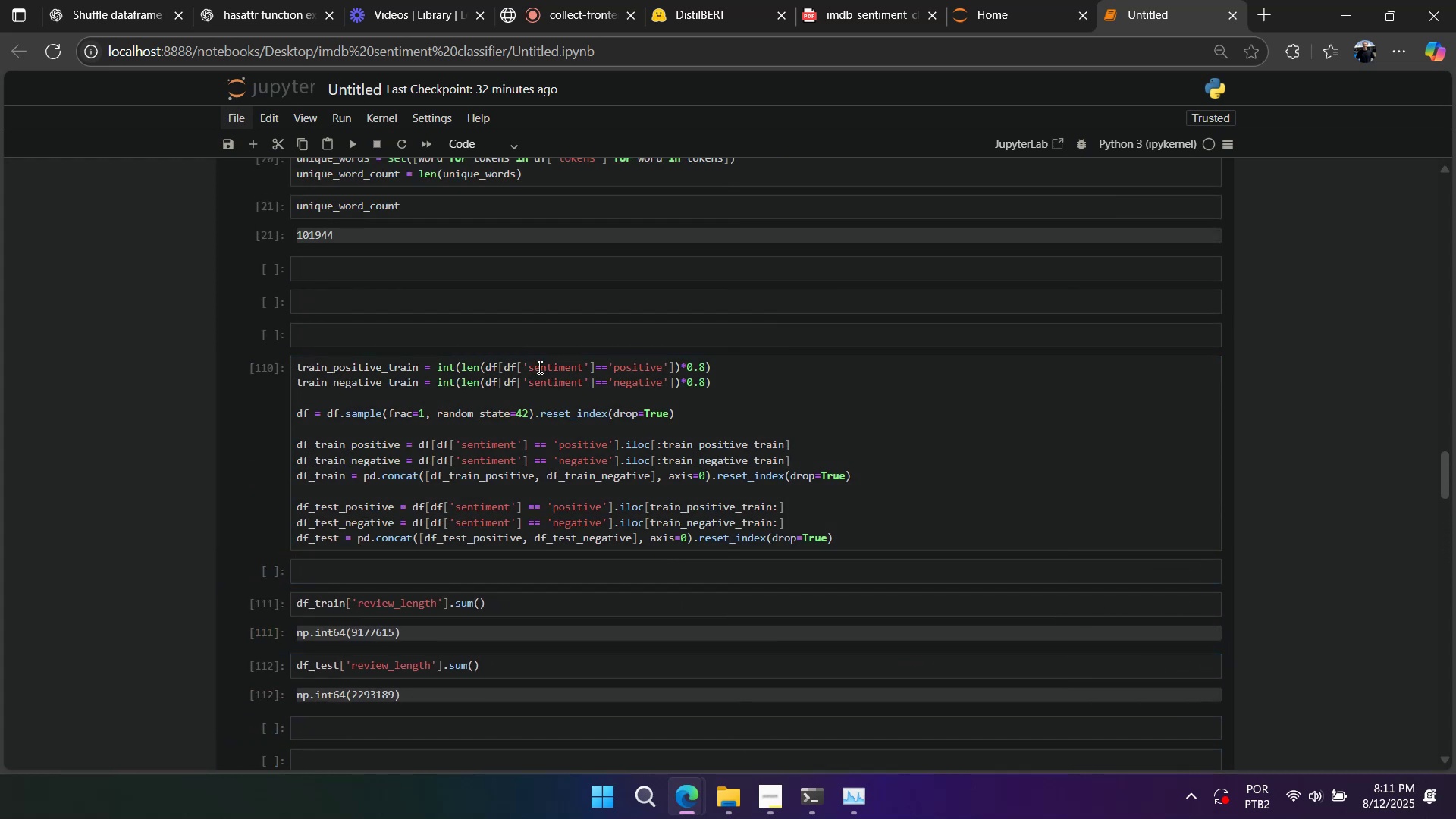 
key(Shift+Enter)
 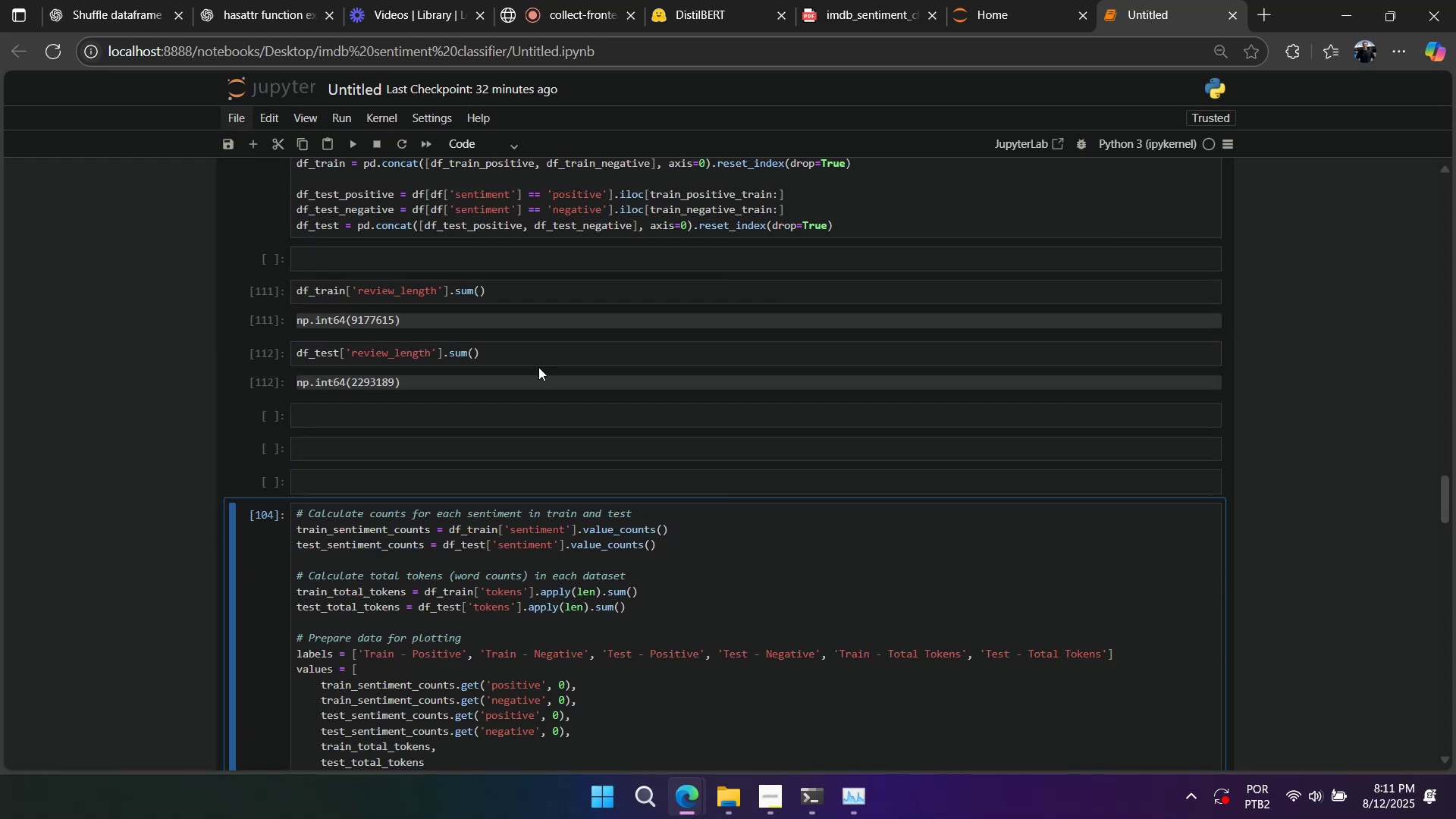 
key(Shift+Enter)
 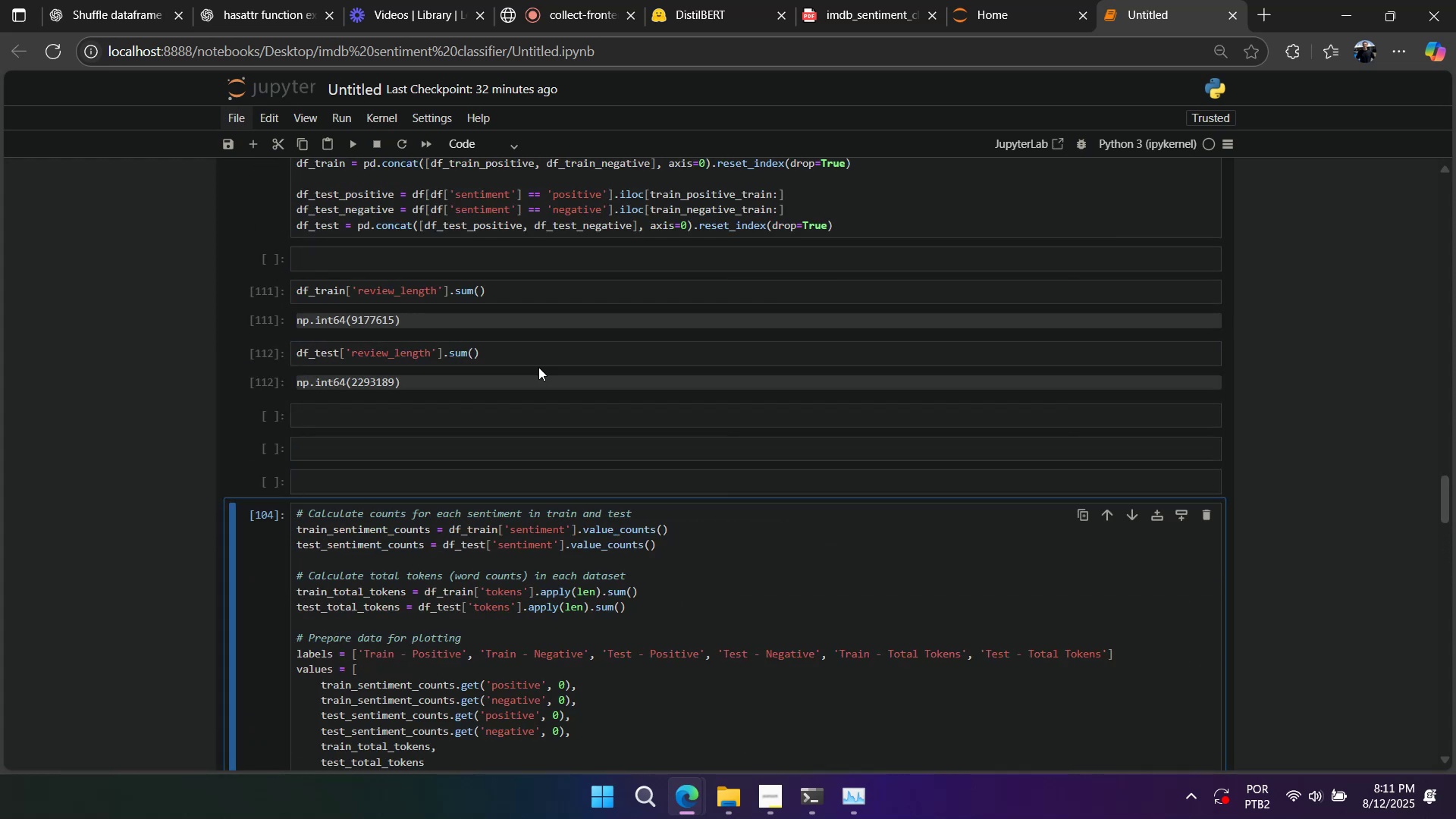 
key(Shift+Enter)
 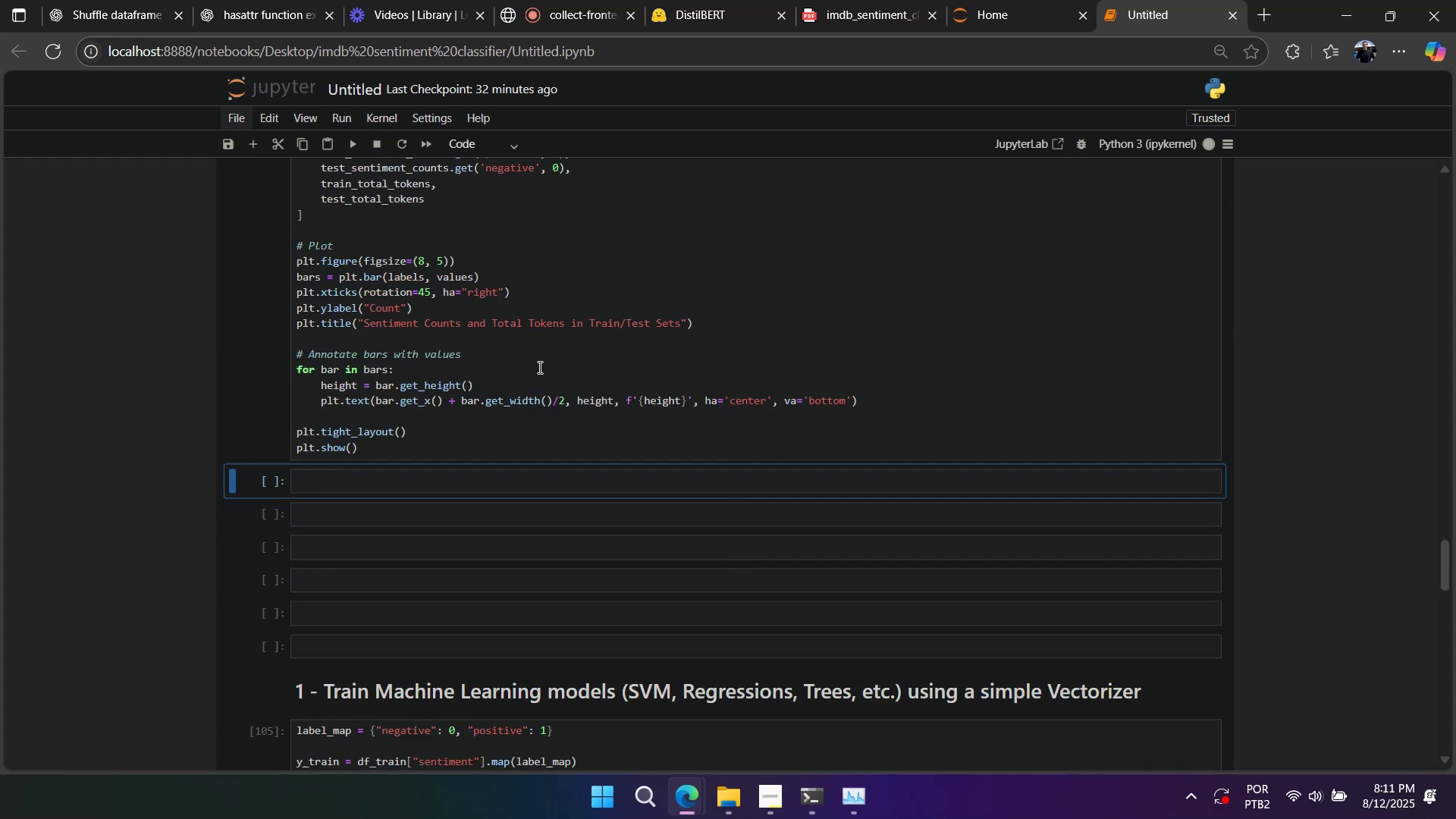 
key(Shift+Enter)
 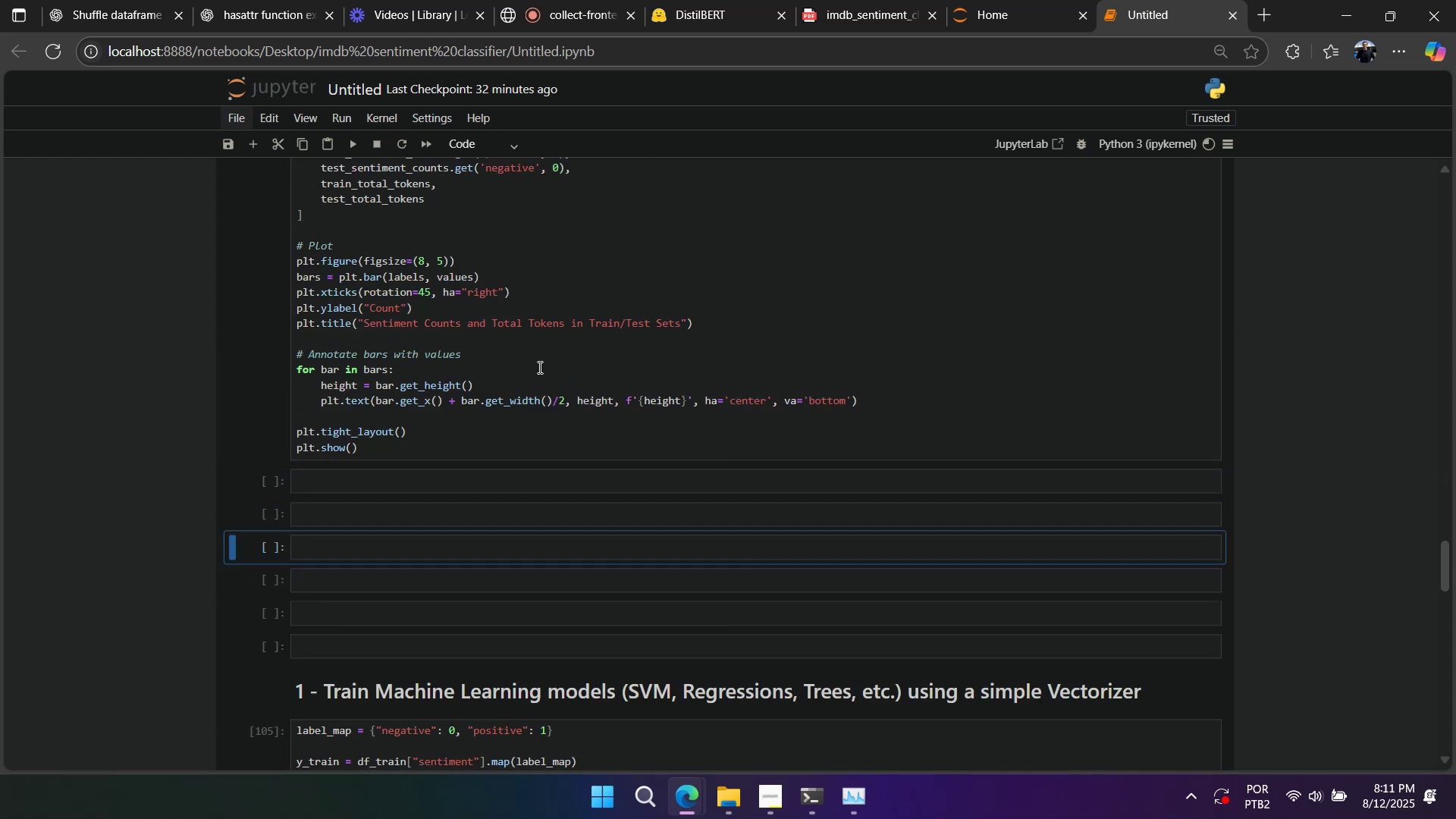 
key(Shift+Enter)
 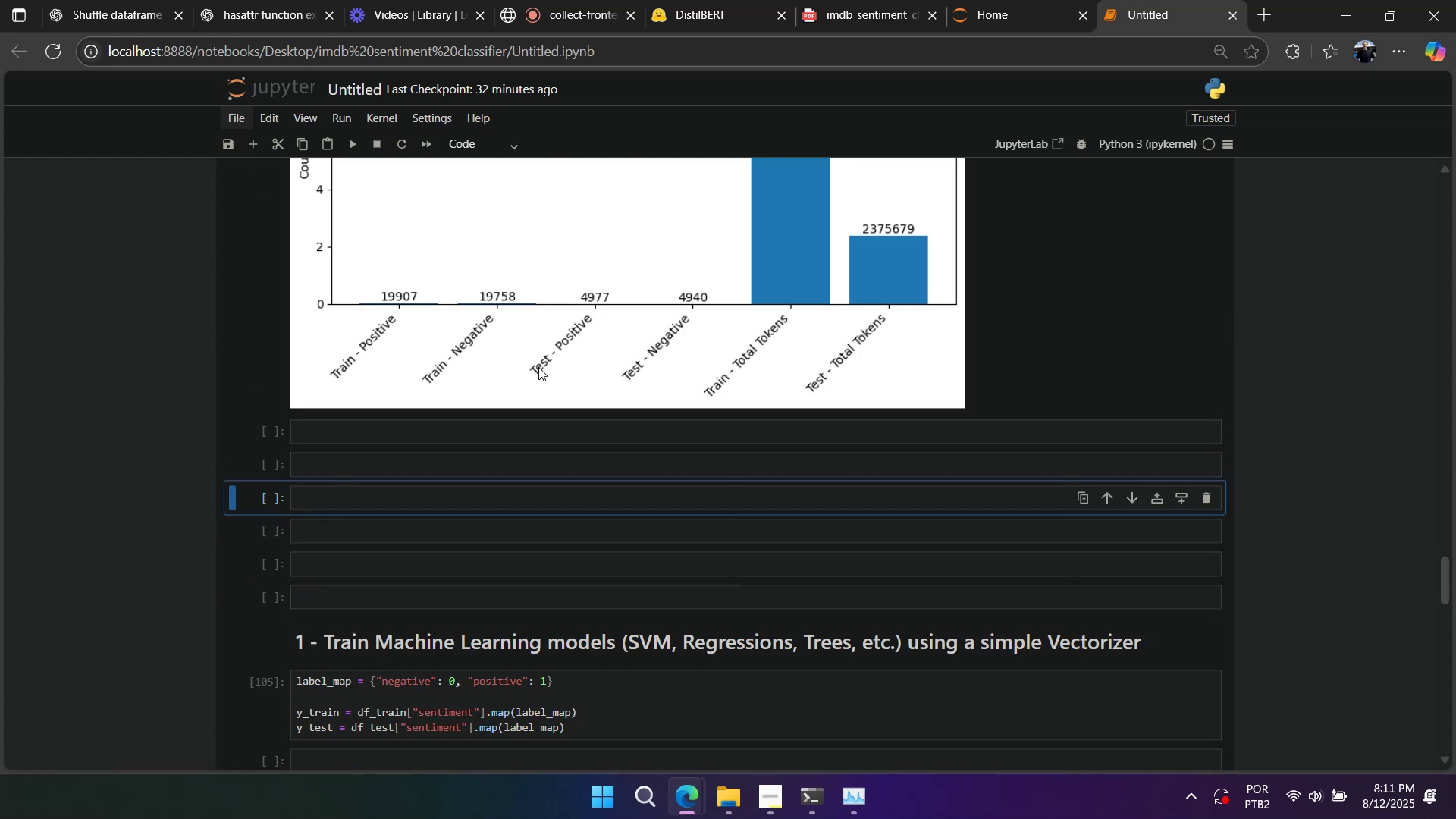 
key(Shift+Enter)
 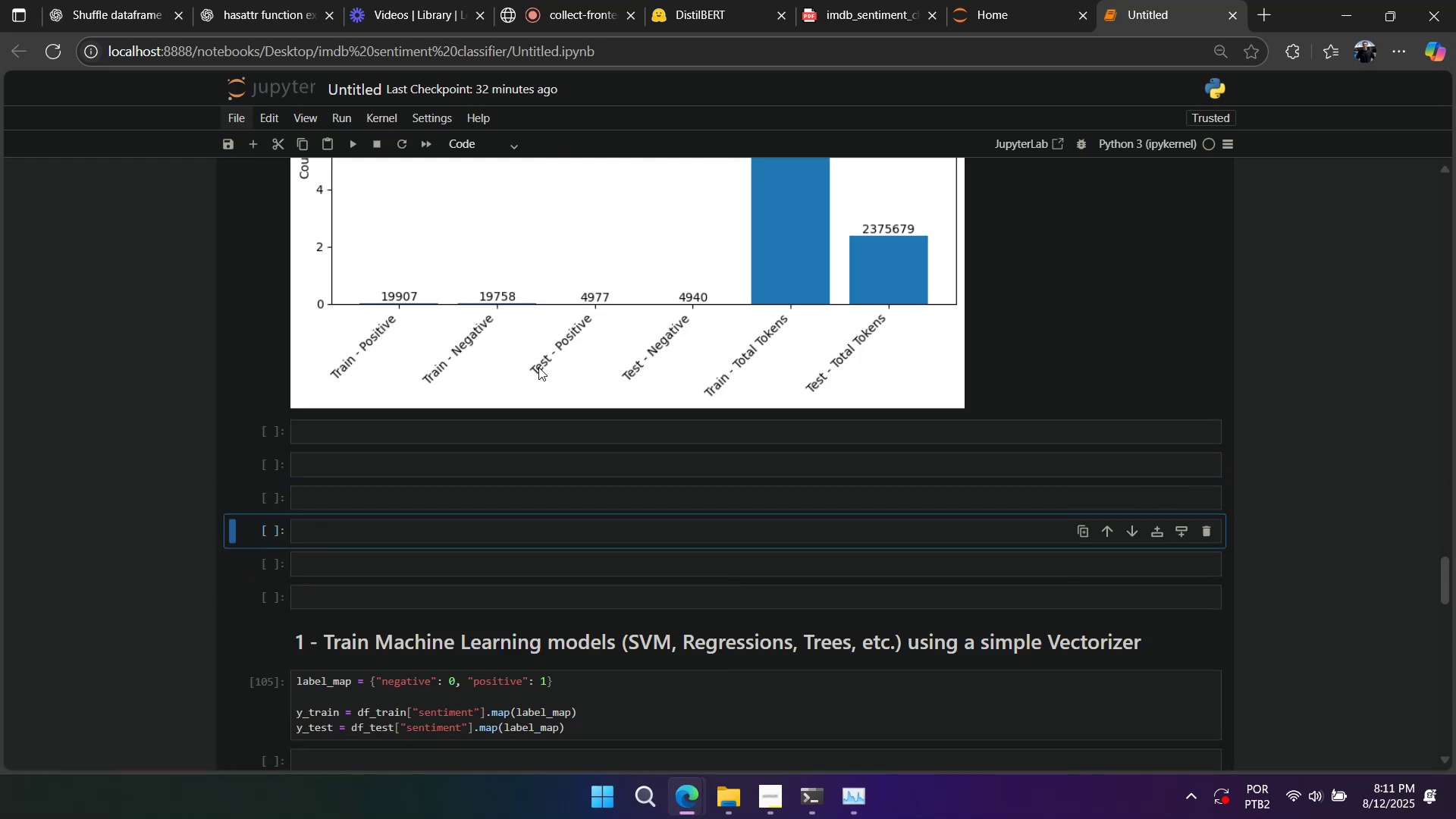 
key(Shift+Enter)
 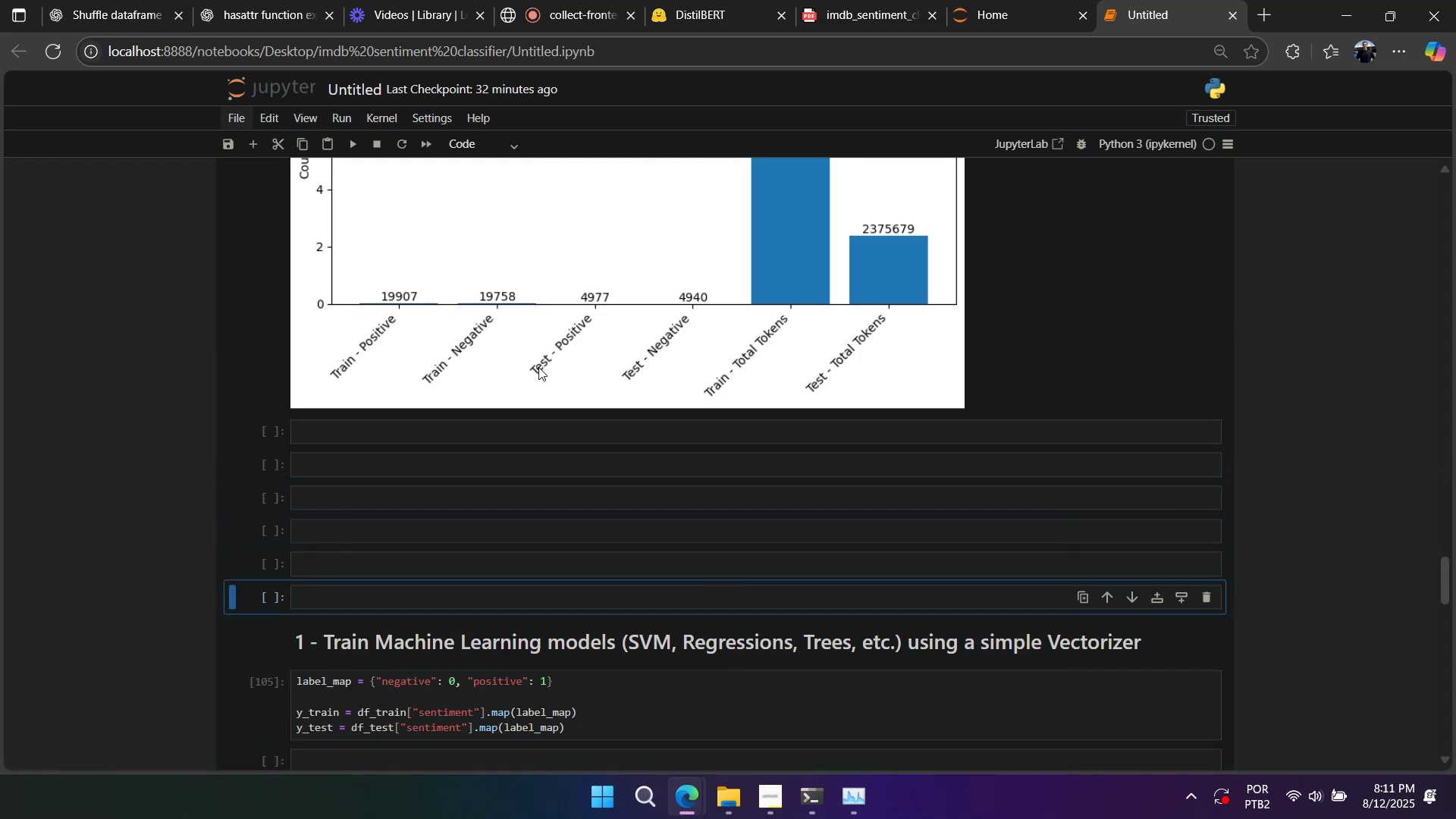 
key(Shift+Enter)
 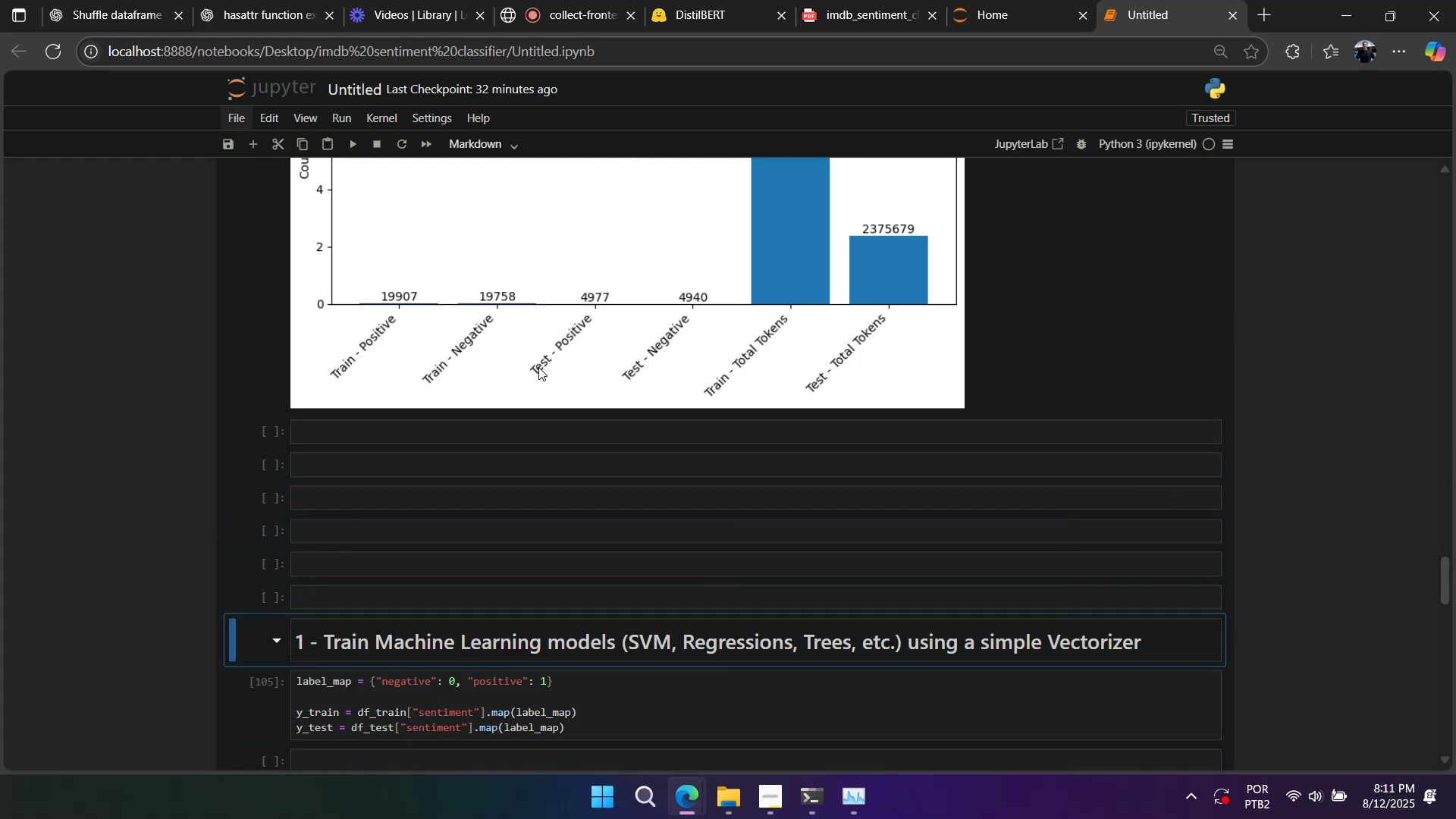 
key(Shift+Enter)
 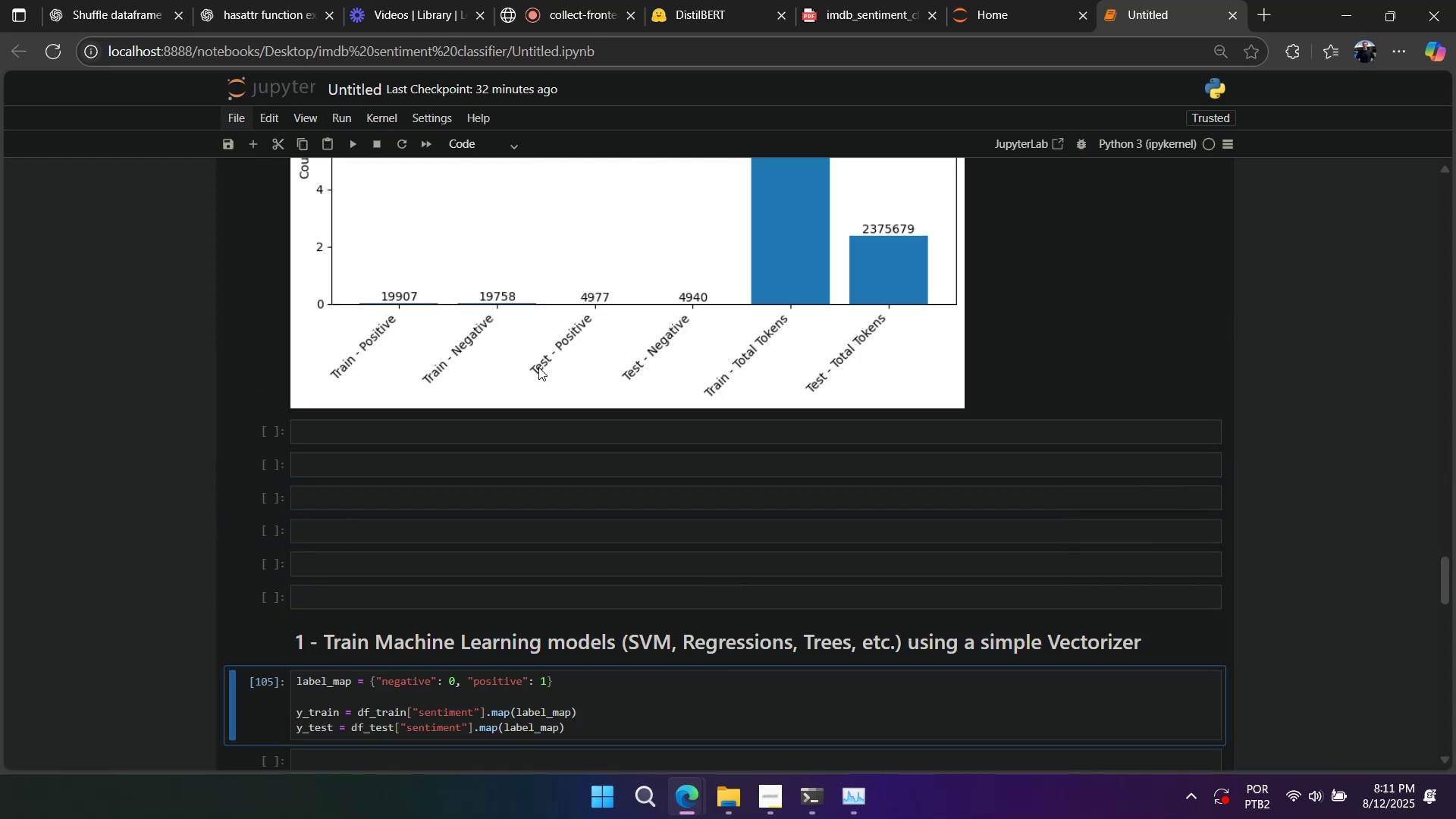 
key(Shift+Enter)
 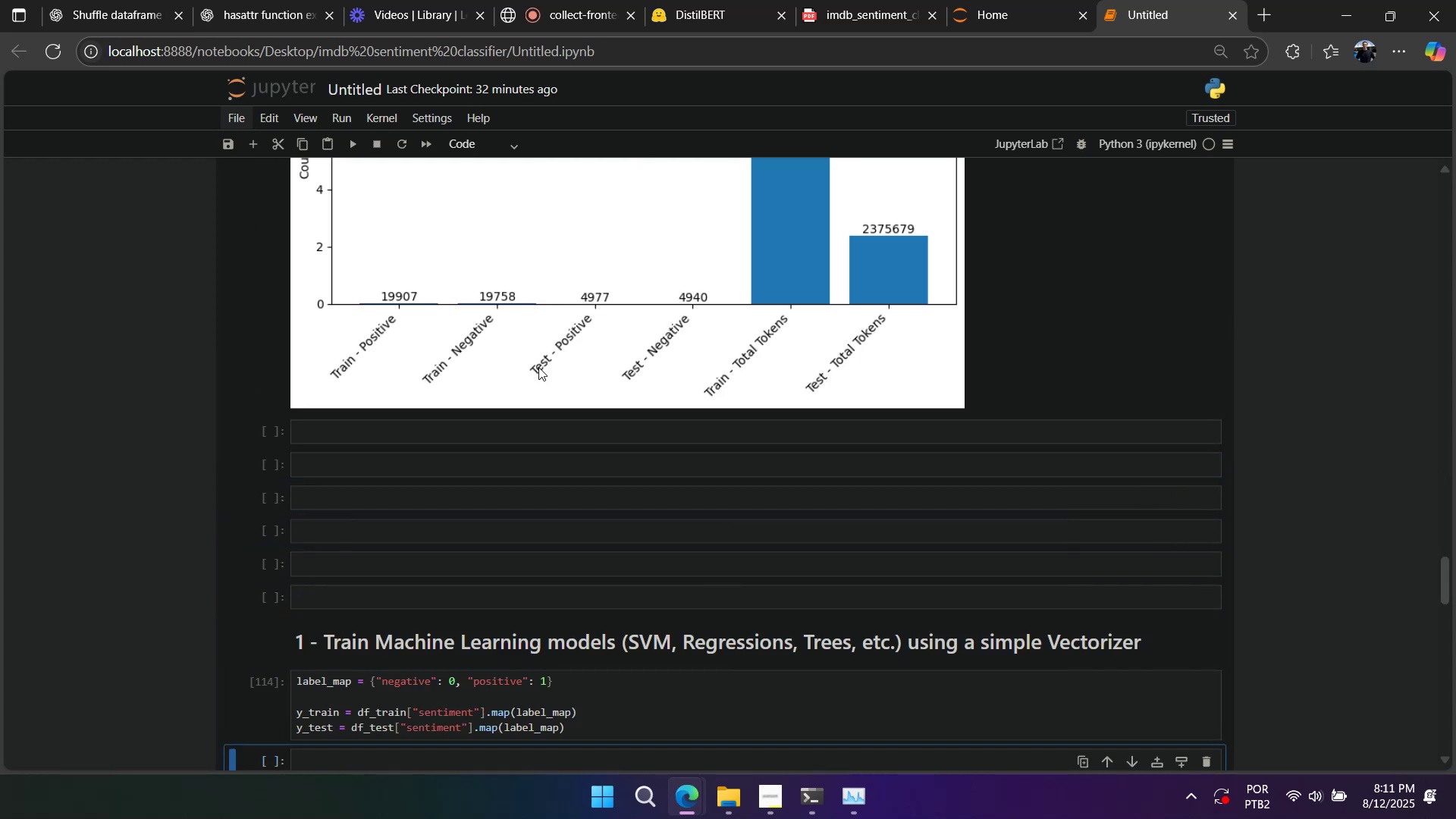 
key(Shift+Enter)
 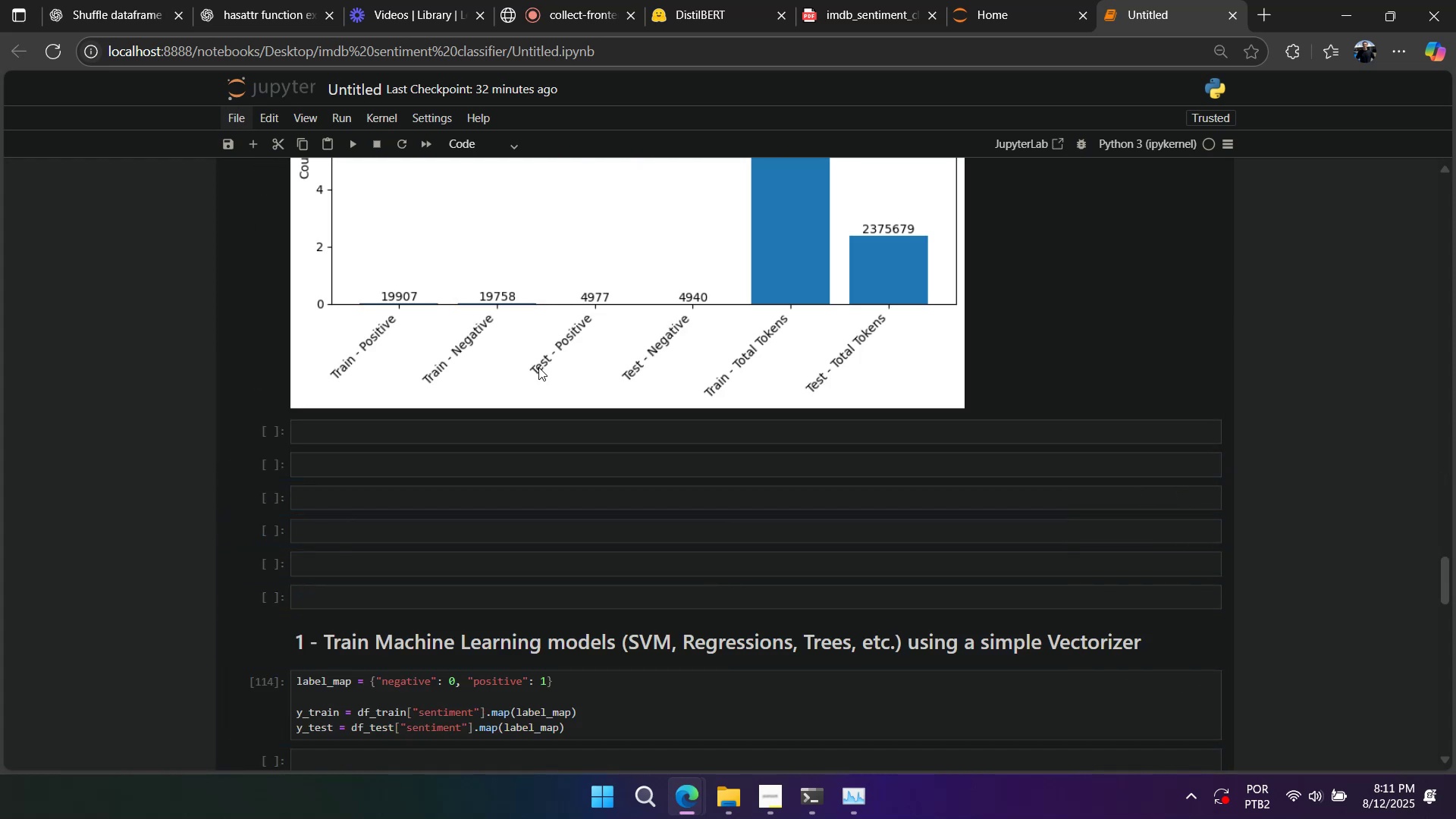 
scroll: coordinate [545, 381], scroll_direction: down, amount: 5.0
 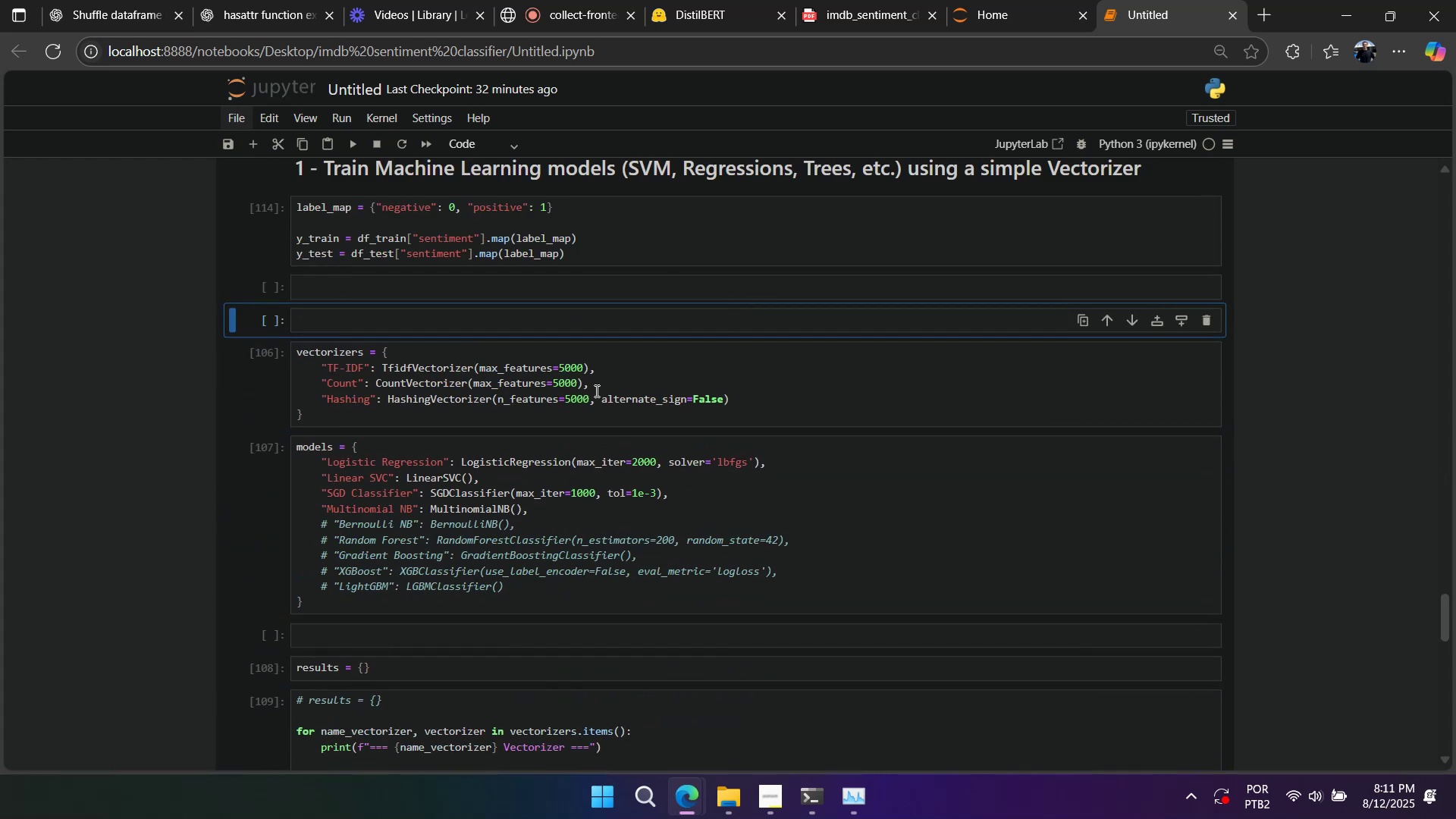 
key(Shift+Enter)
 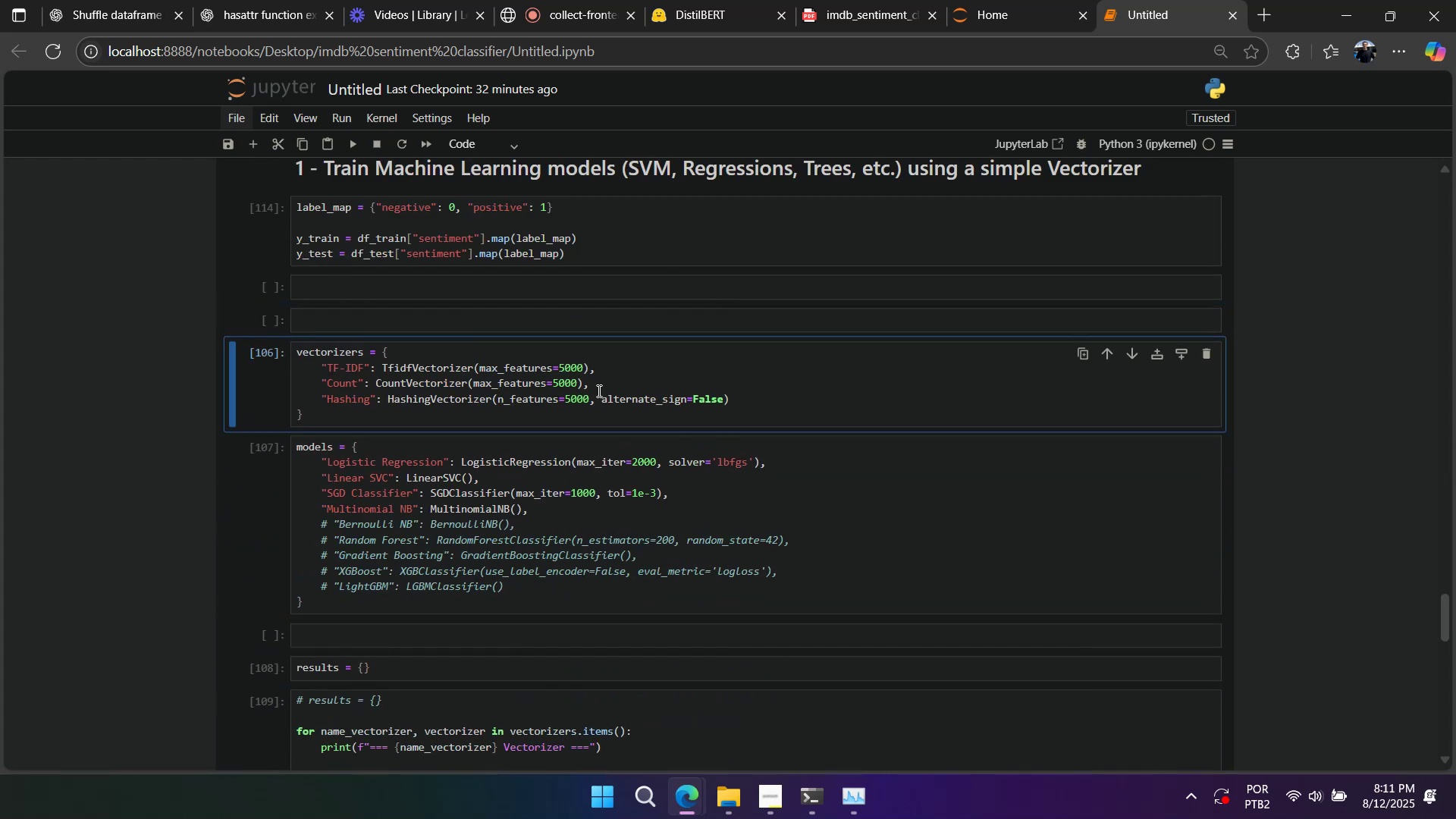 
key(Shift+Enter)
 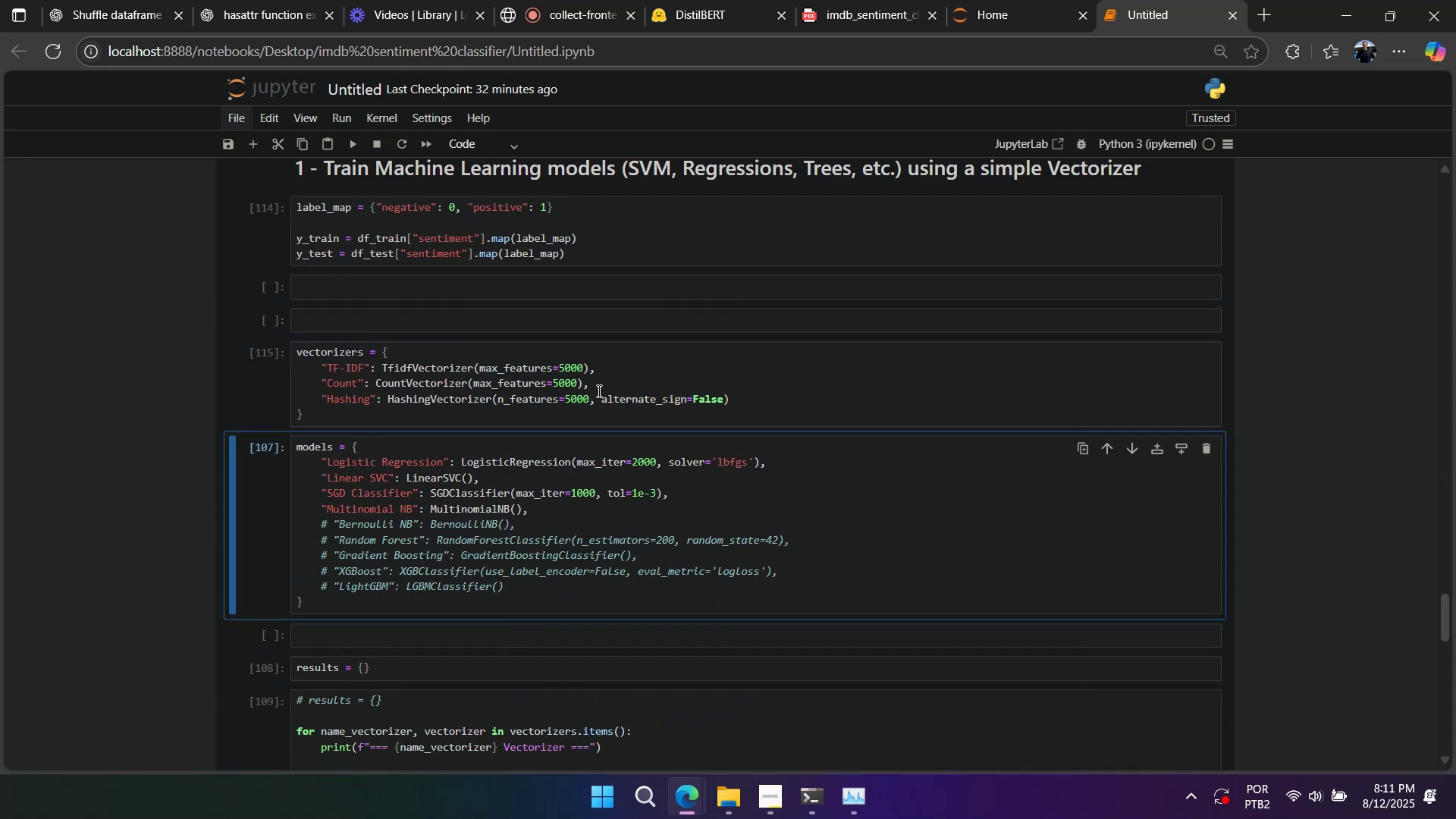 
key(Shift+Enter)
 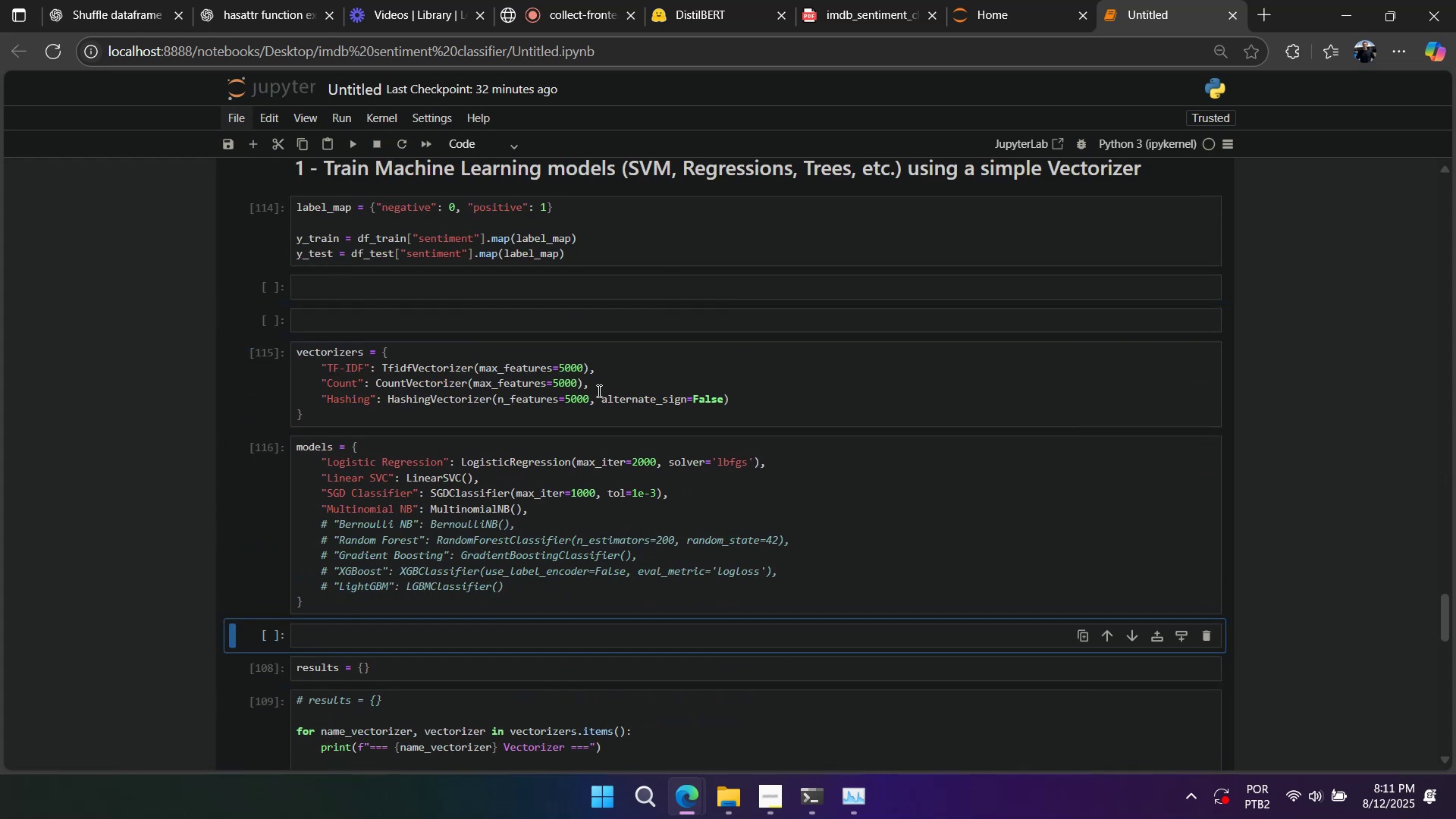 
scroll: coordinate [598, 410], scroll_direction: down, amount: 4.0
 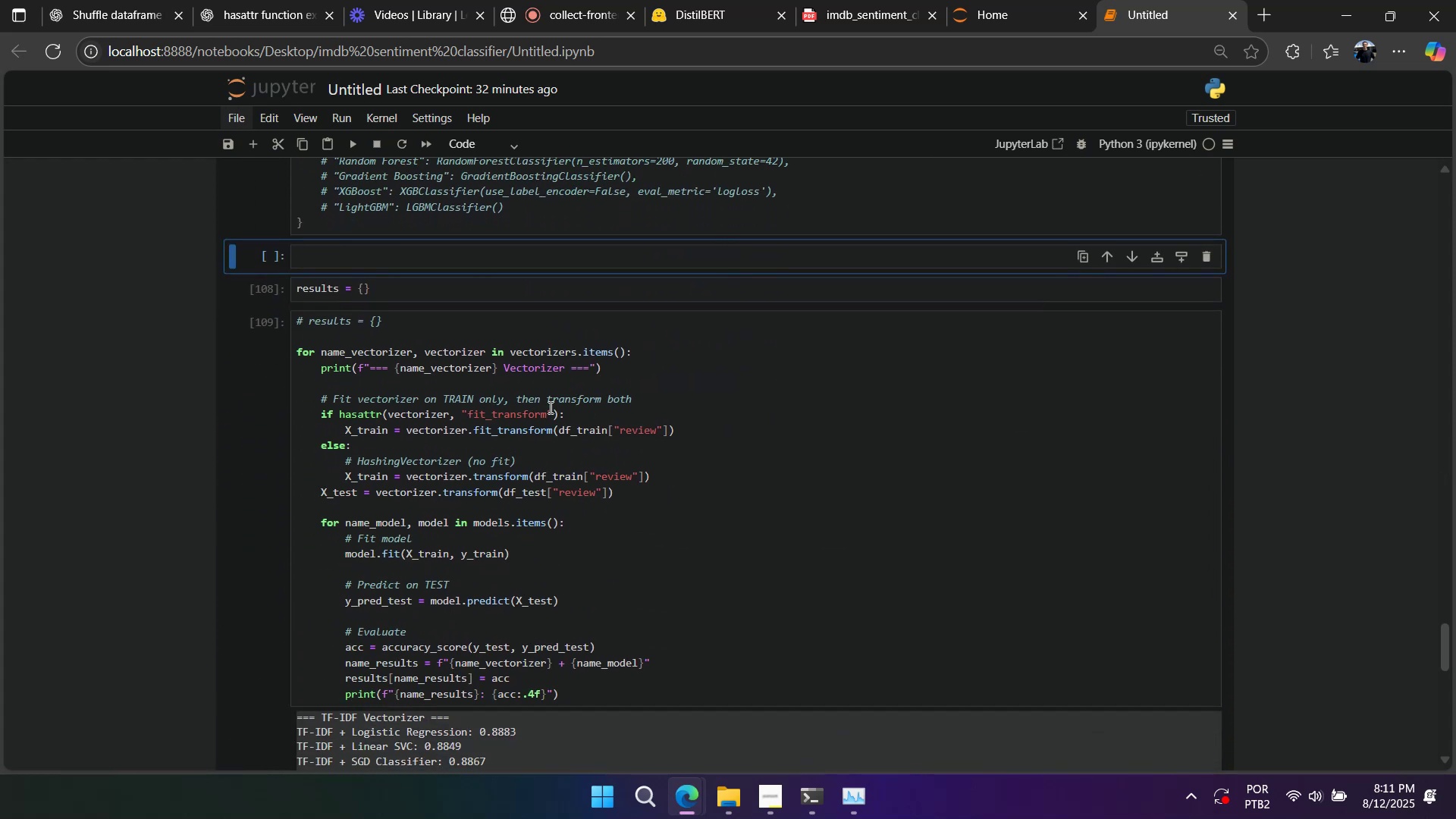 
left_click([549, 407])
 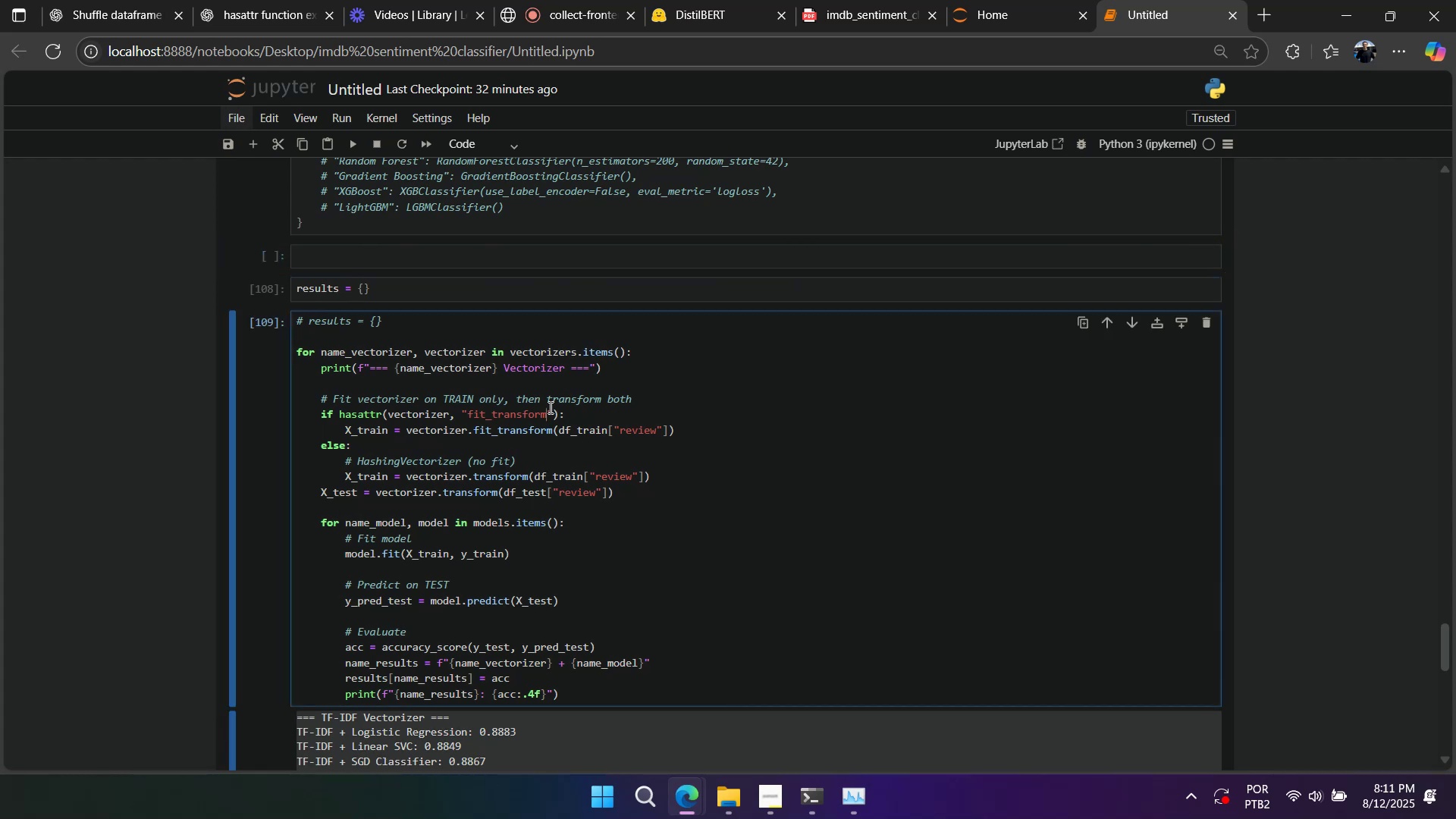 
hold_key(key=ShiftLeft, duration=1.52)
 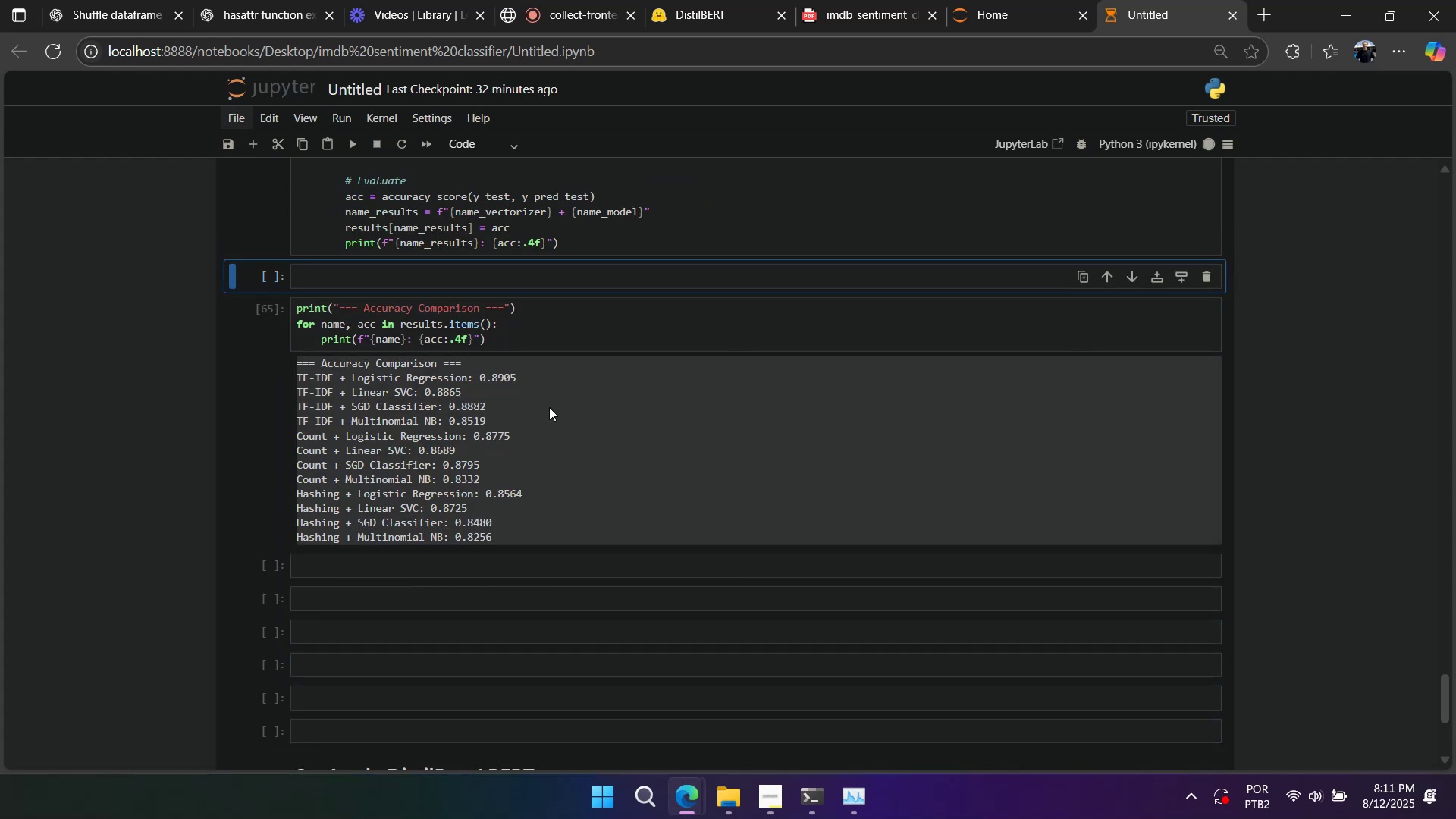 
key(Shift+Enter)
 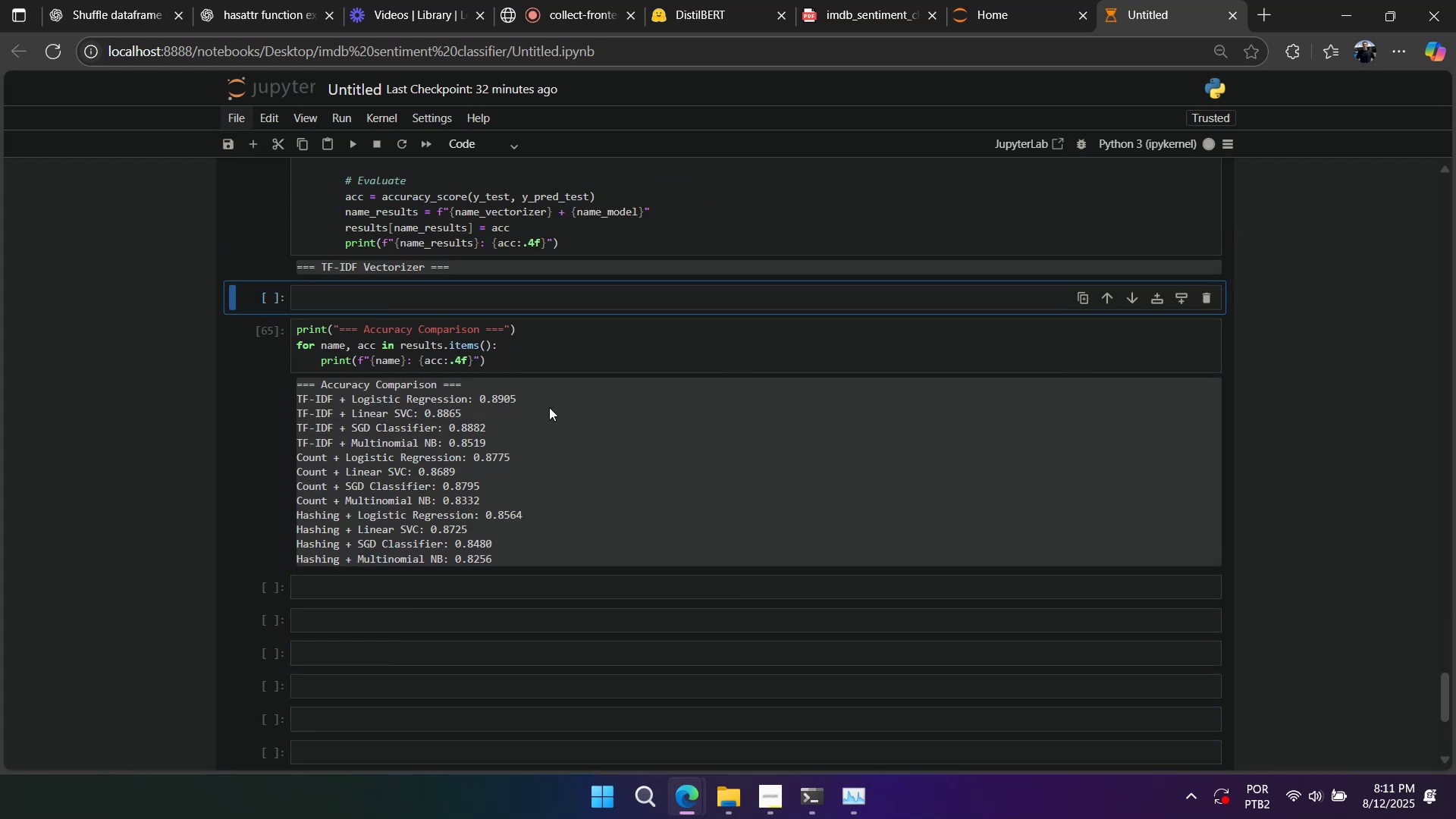 
scroll: coordinate [521, 442], scroll_direction: up, amount: 5.0
 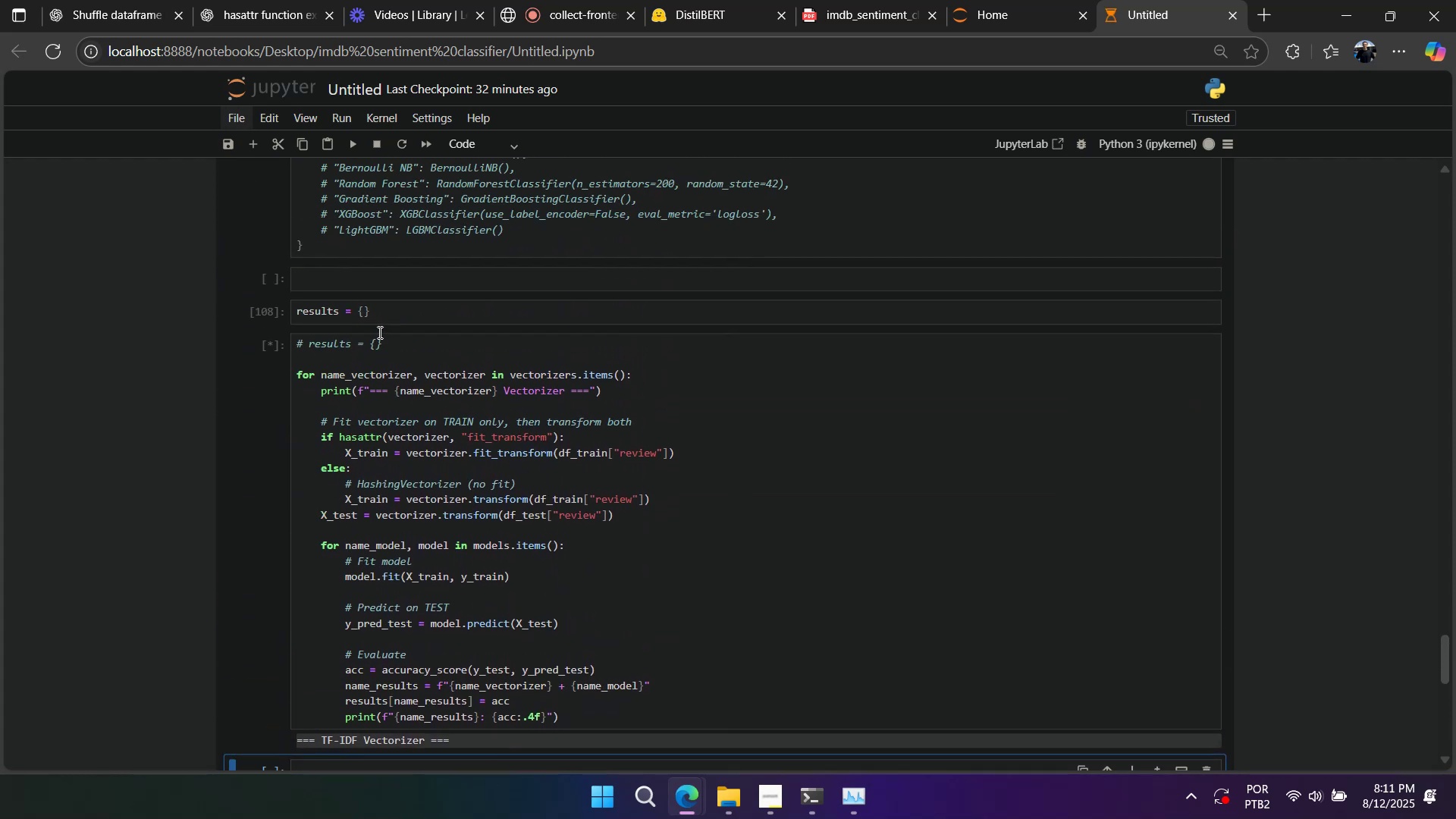 
left_click([378, 316])
 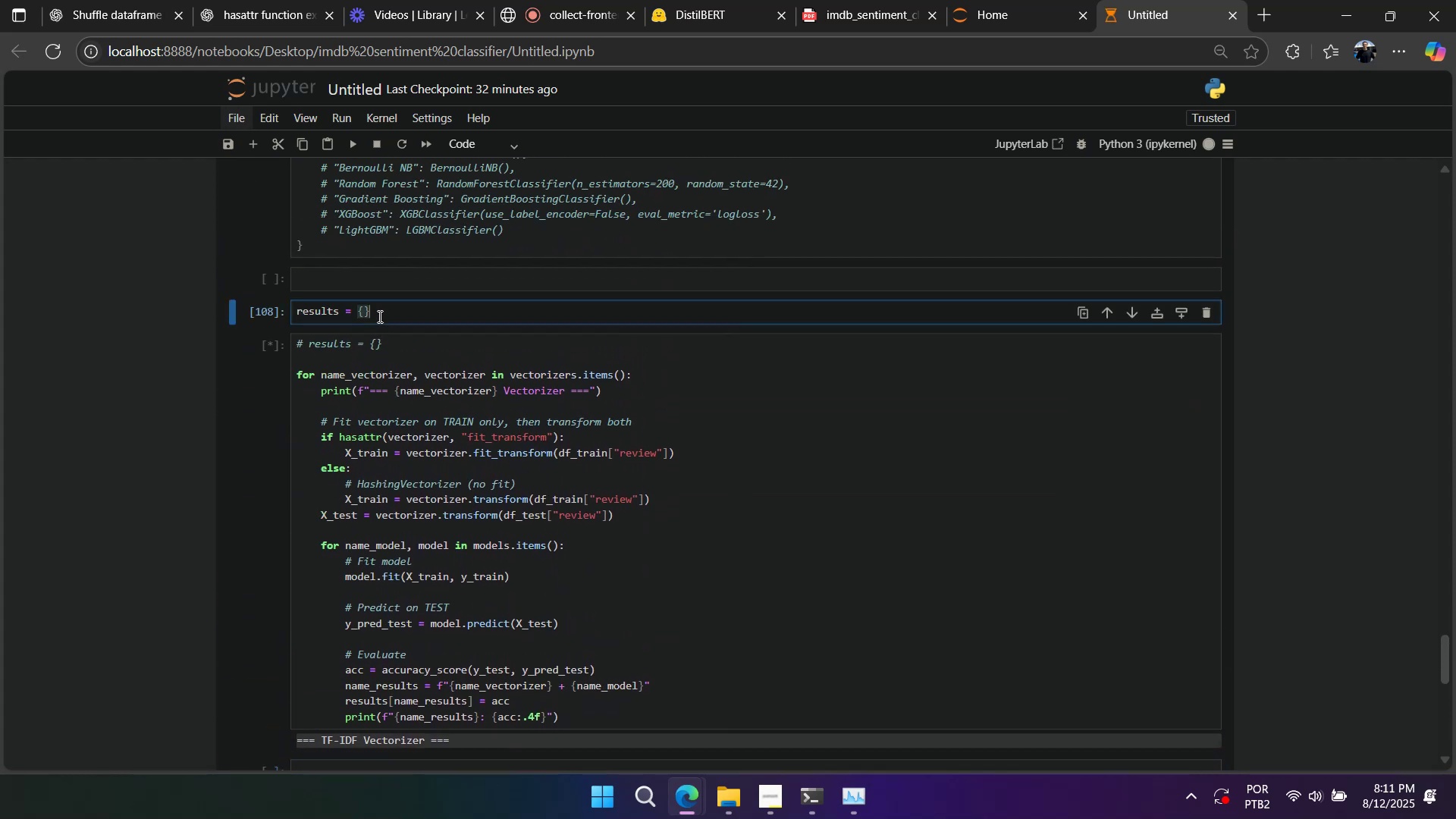 
key(Control+Slash)
 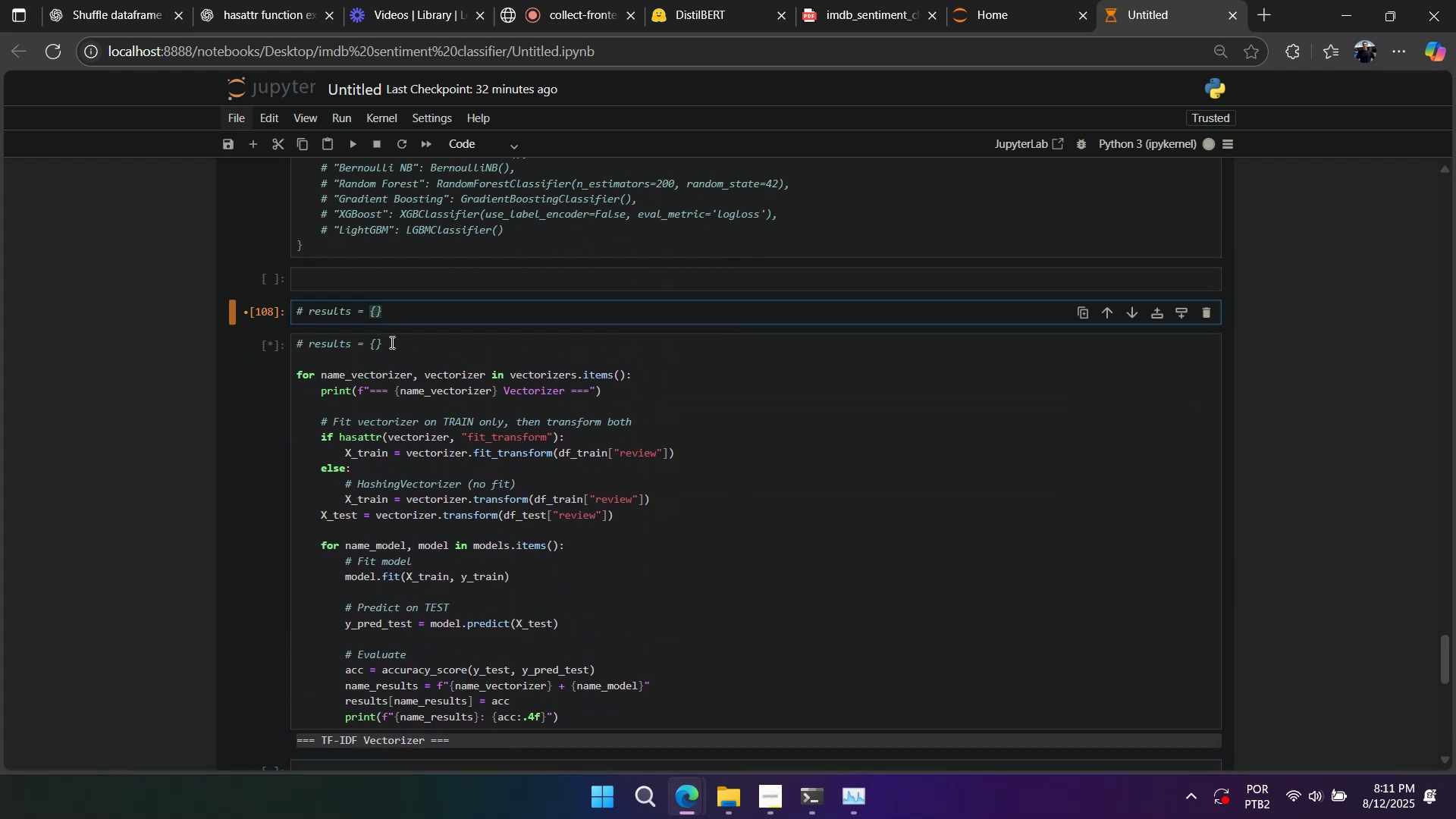 
right_click([541, 391])
 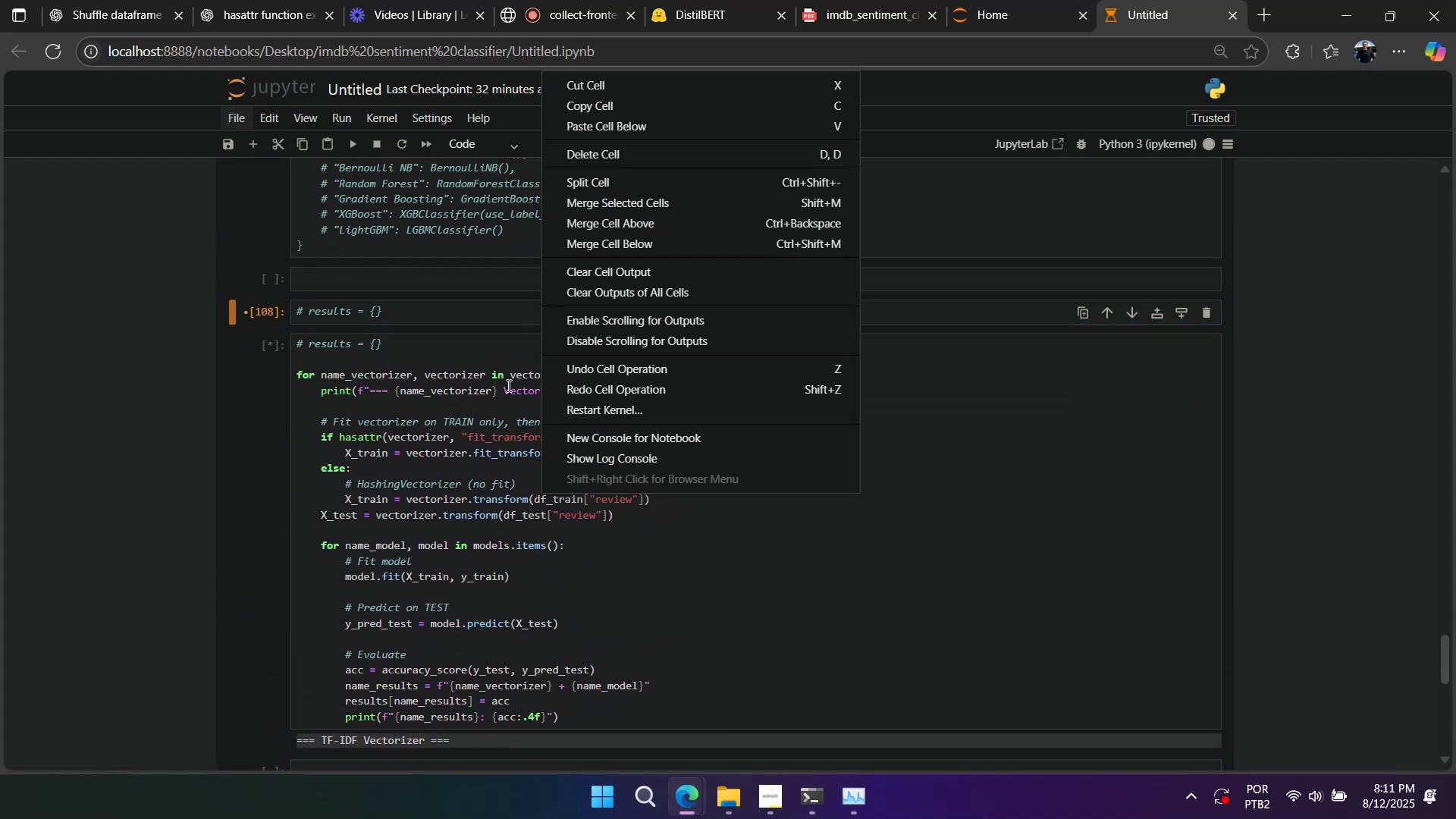 
left_click([507, 385])
 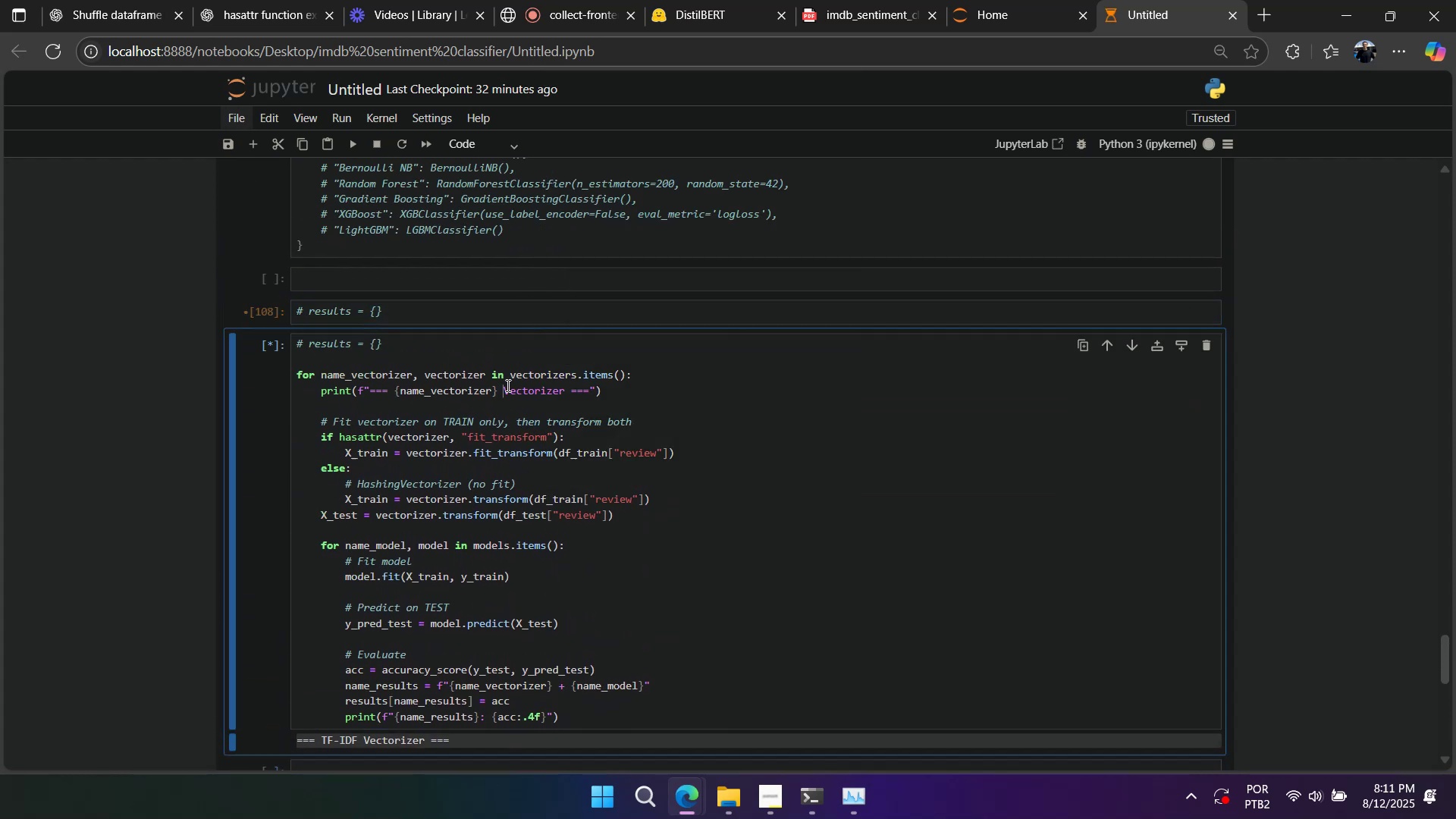 
right_click([507, 385])
 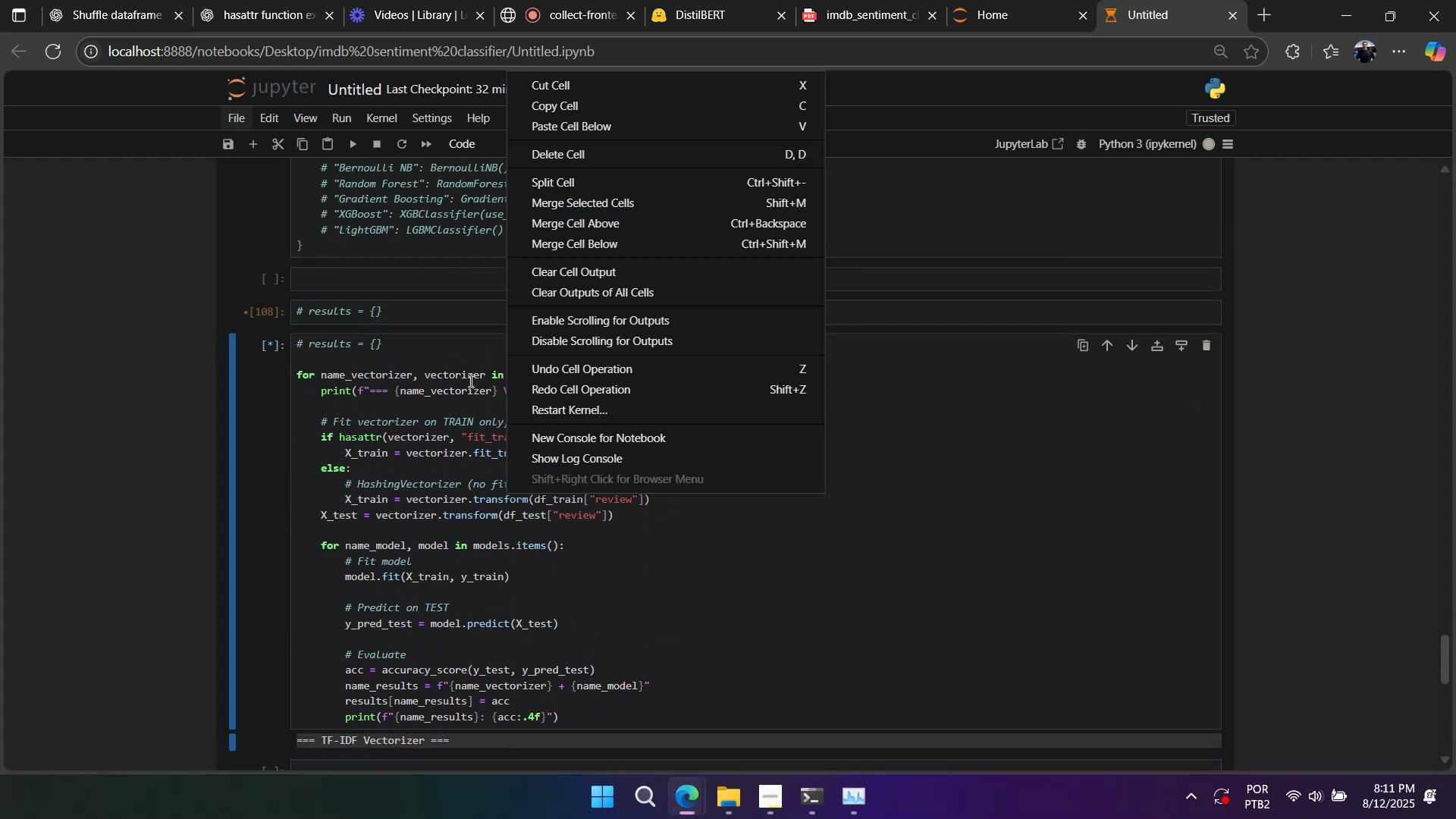 
left_click([468, 380])
 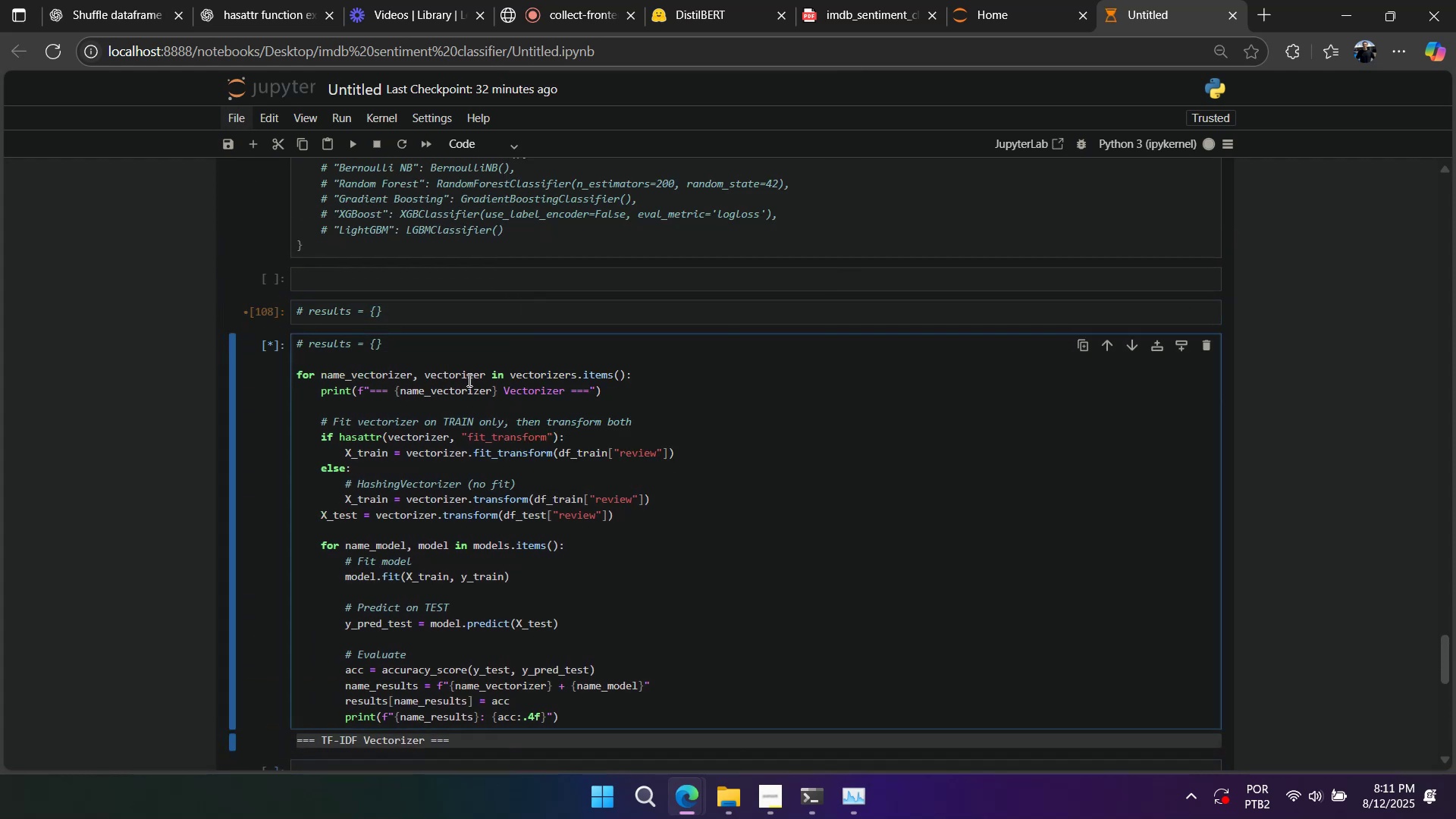 
left_click([468, 380])
 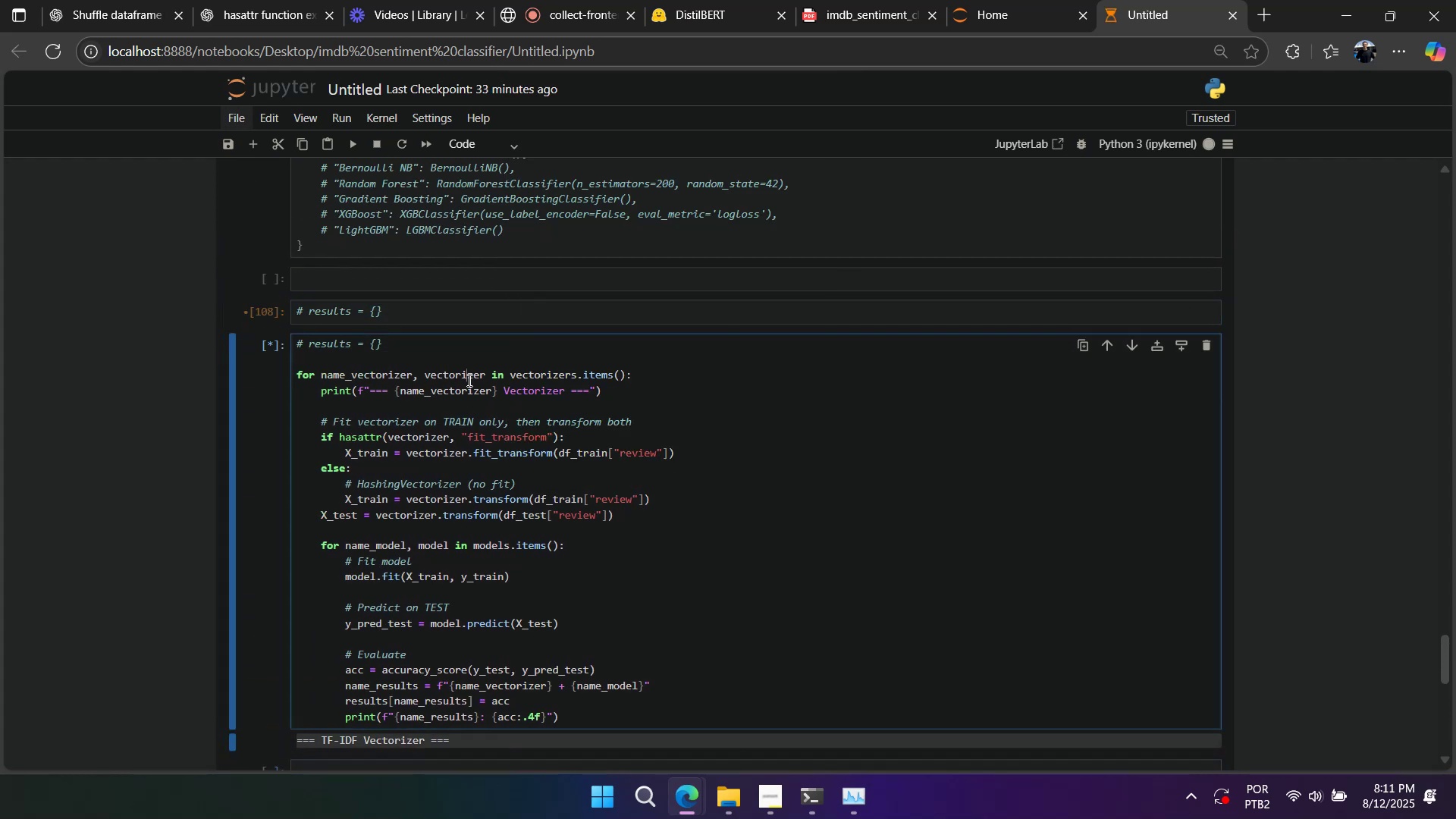 
scroll: coordinate [468, 380], scroll_direction: down, amount: 2.0
 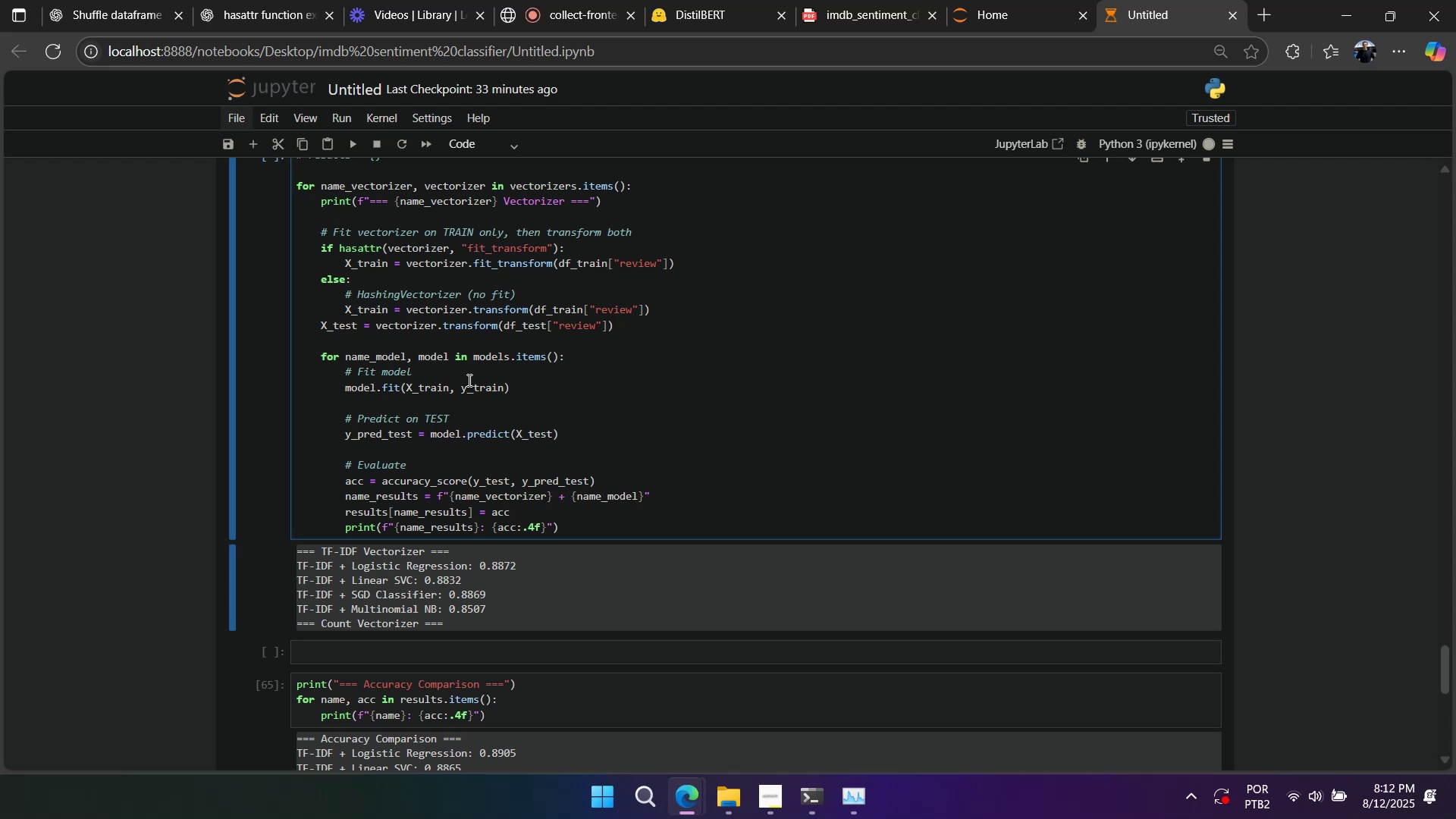 
wait(19.91)
 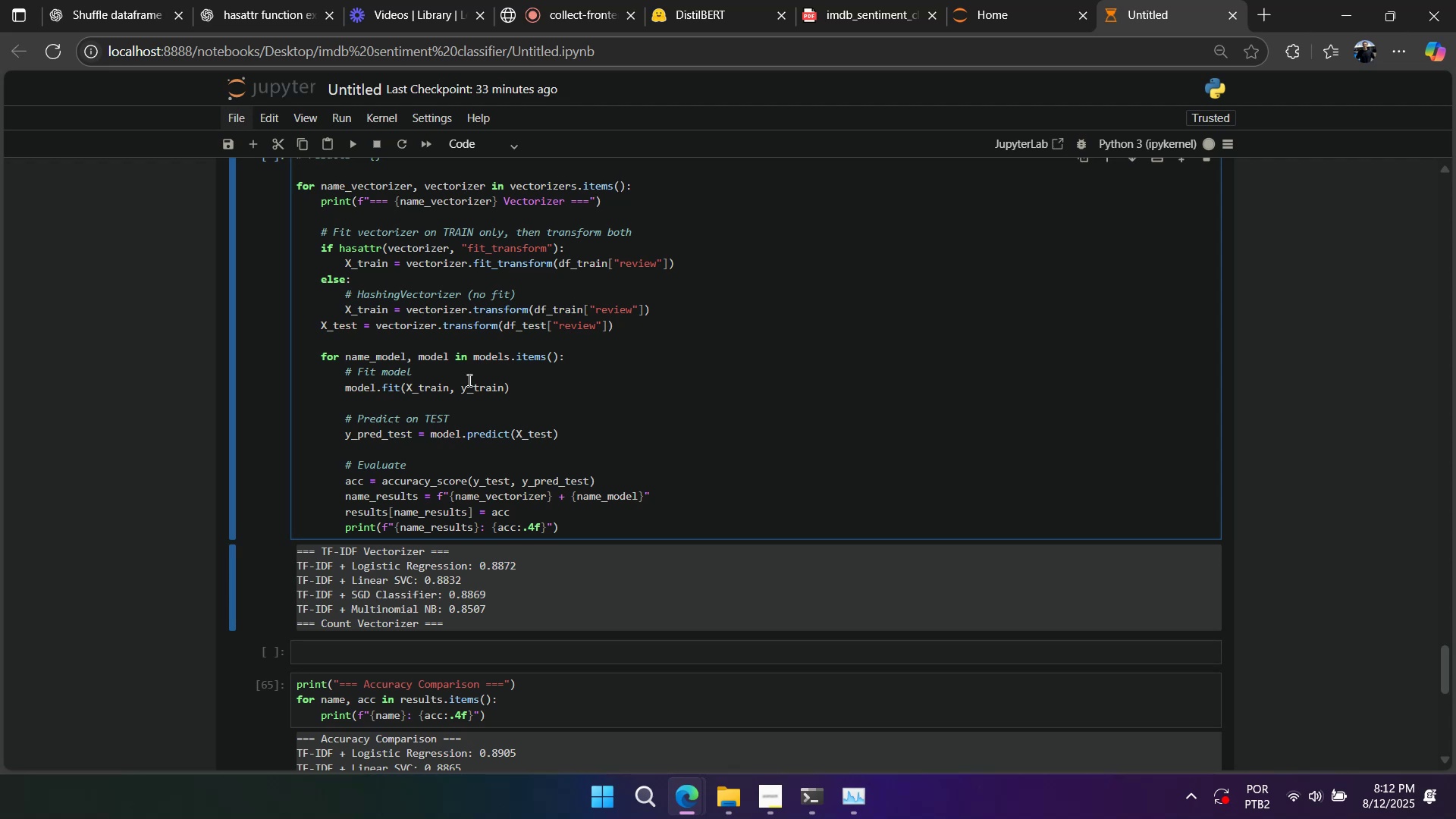 
left_click([724, 783])
 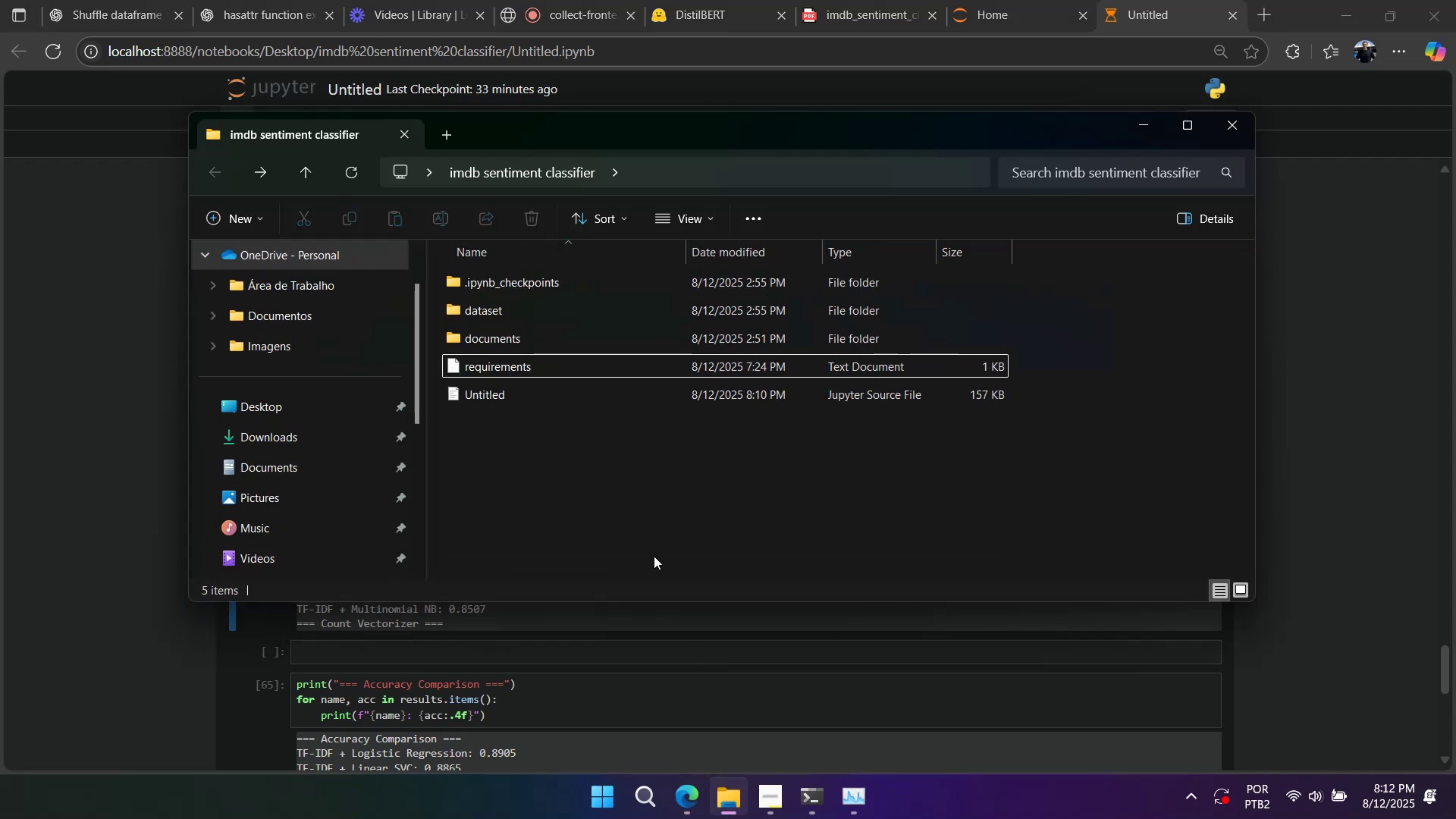 
right_click([638, 530])
 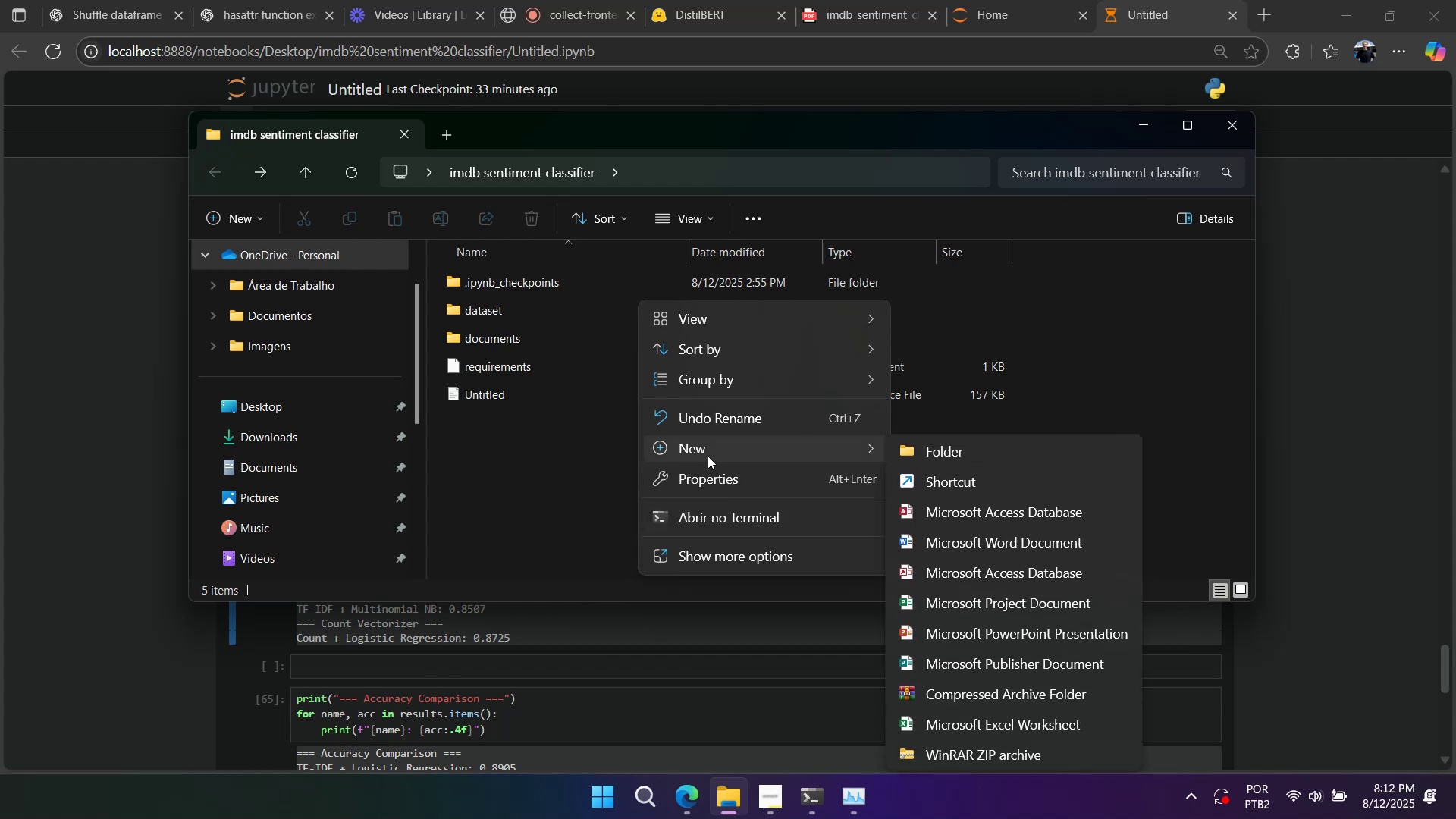 
left_click([554, 459])
 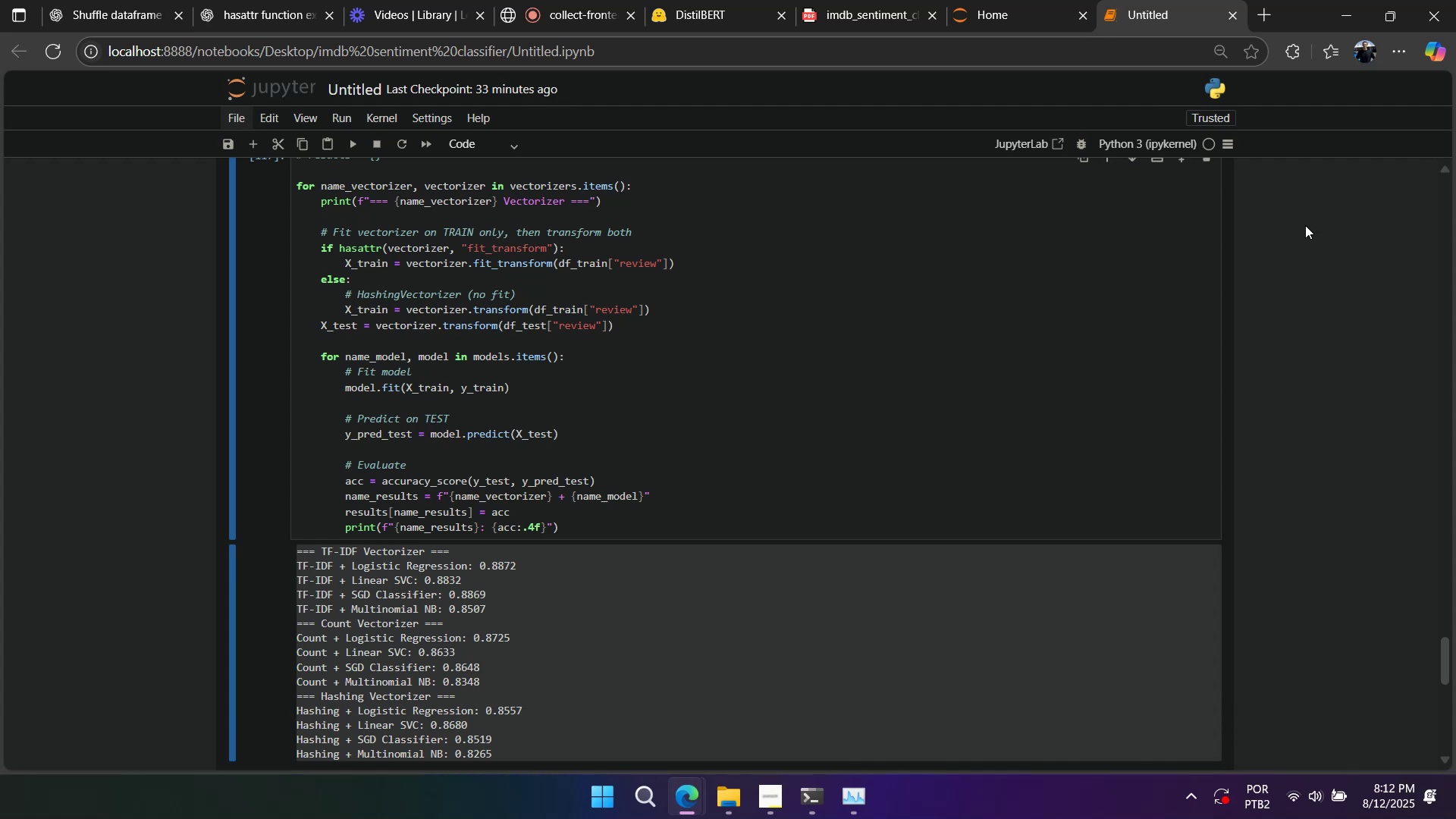 
wait(32.41)
 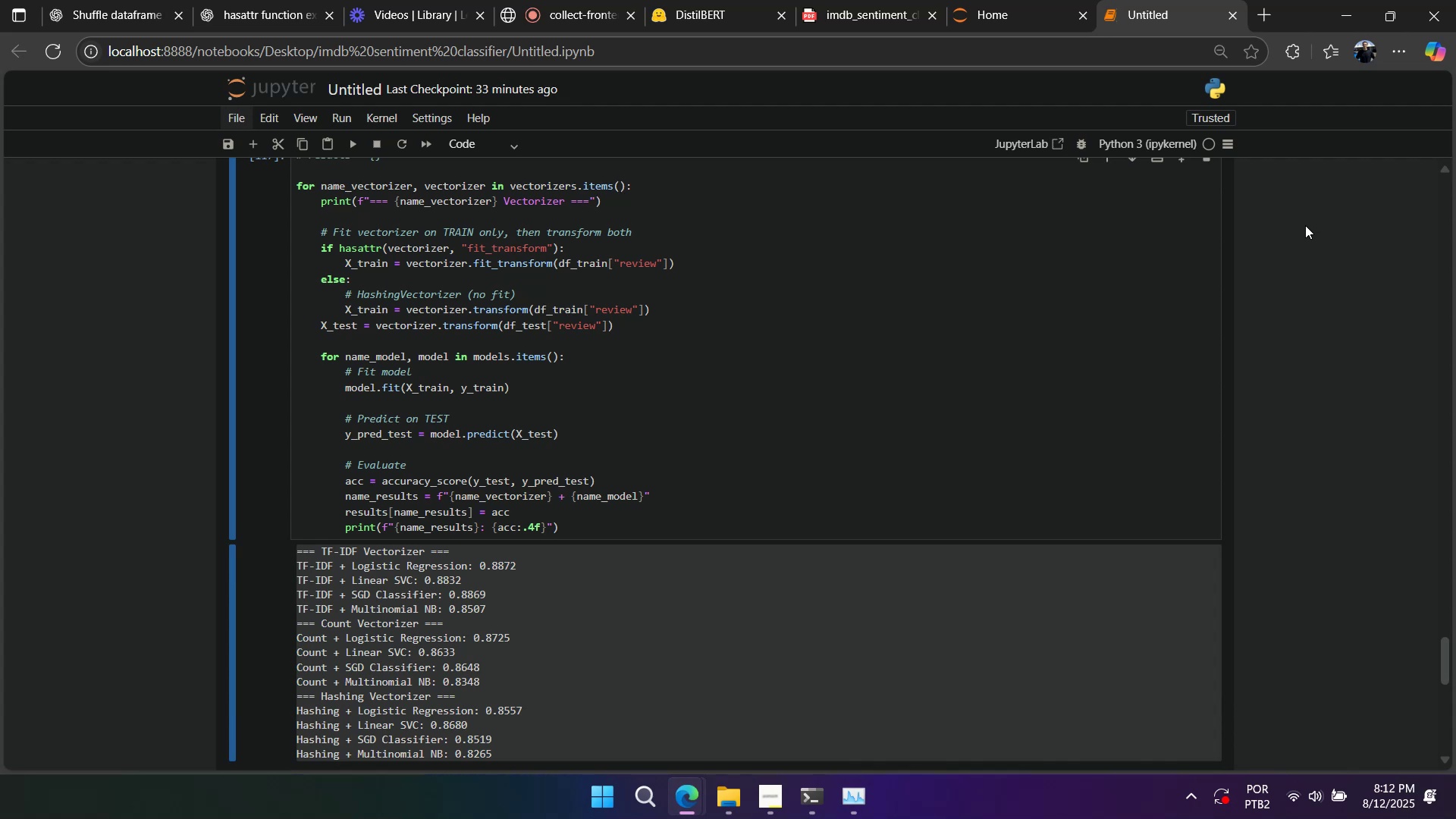 
scroll: coordinate [745, 553], scroll_direction: down, amount: 2.0
 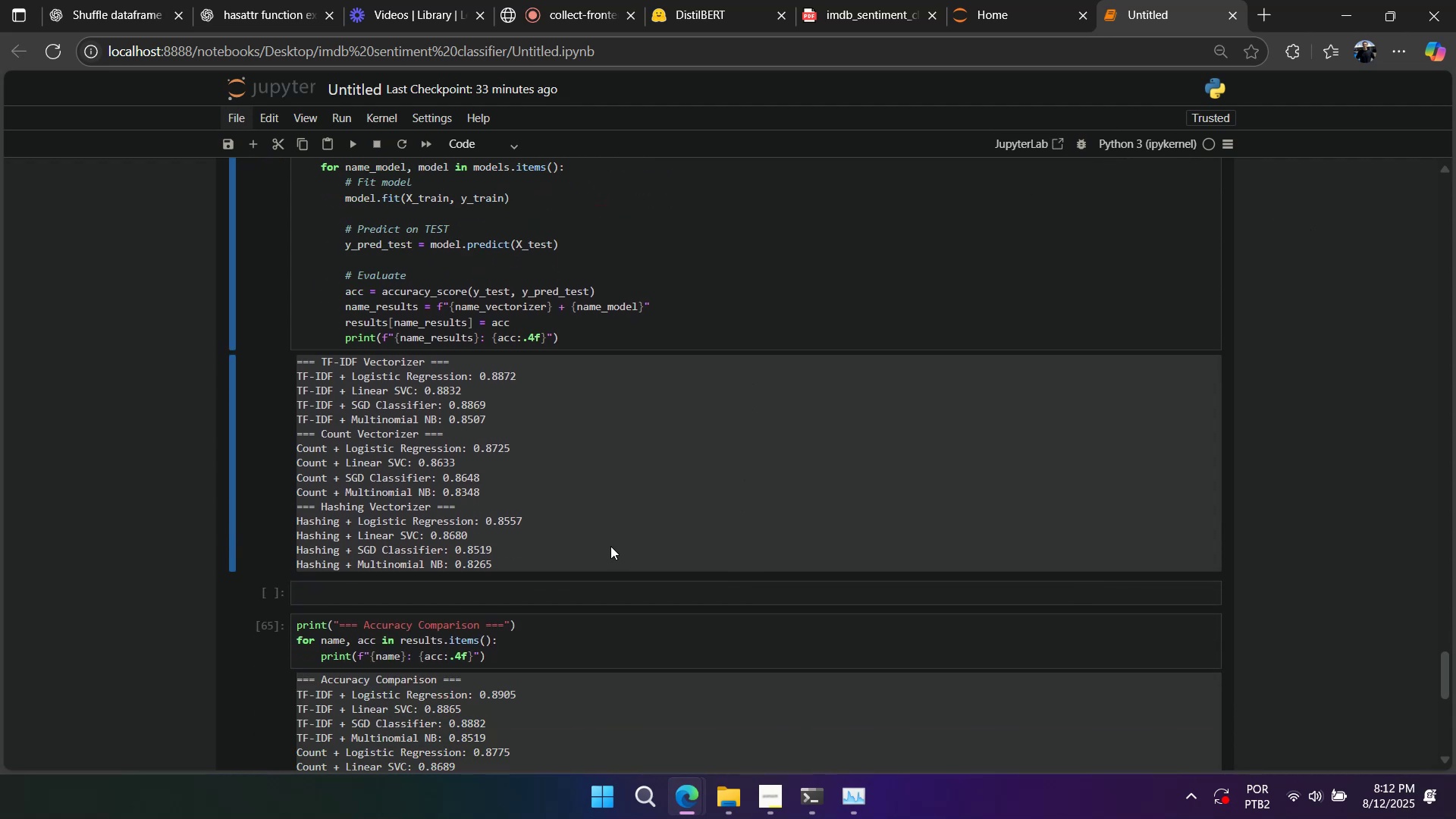 
scroll: coordinate [601, 544], scroll_direction: up, amount: 9.0
 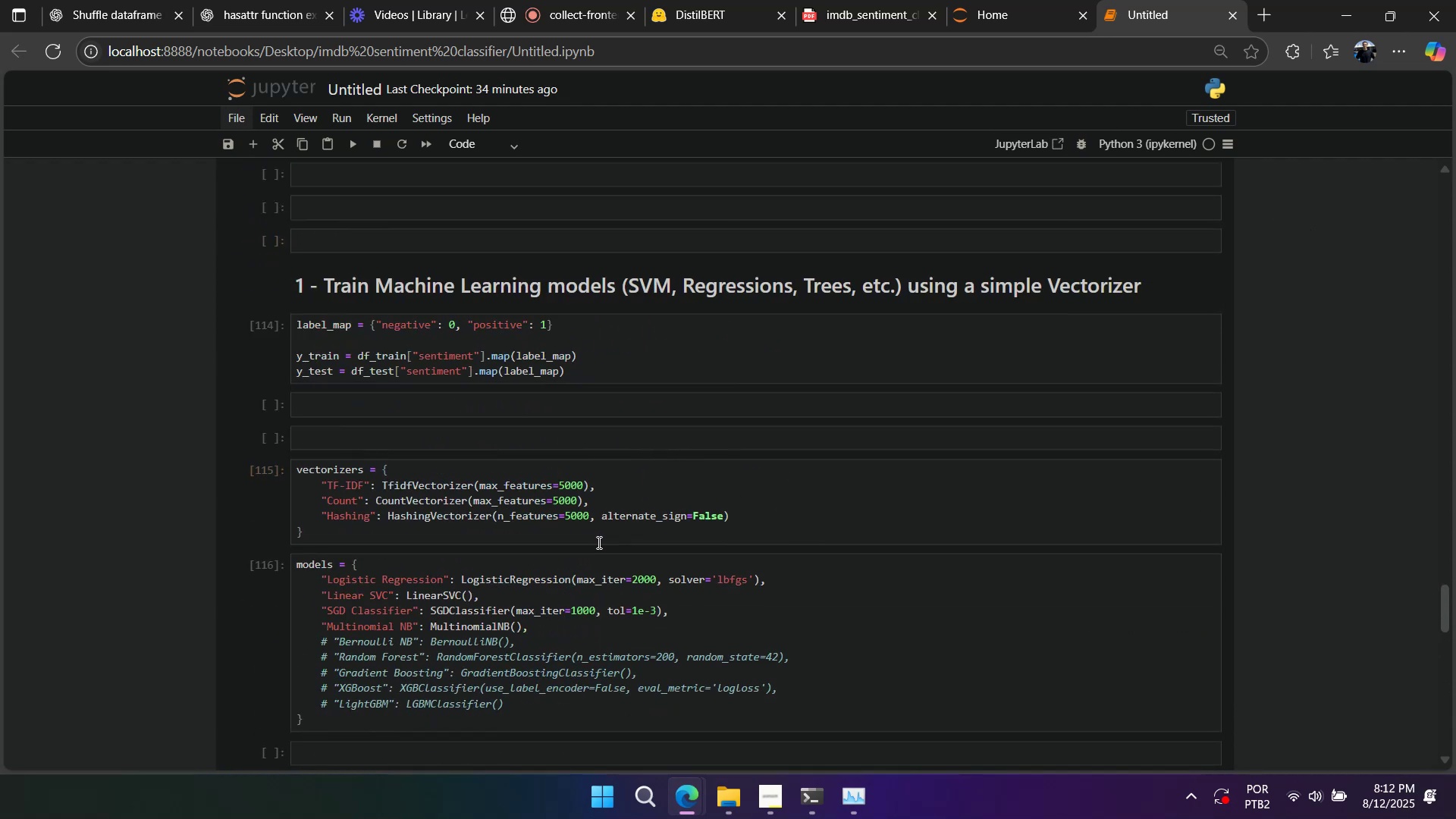 
scroll: coordinate [441, 522], scroll_direction: down, amount: 11.0
 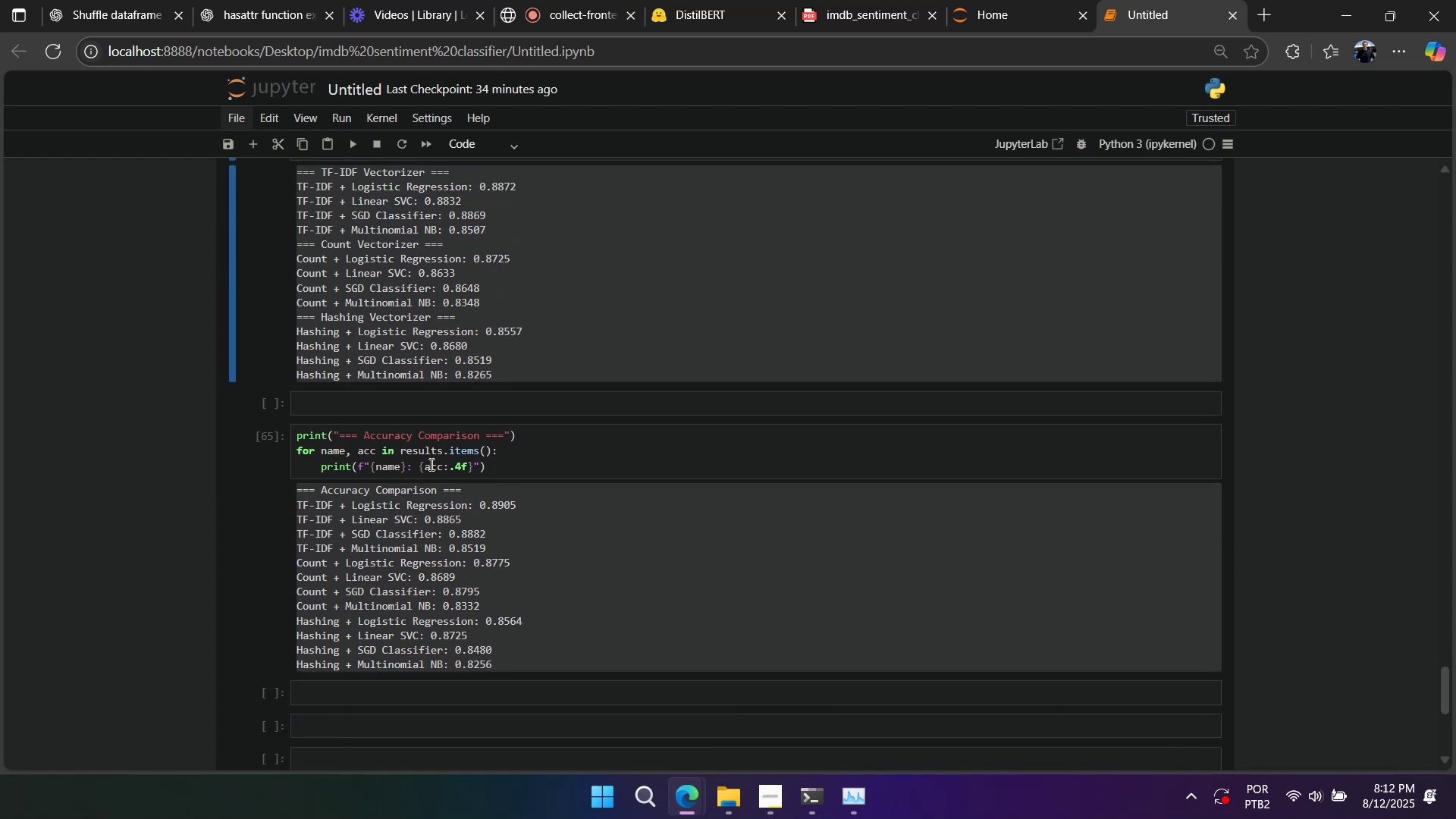 
left_click([434, 440])
 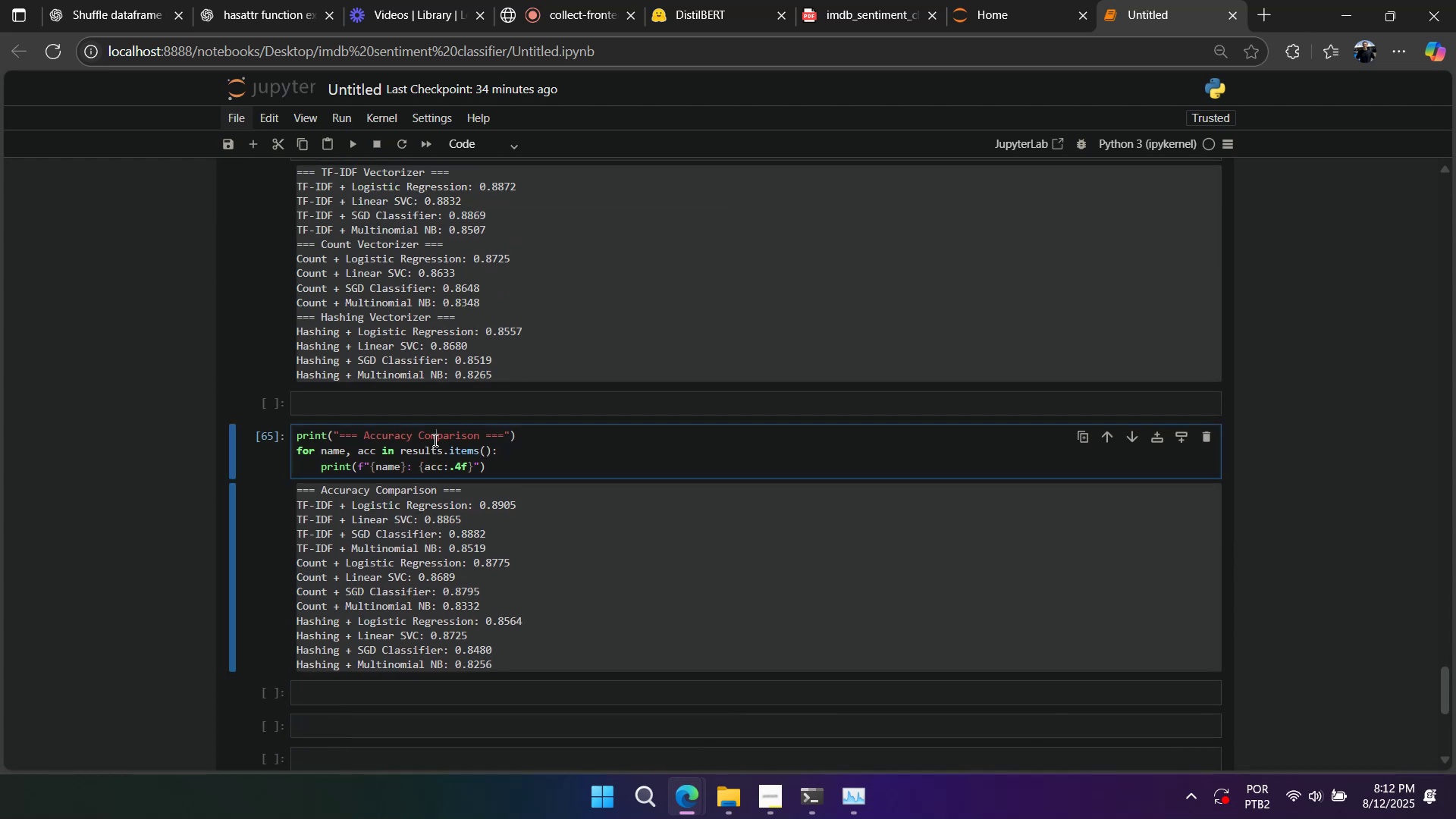 
hold_key(key=ShiftLeft, duration=0.62)
 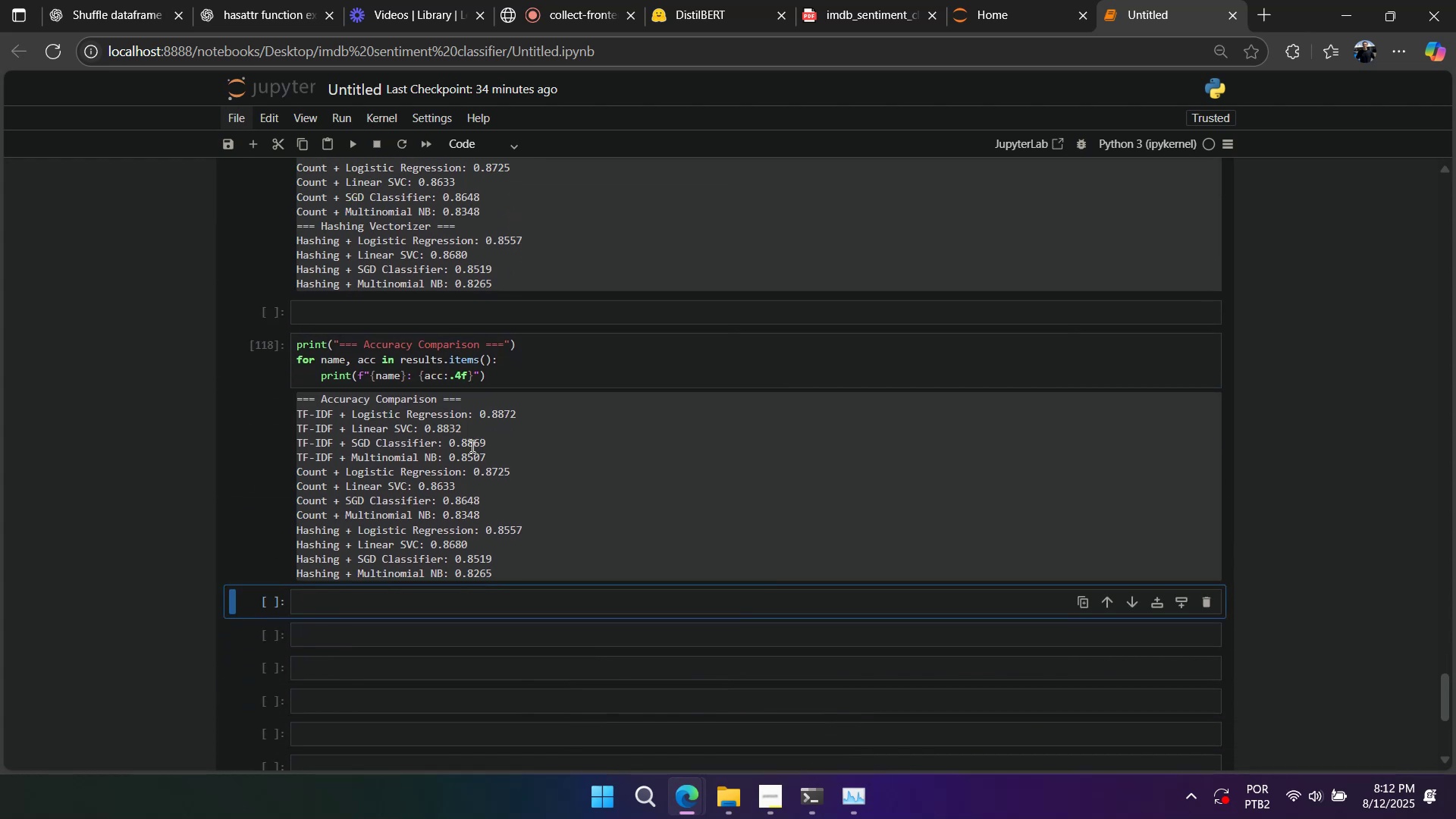 
key(Enter)
 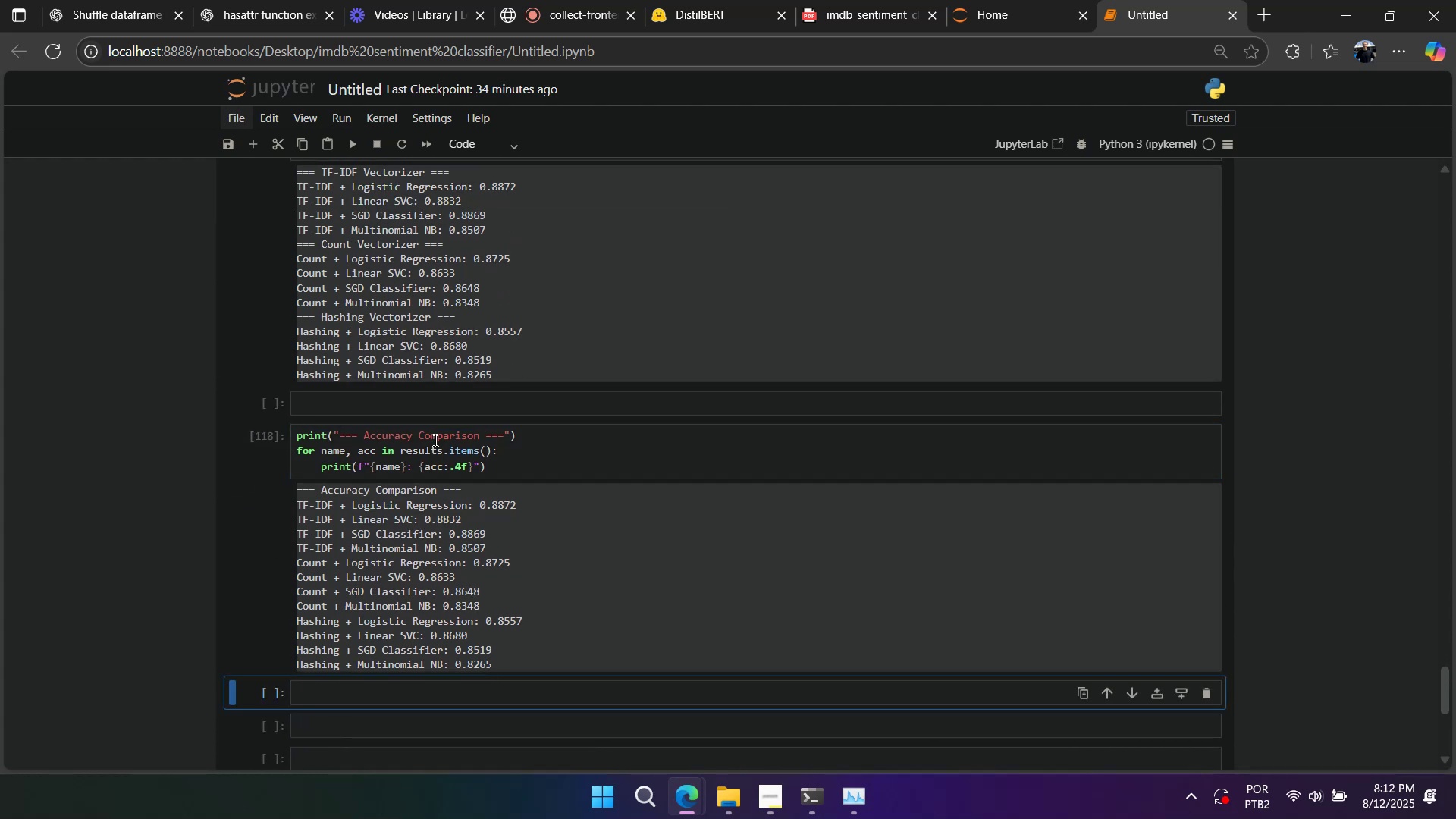 
scroll: coordinate [450, 436], scroll_direction: down, amount: 1.0
 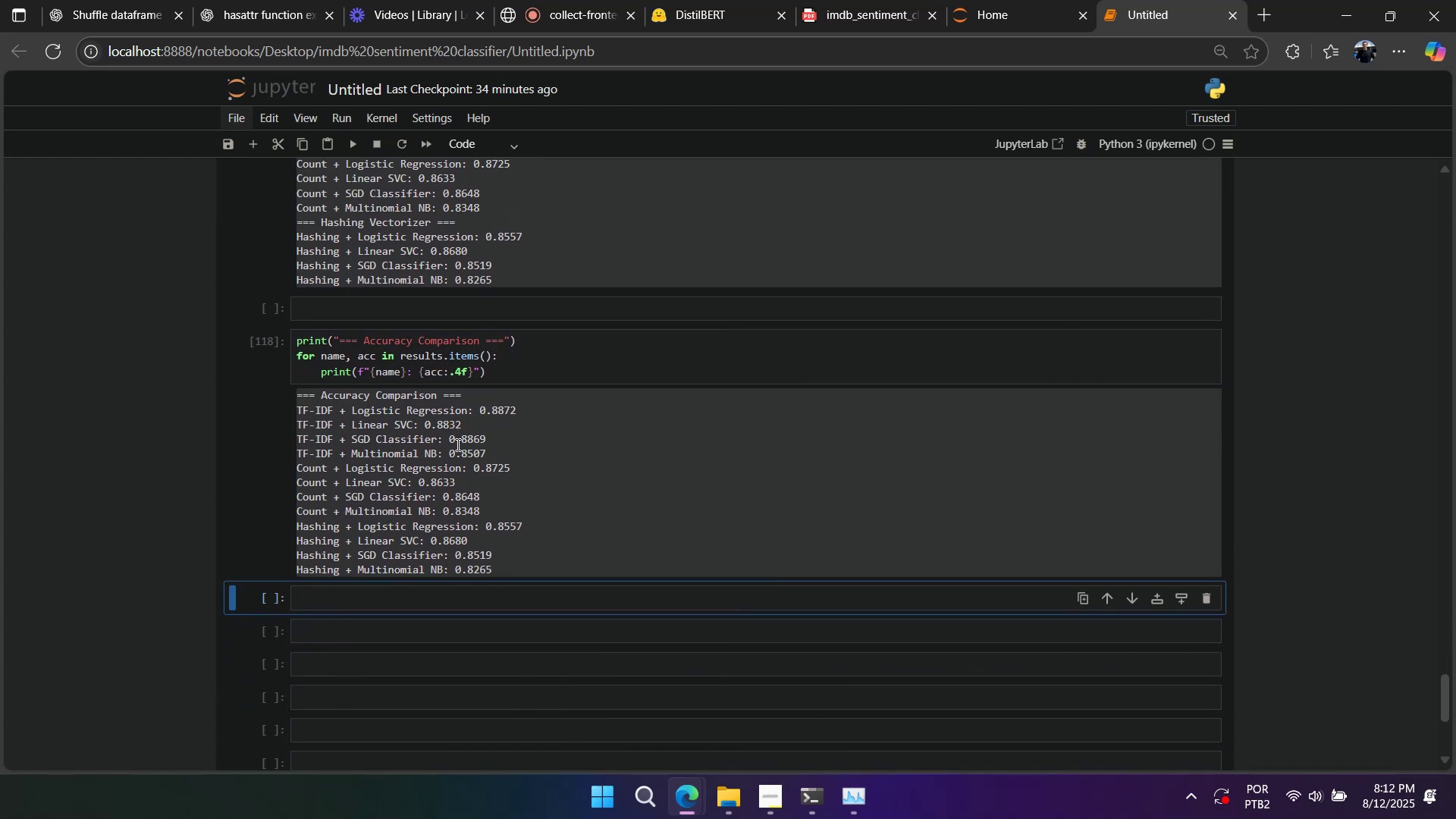 
scroll: coordinate [457, 444], scroll_direction: up, amount: 3.0
 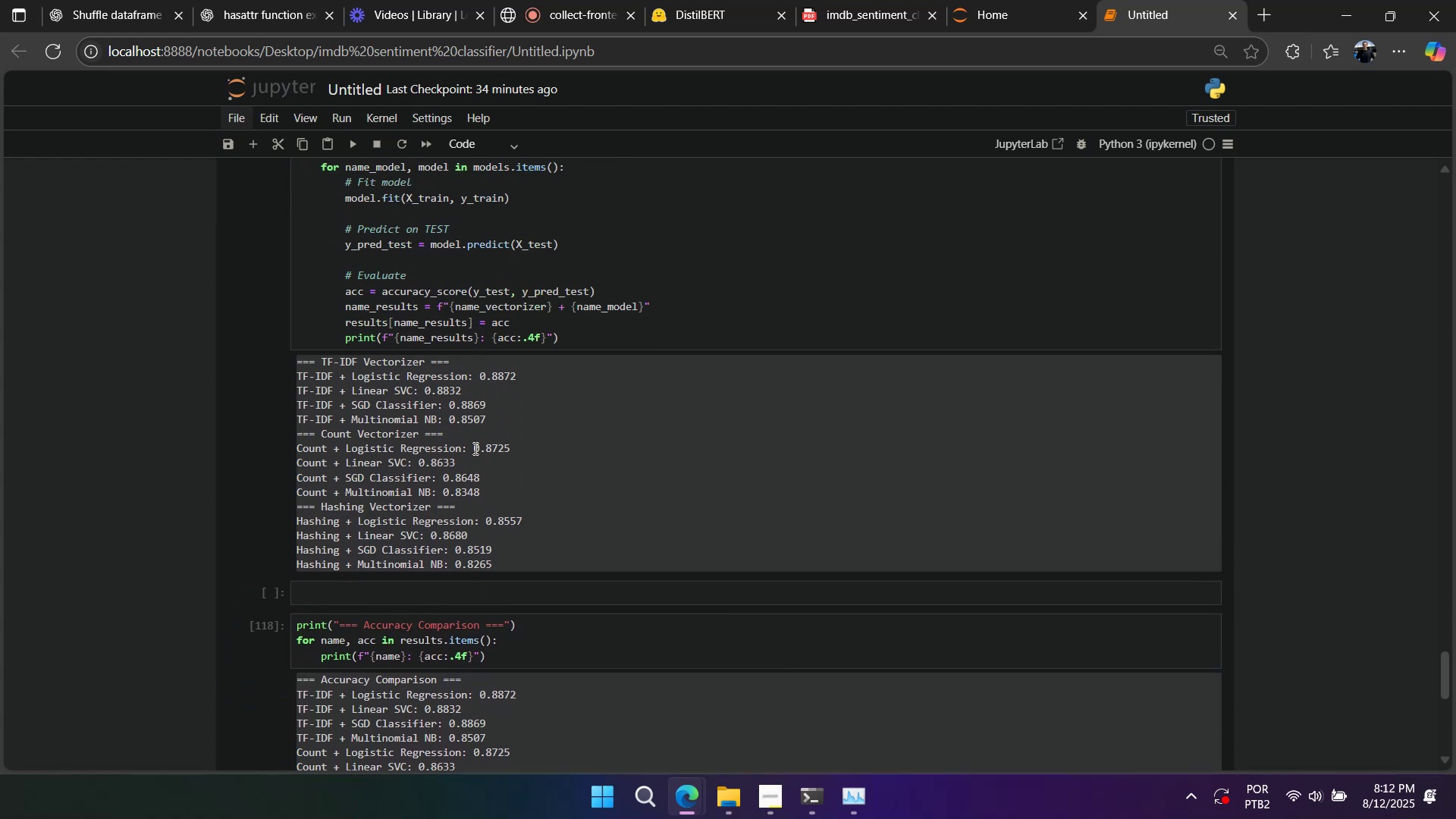 
left_click([474, 448])
 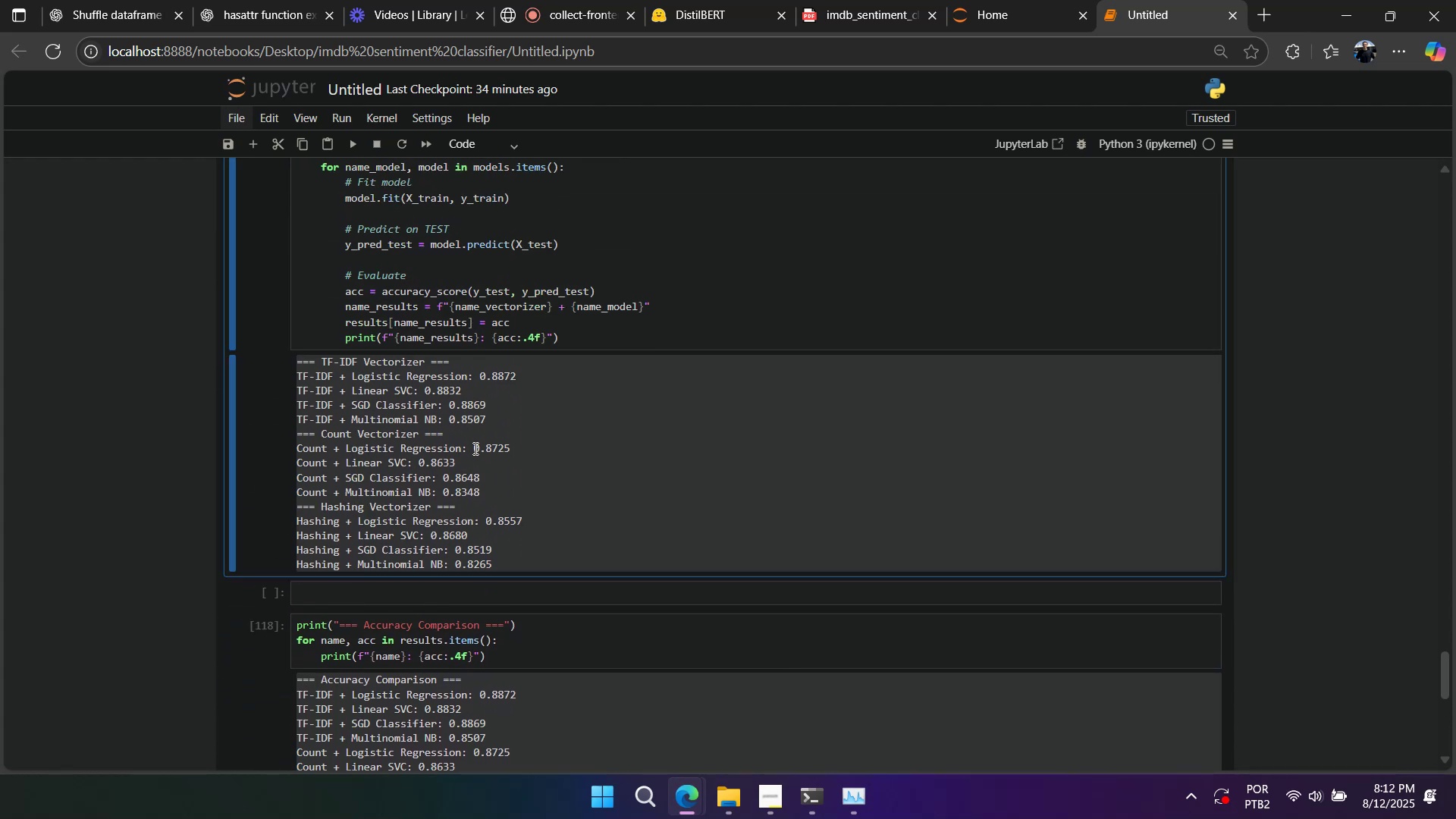 
scroll: coordinate [474, 448], scroll_direction: up, amount: 2.0
 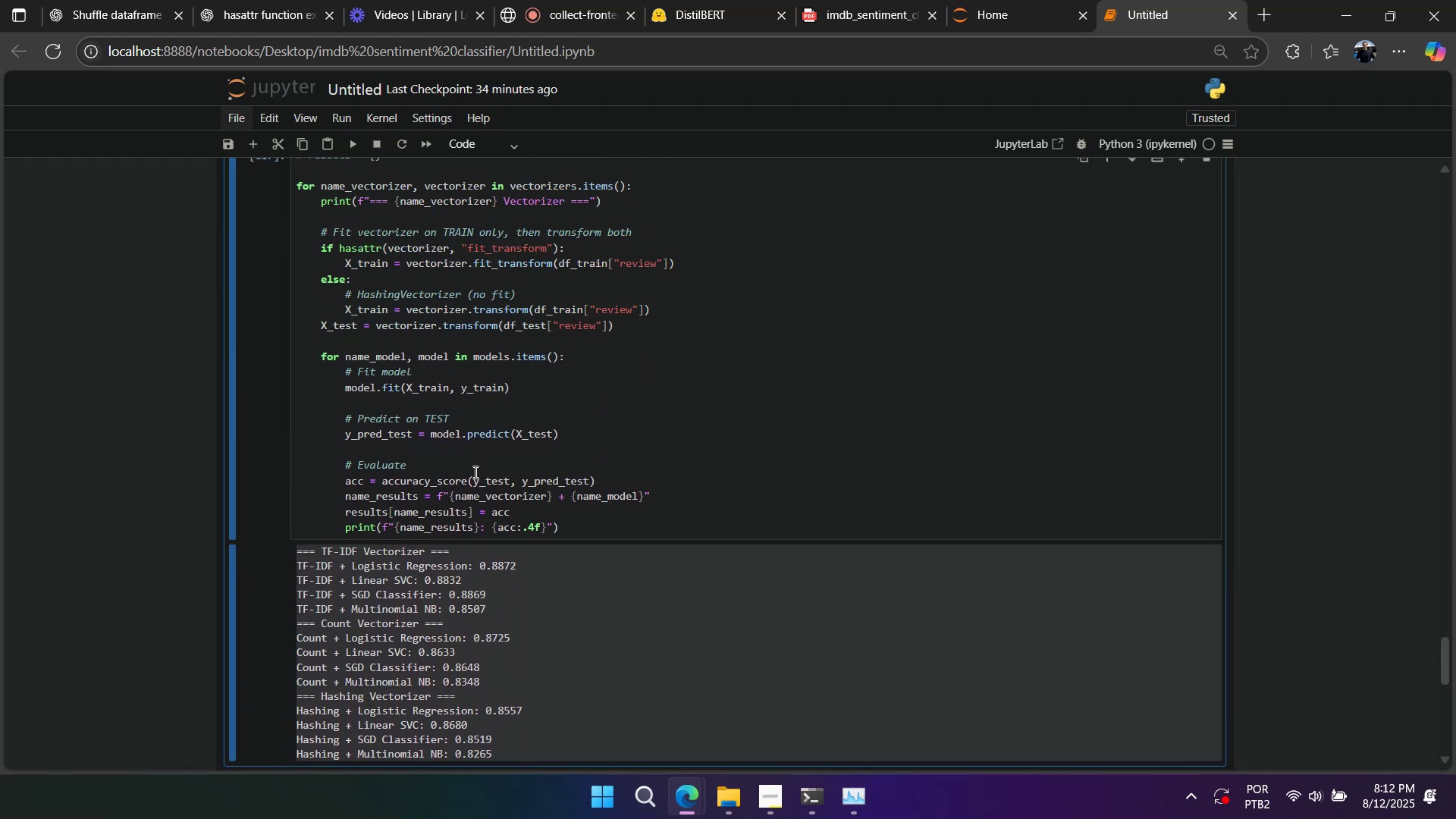 
scroll: coordinate [473, 474], scroll_direction: down, amount: 4.0
 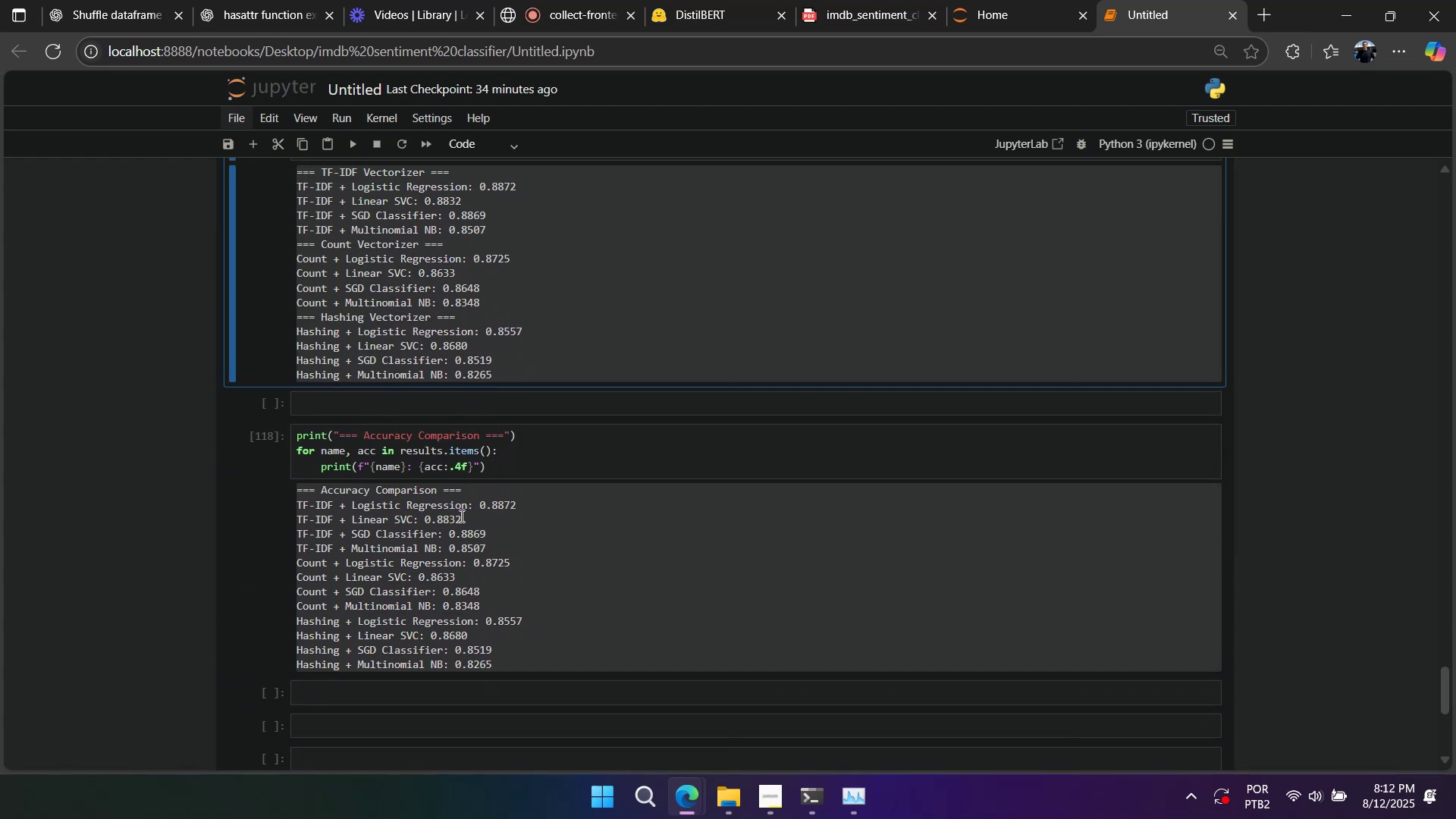 
scroll: coordinate [457, 522], scroll_direction: up, amount: 7.0
 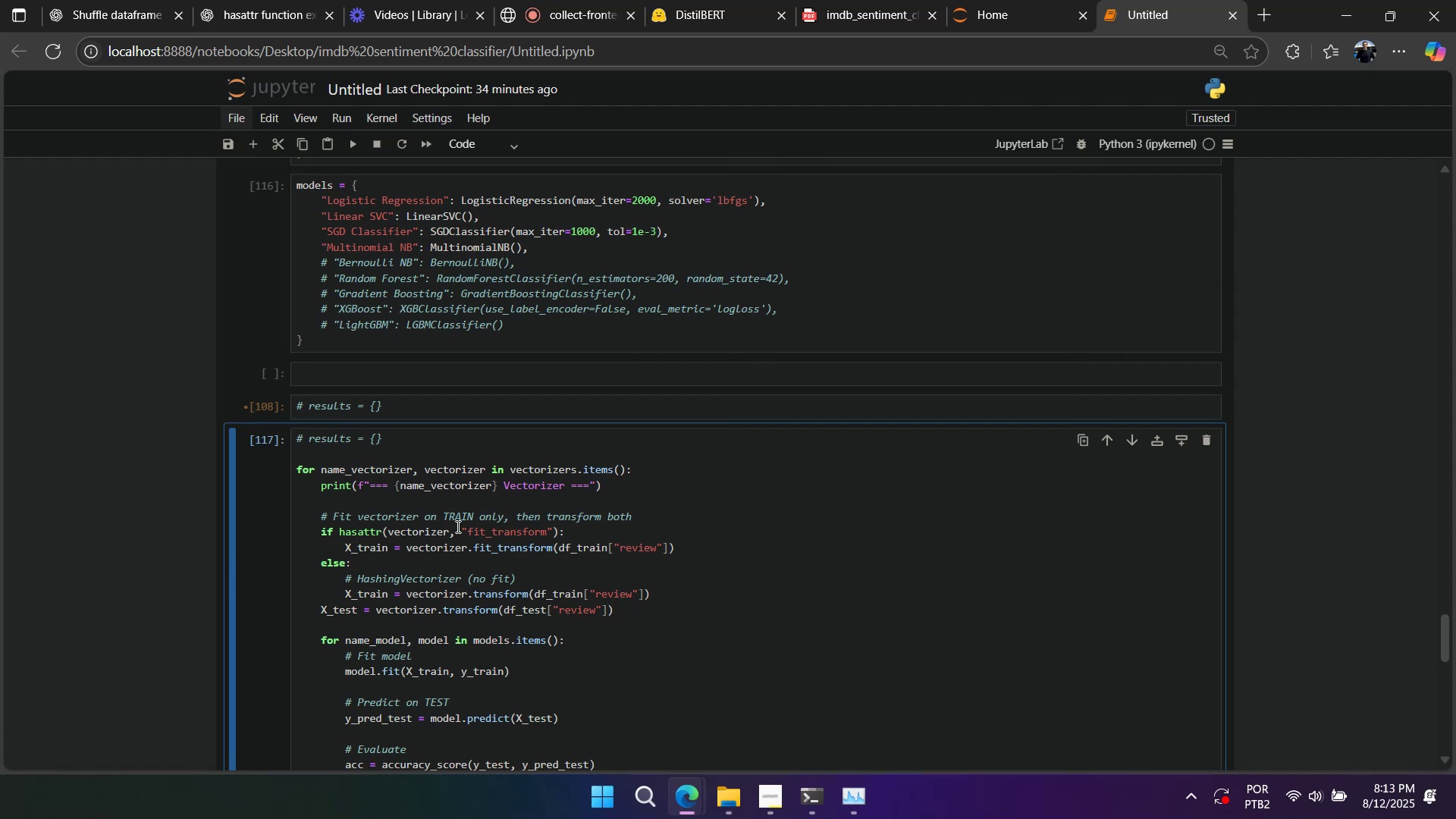 
scroll: coordinate [457, 526], scroll_direction: down, amount: 1.0
 